 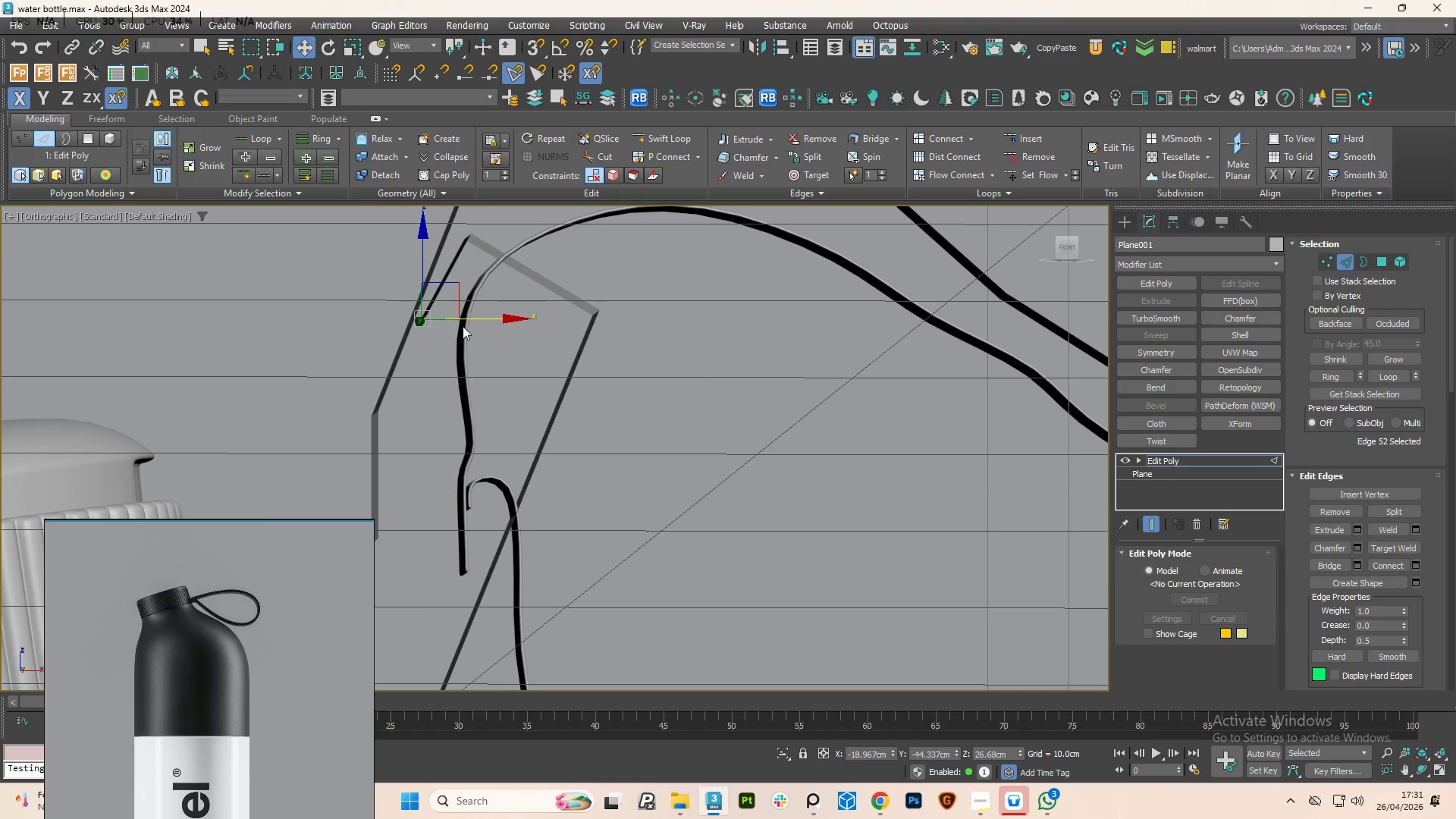 
scroll: coordinate [472, 338], scroll_direction: down, amount: 2.0
 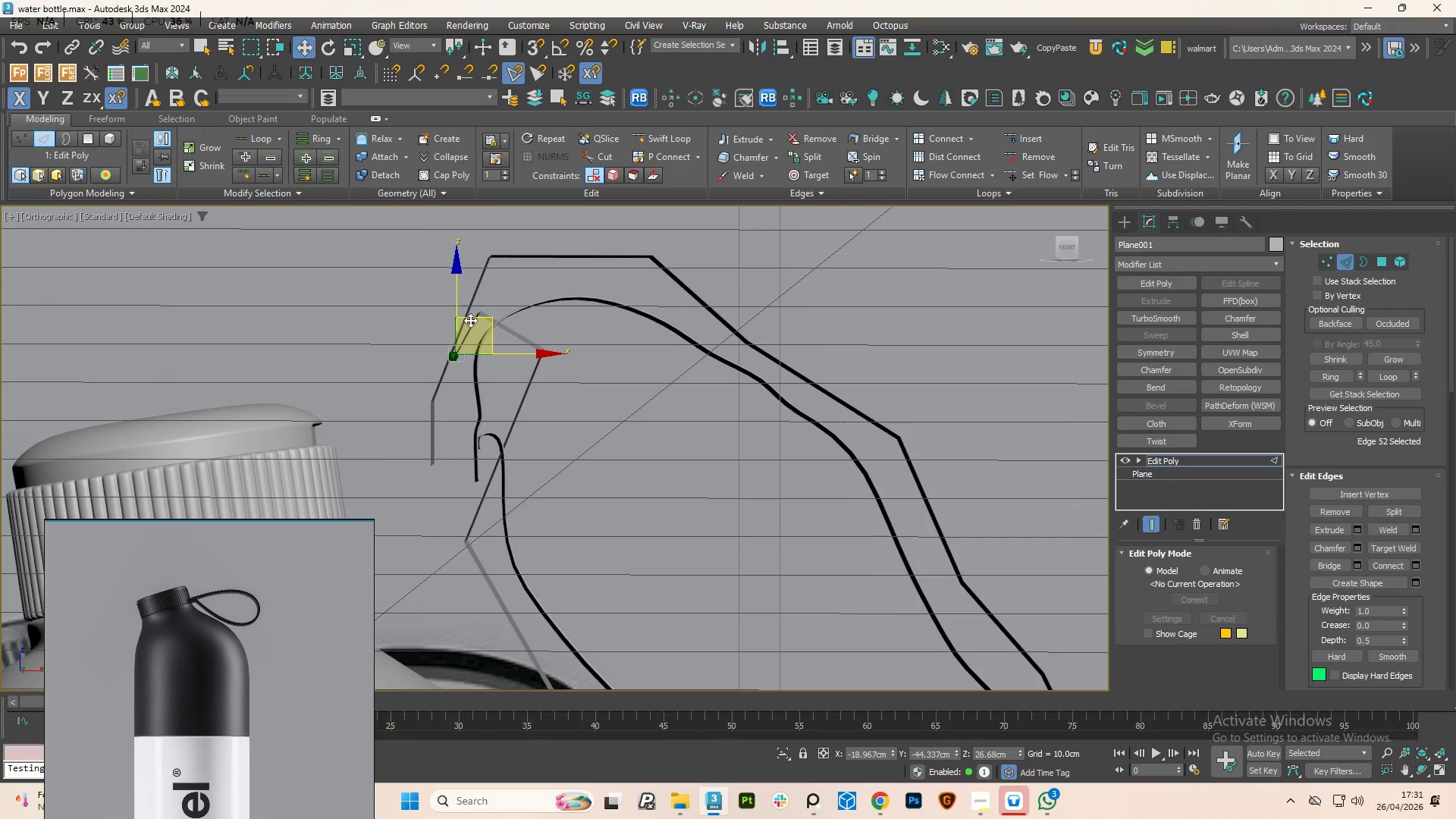 
scroll: coordinate [479, 312], scroll_direction: up, amount: 3.0
 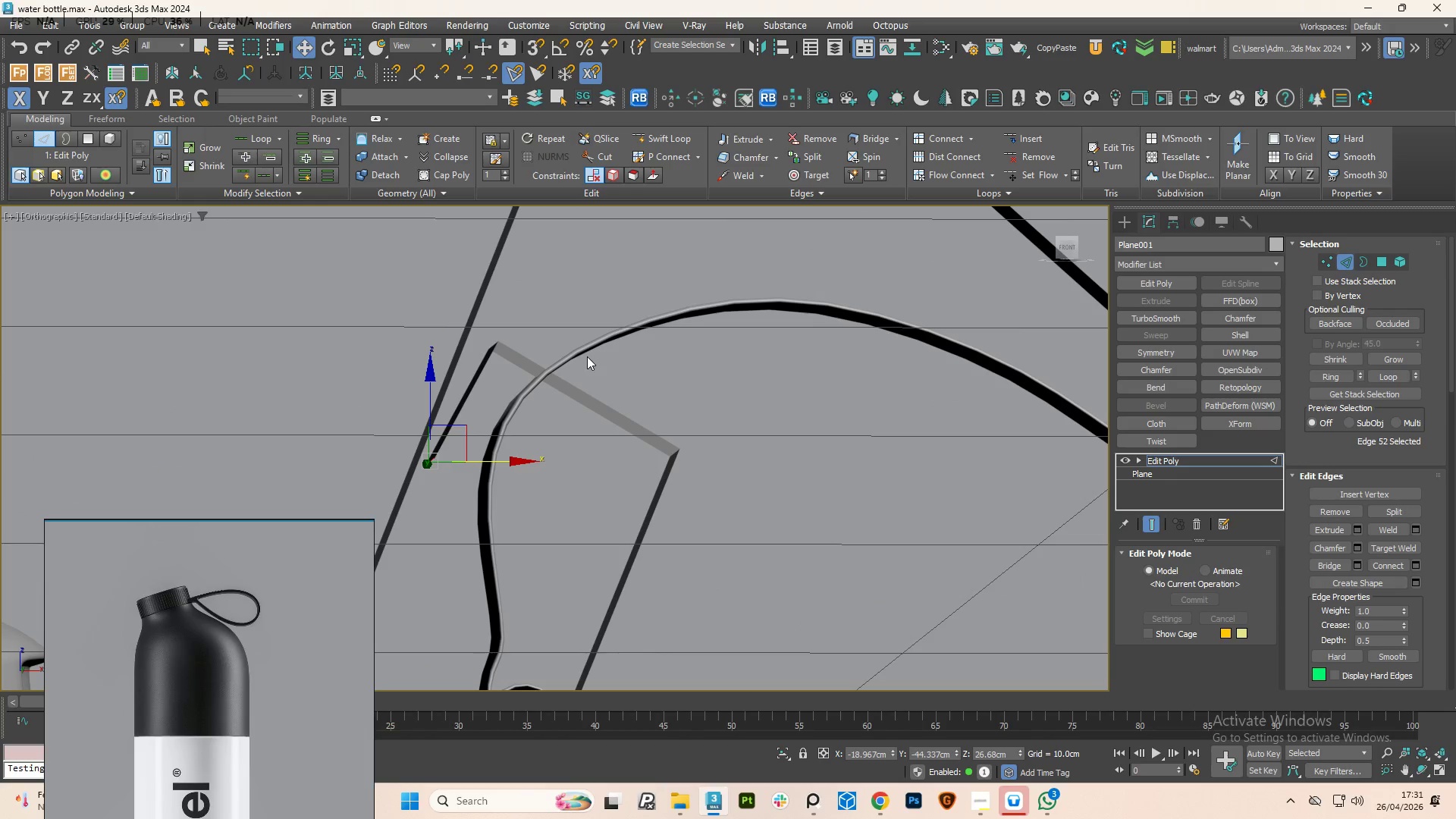 
key(1)
 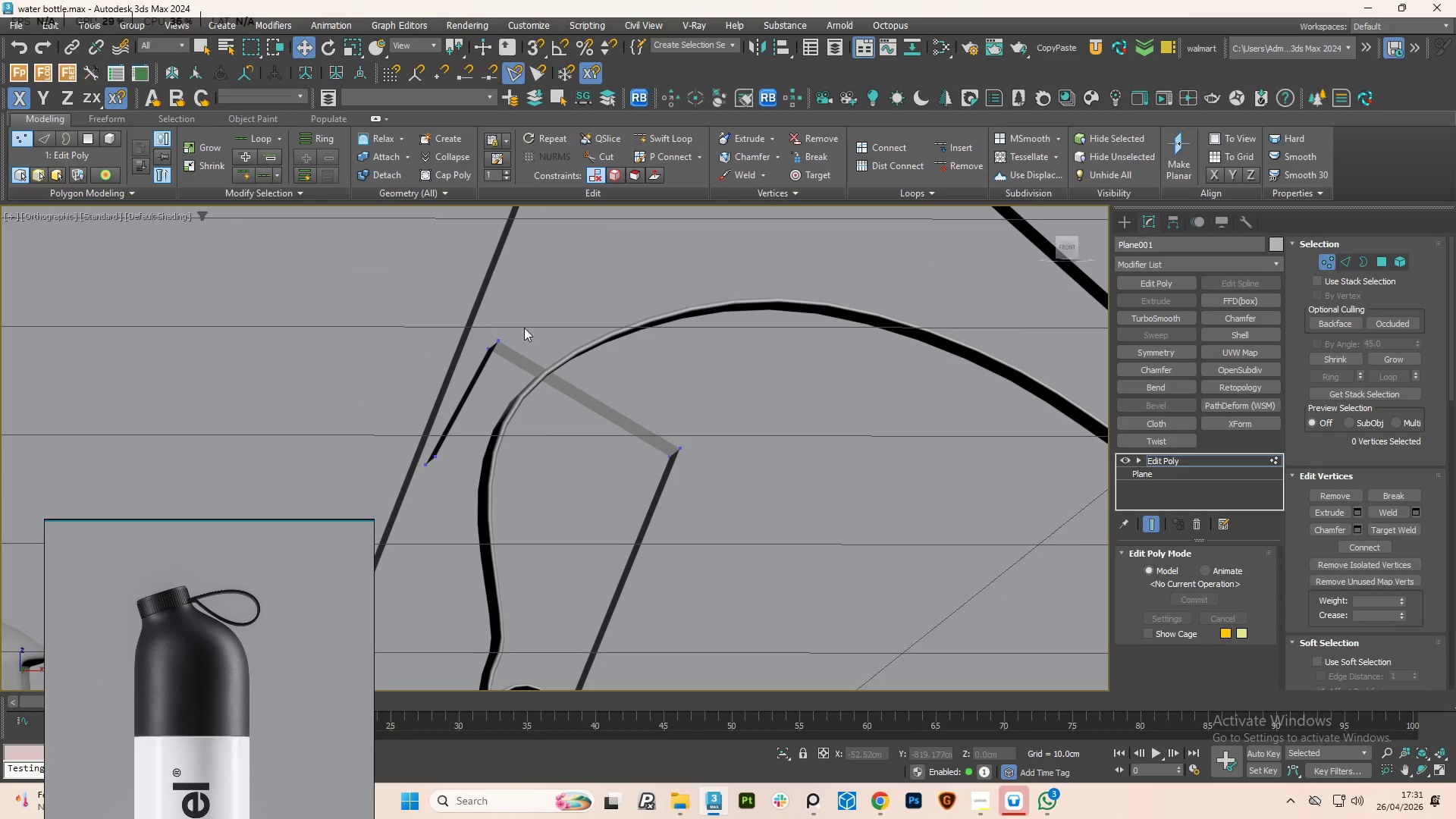 
left_click_drag(start_coordinate=[592, 265], to_coordinate=[457, 381])
 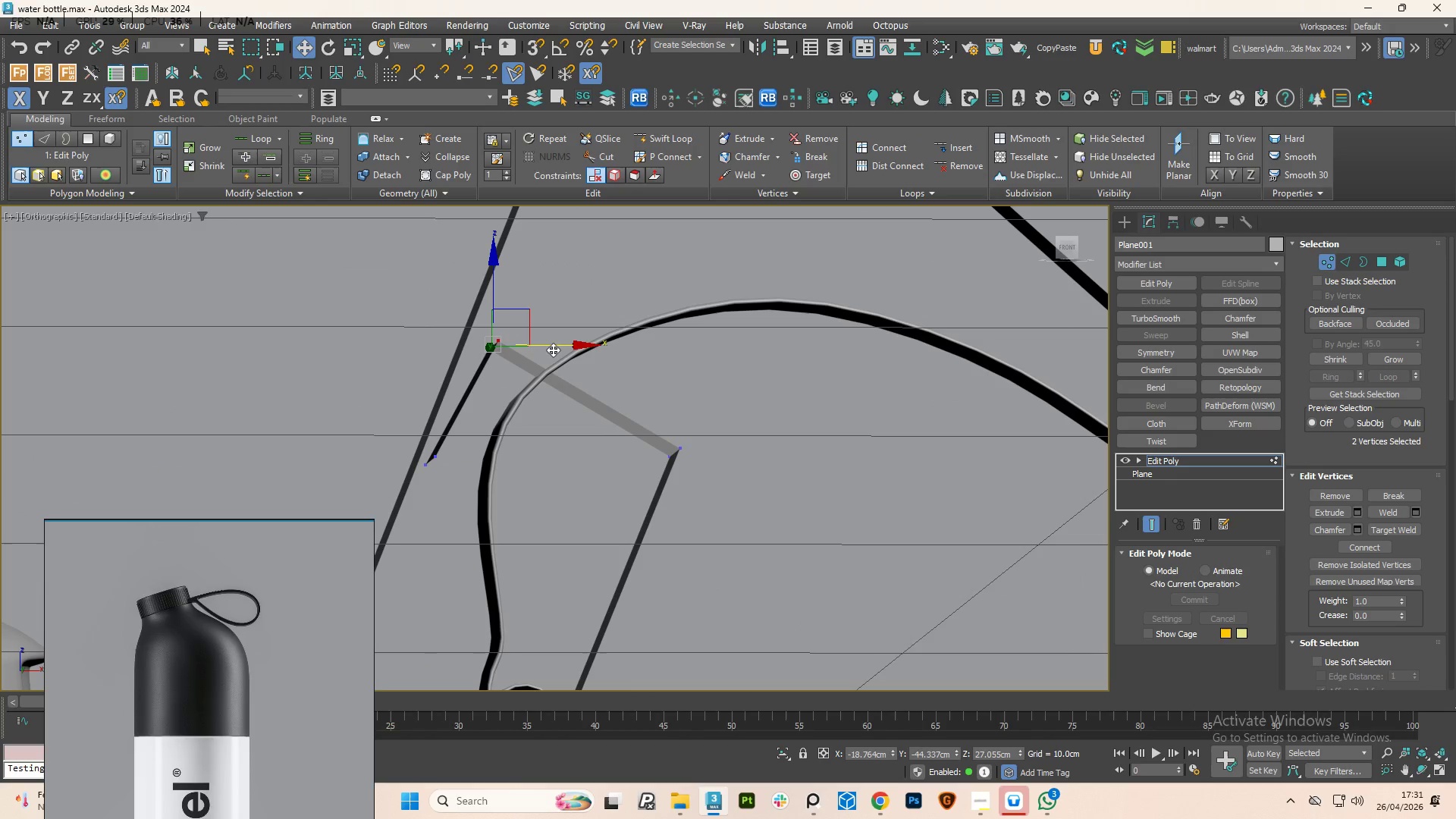 
left_click_drag(start_coordinate=[551, 345], to_coordinate=[529, 344])
 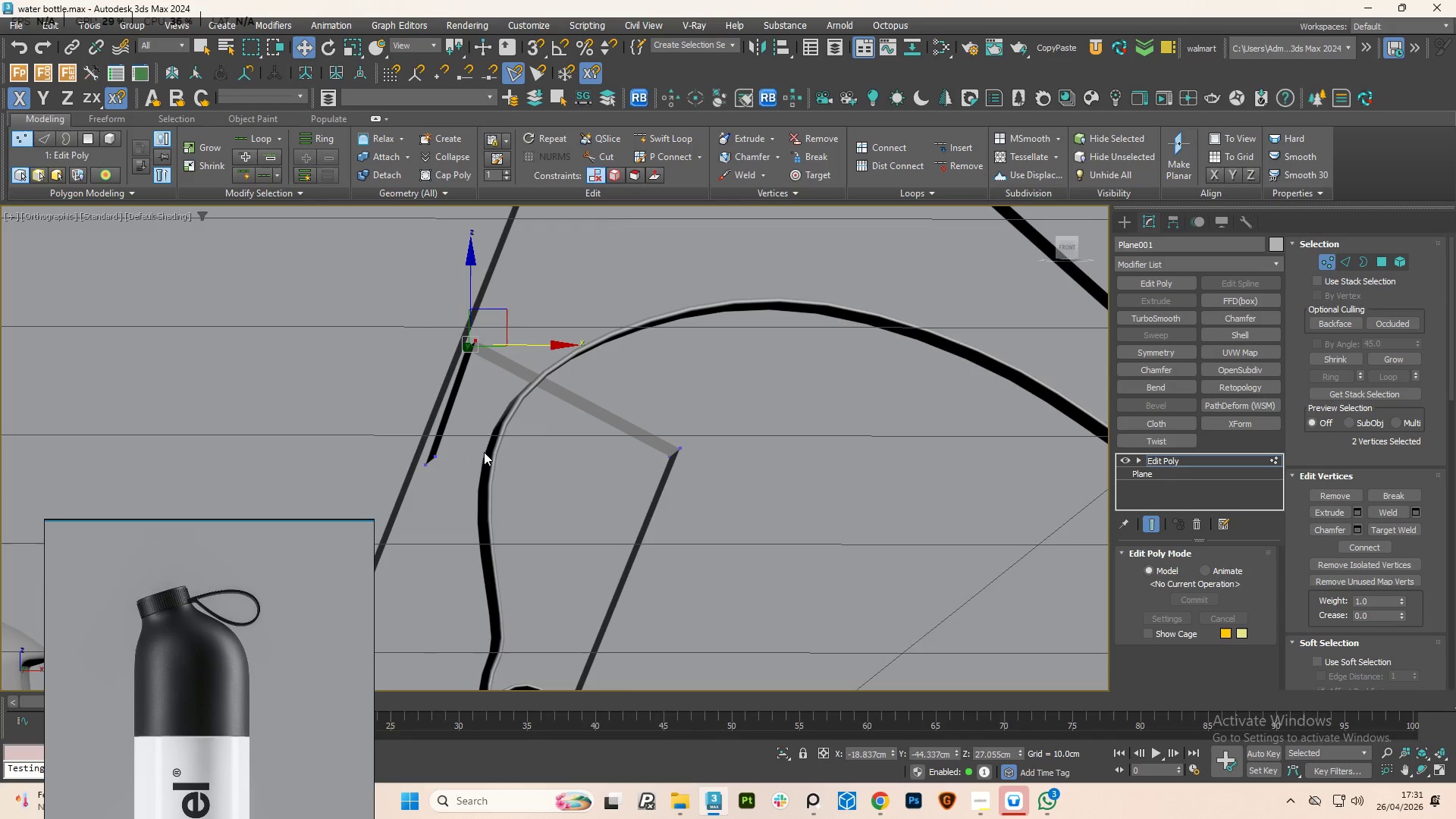 
left_click_drag(start_coordinate=[469, 477], to_coordinate=[400, 460])
 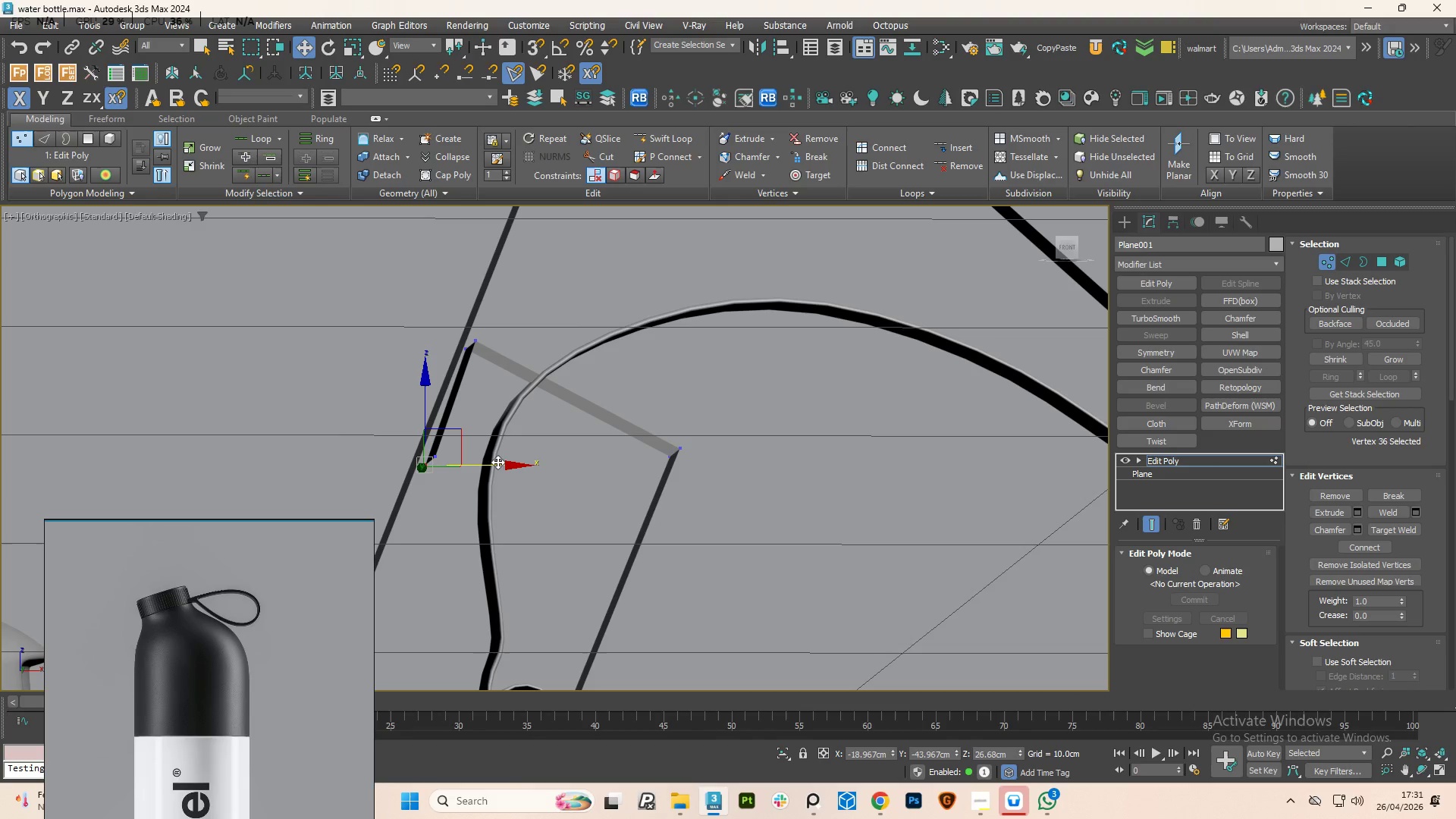 
left_click_drag(start_coordinate=[510, 496], to_coordinate=[372, 424])
 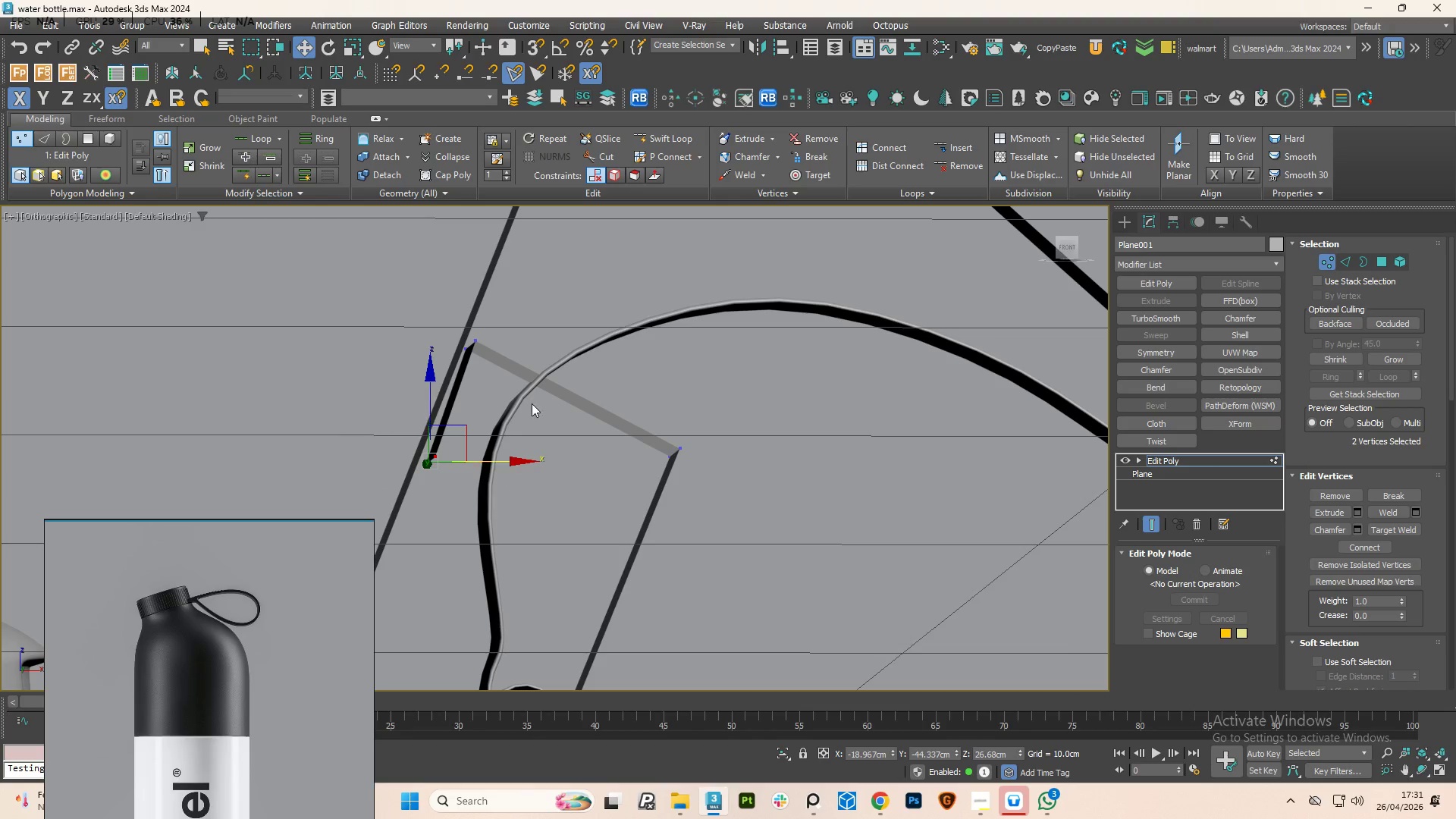 
hold_key(key=ControlLeft, duration=0.62)
left_click_drag(start_coordinate=[551, 397], to_coordinate=[391, 305])
 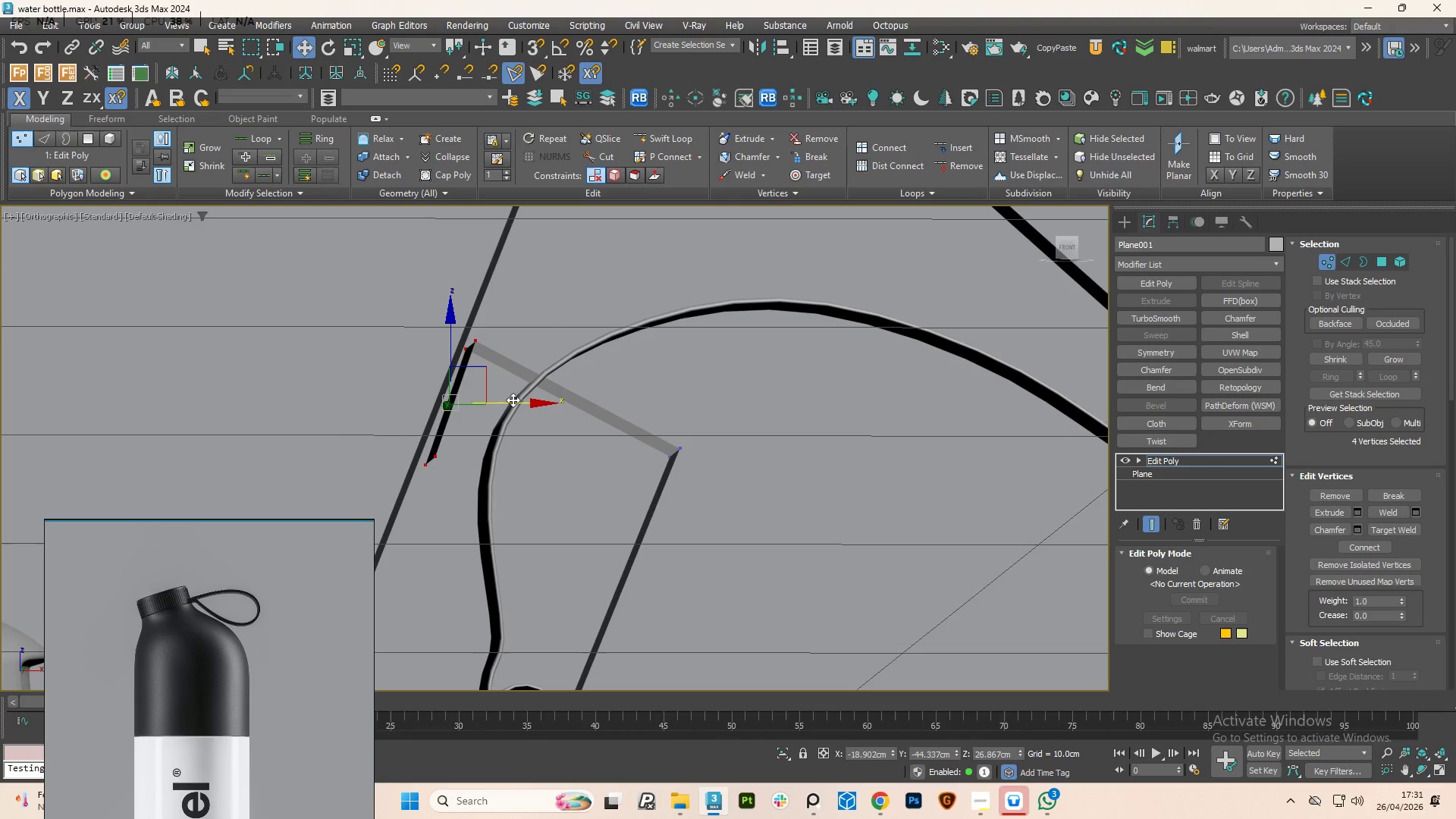 
left_click_drag(start_coordinate=[513, 400], to_coordinate=[526, 403])
 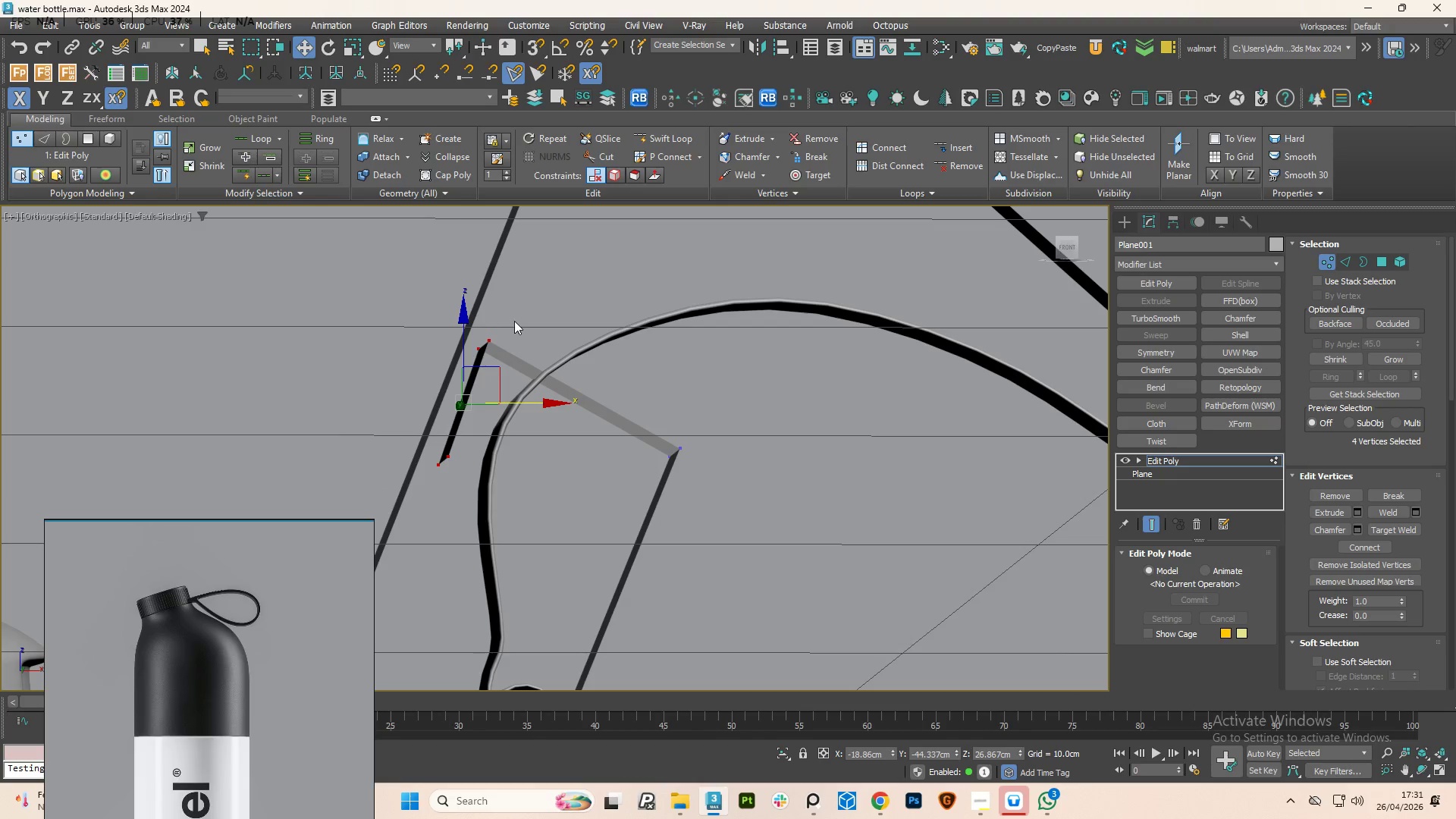 
left_click_drag(start_coordinate=[516, 318], to_coordinate=[456, 366])
 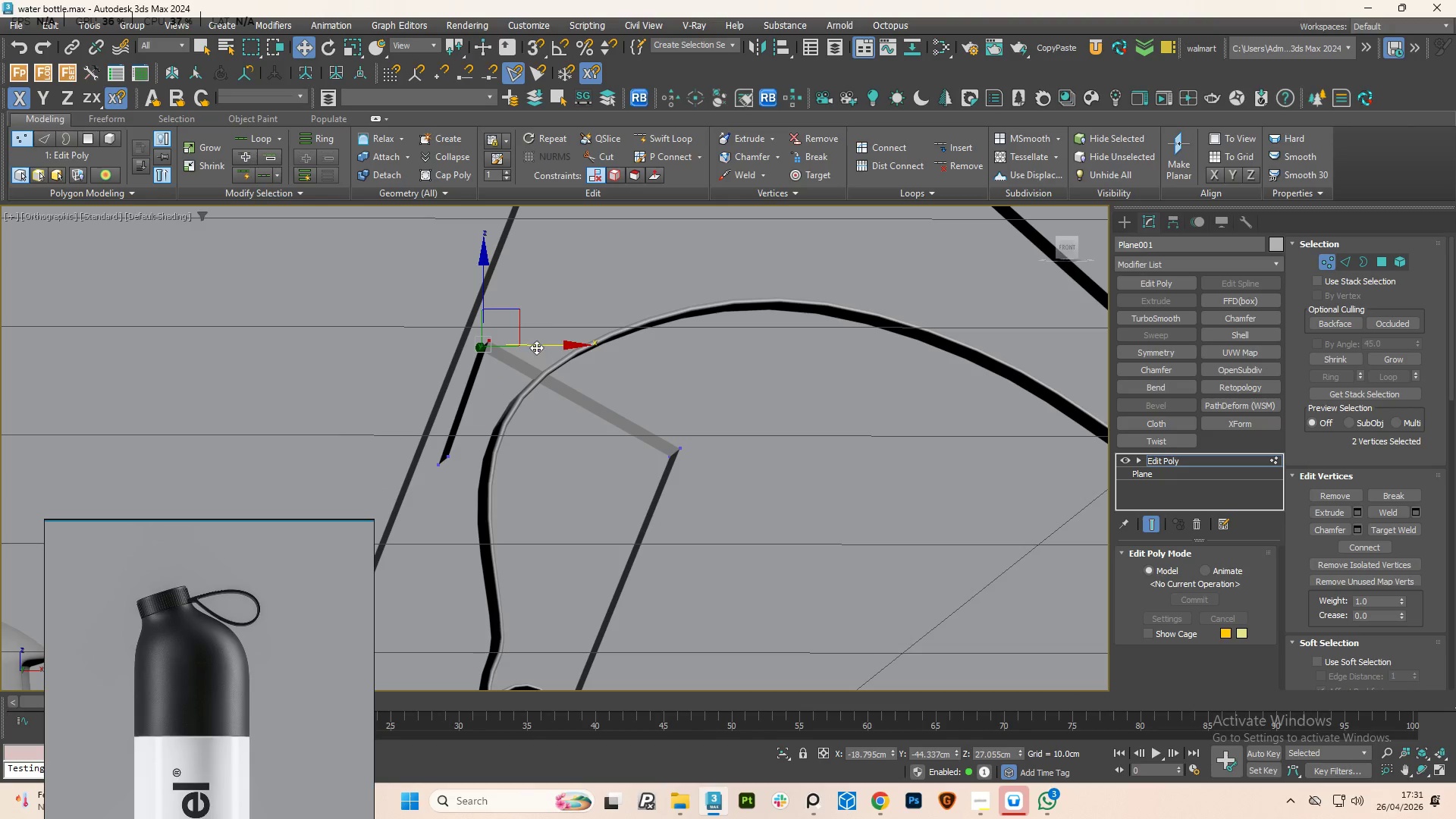 
left_click_drag(start_coordinate=[543, 347], to_coordinate=[553, 348])
 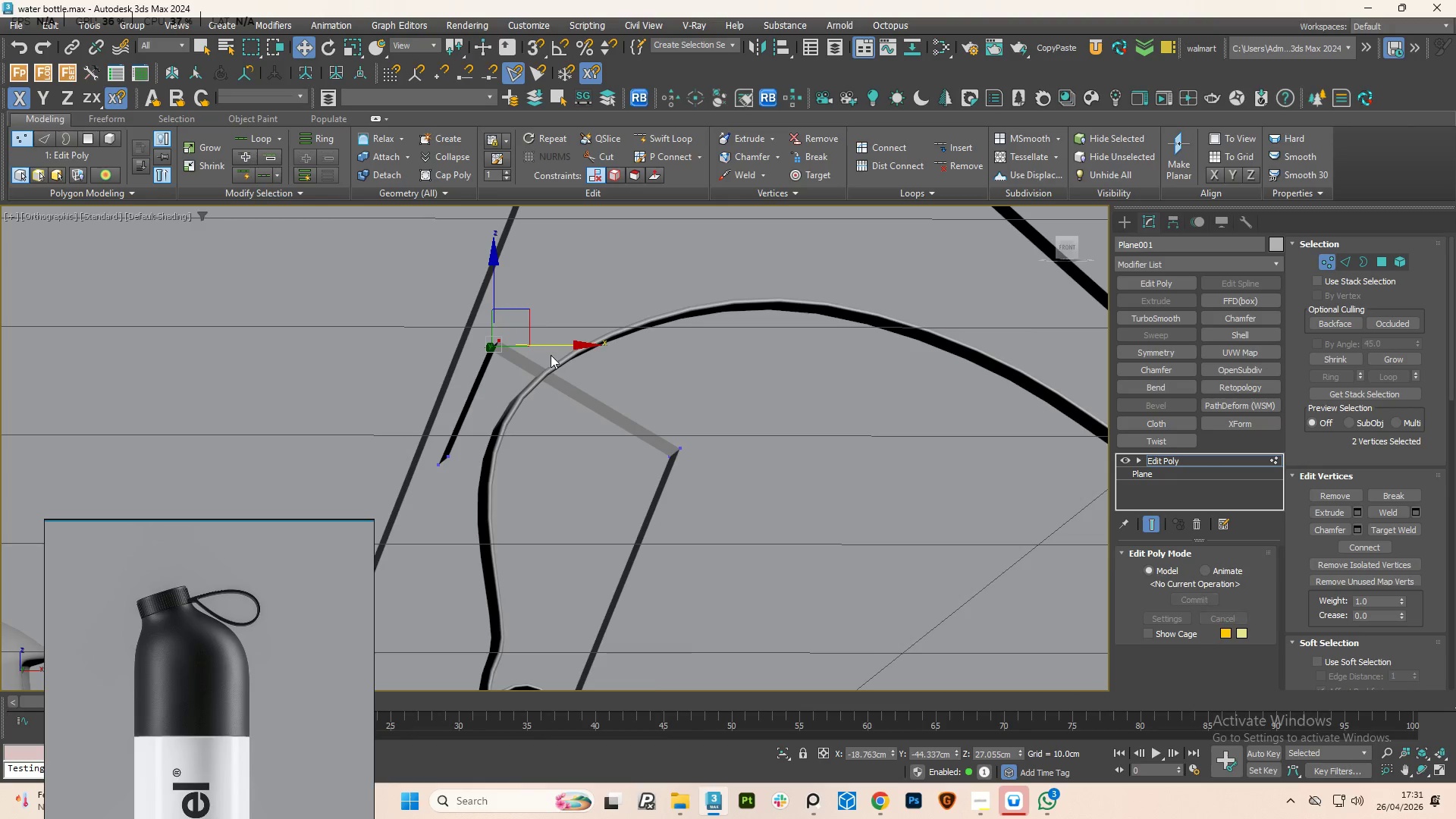 
hold_key(key=AltLeft, duration=1.39)
 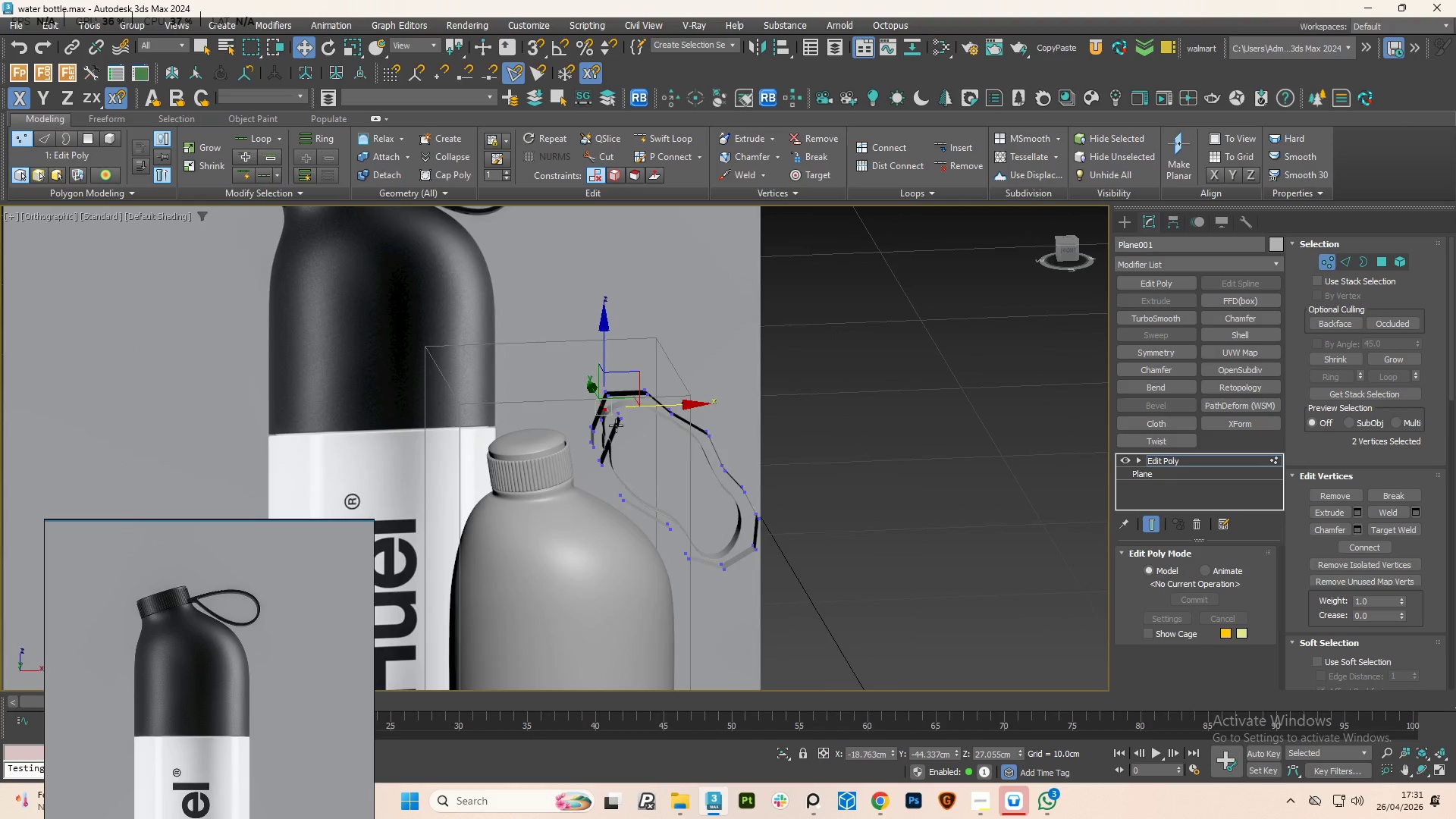 
scroll: coordinate [642, 422], scroll_direction: down, amount: 7.0
 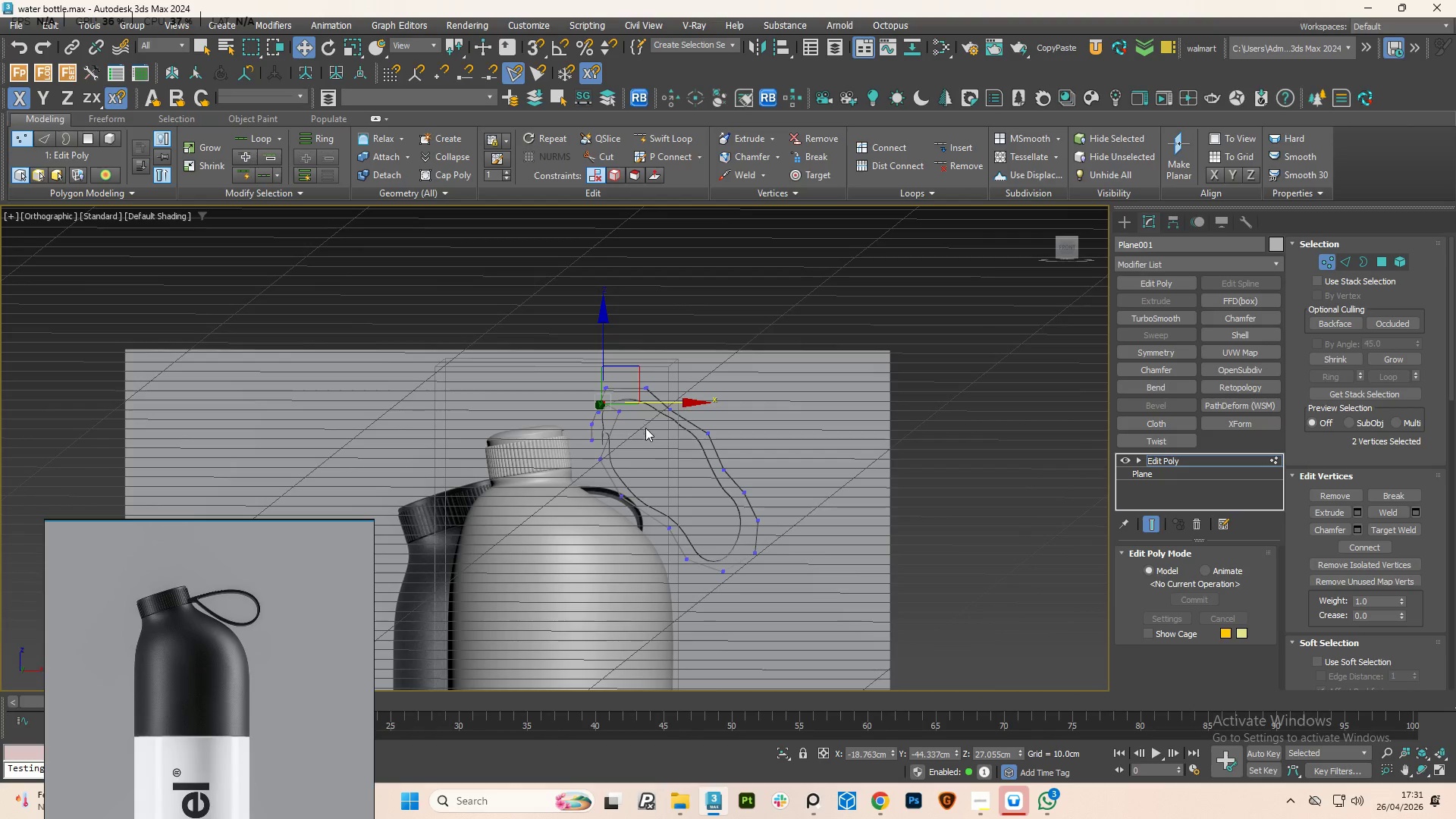 
hold_key(key=AltLeft, duration=6.58)
 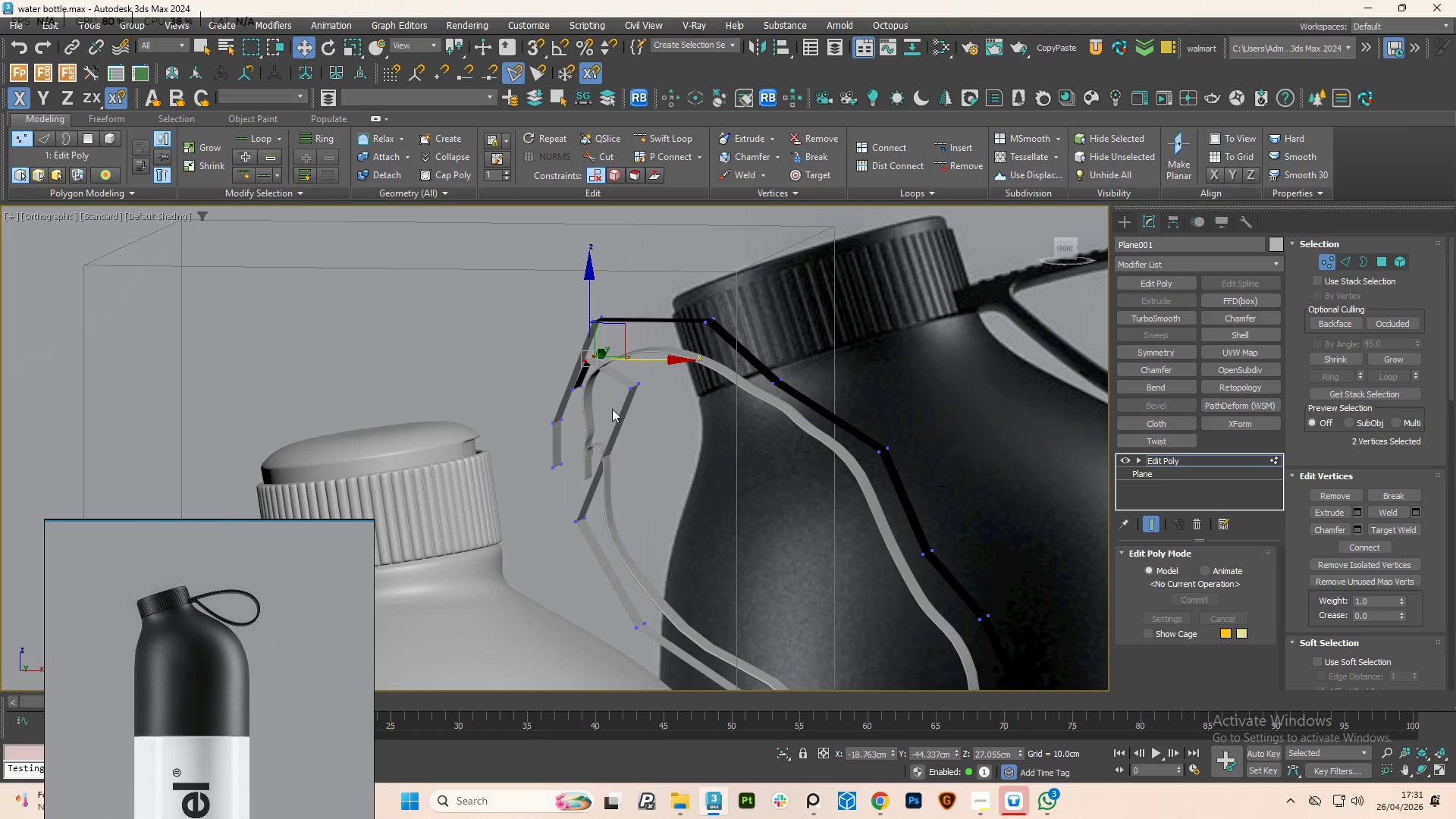 
scroll: coordinate [614, 375], scroll_direction: up, amount: 5.0
 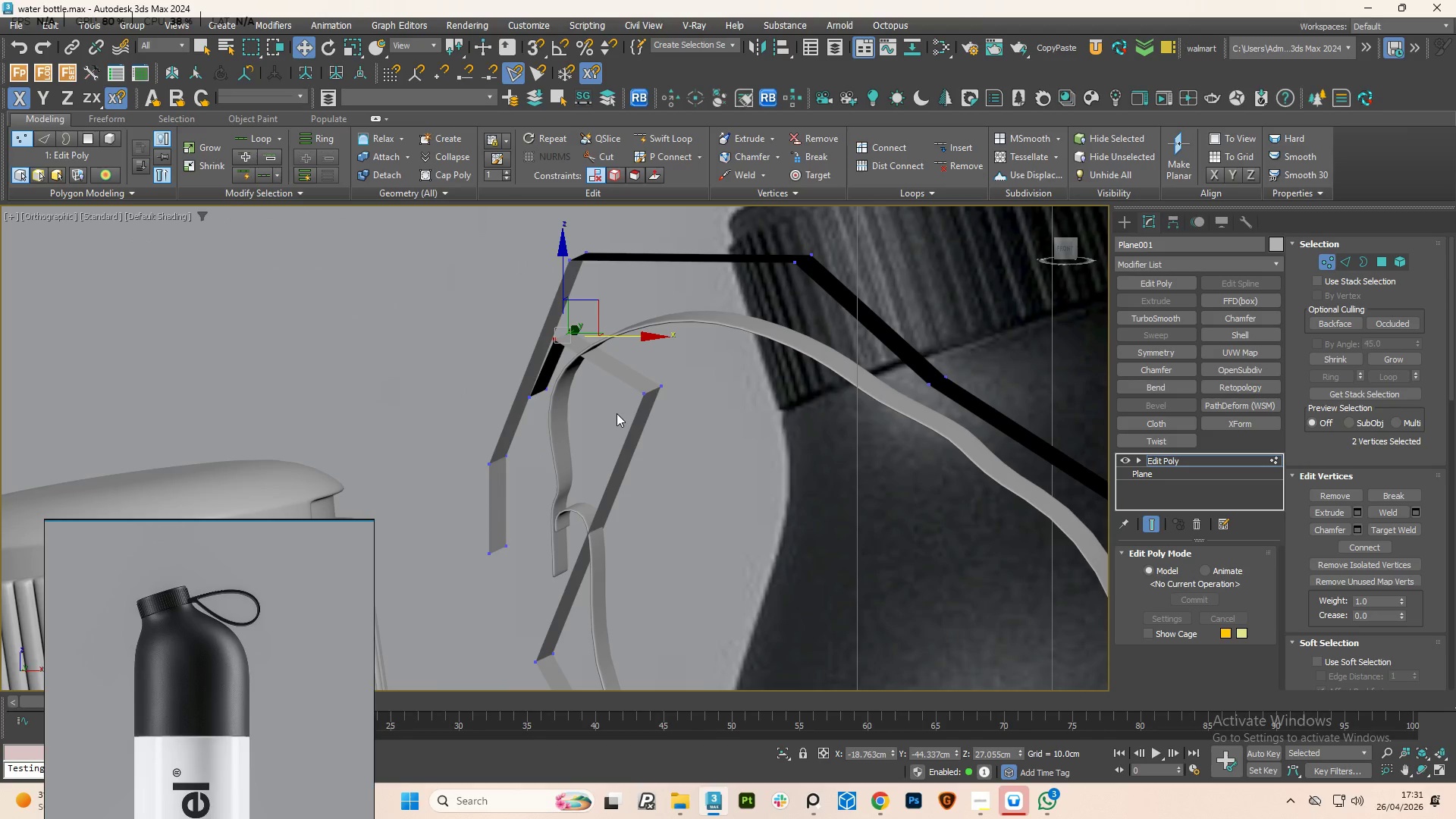 
scroll: coordinate [614, 454], scroll_direction: none, amount: 0.0
 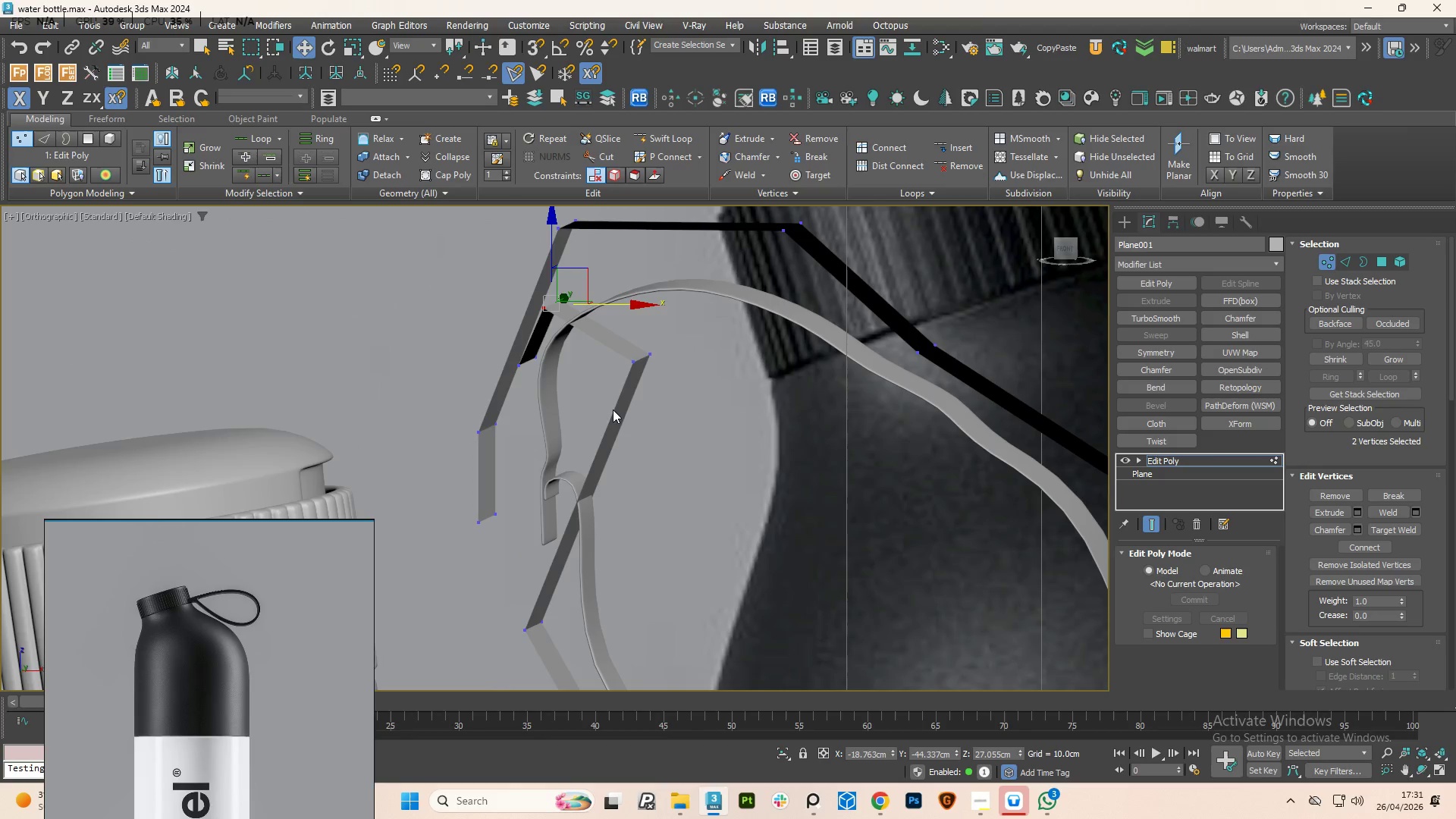 
hold_key(key=AltLeft, duration=4.23)
 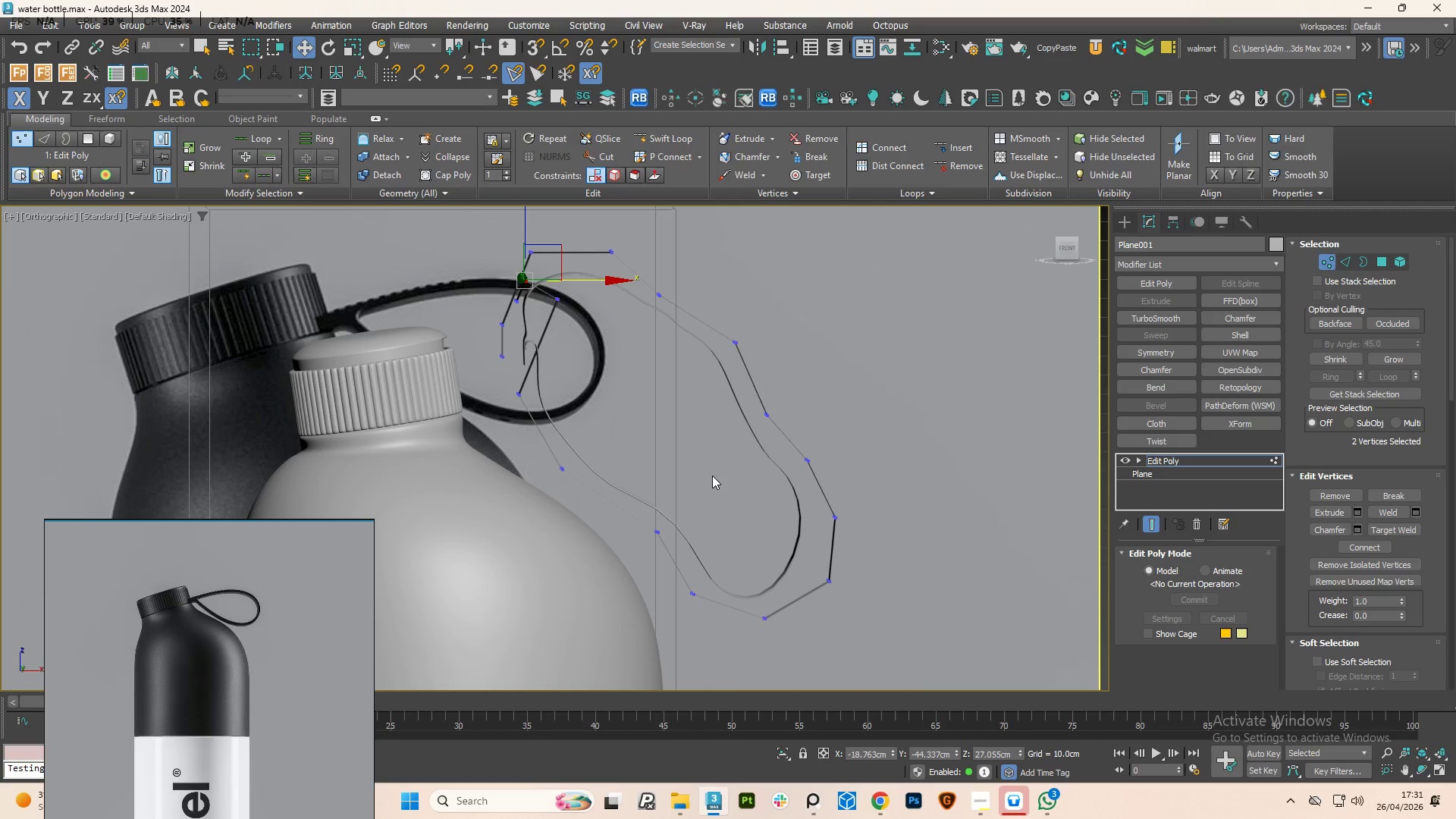 
scroll: coordinate [610, 428], scroll_direction: down, amount: 3.0
 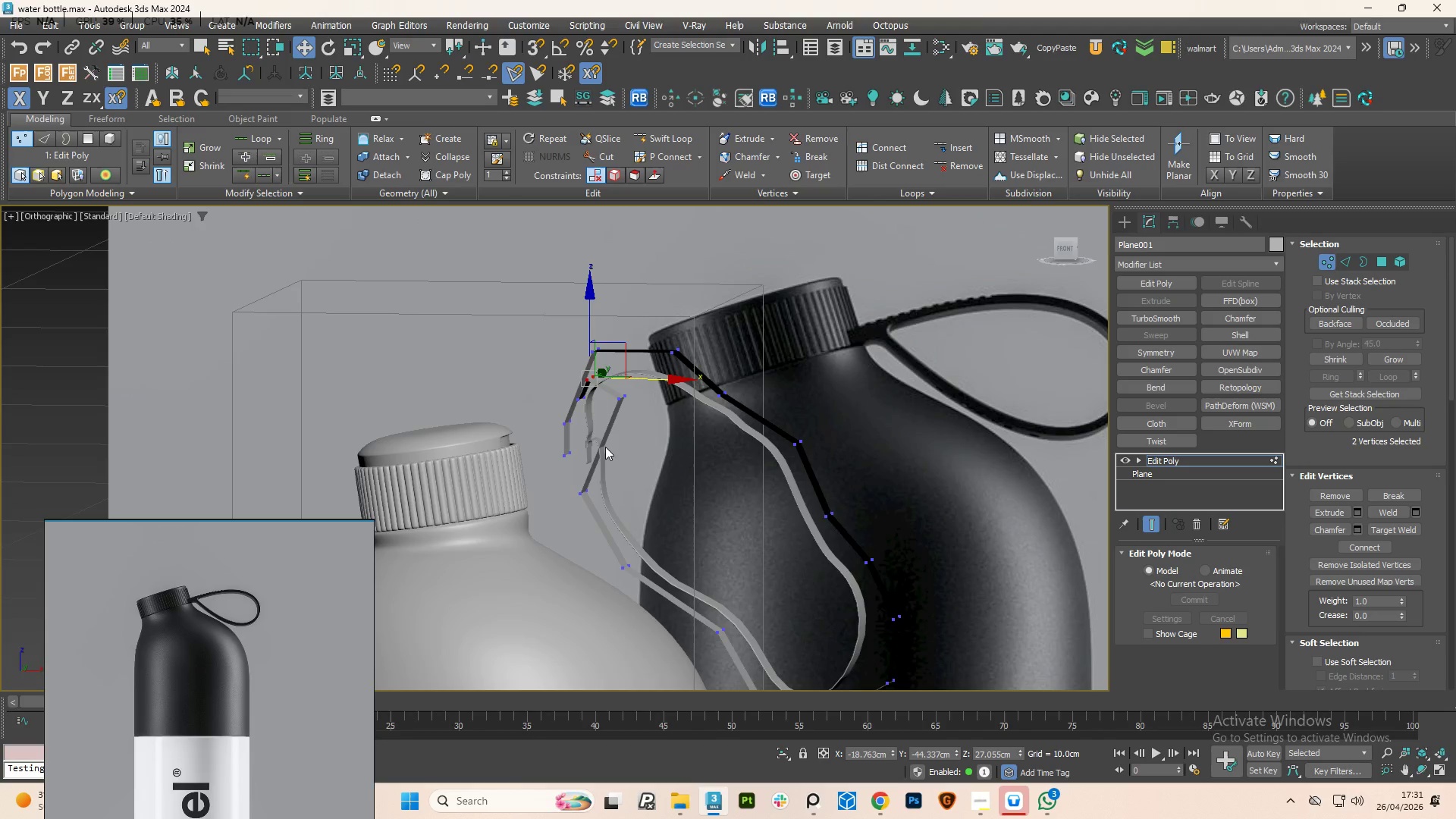 
left_click_drag(start_coordinate=[711, 475], to_coordinate=[623, 547])
 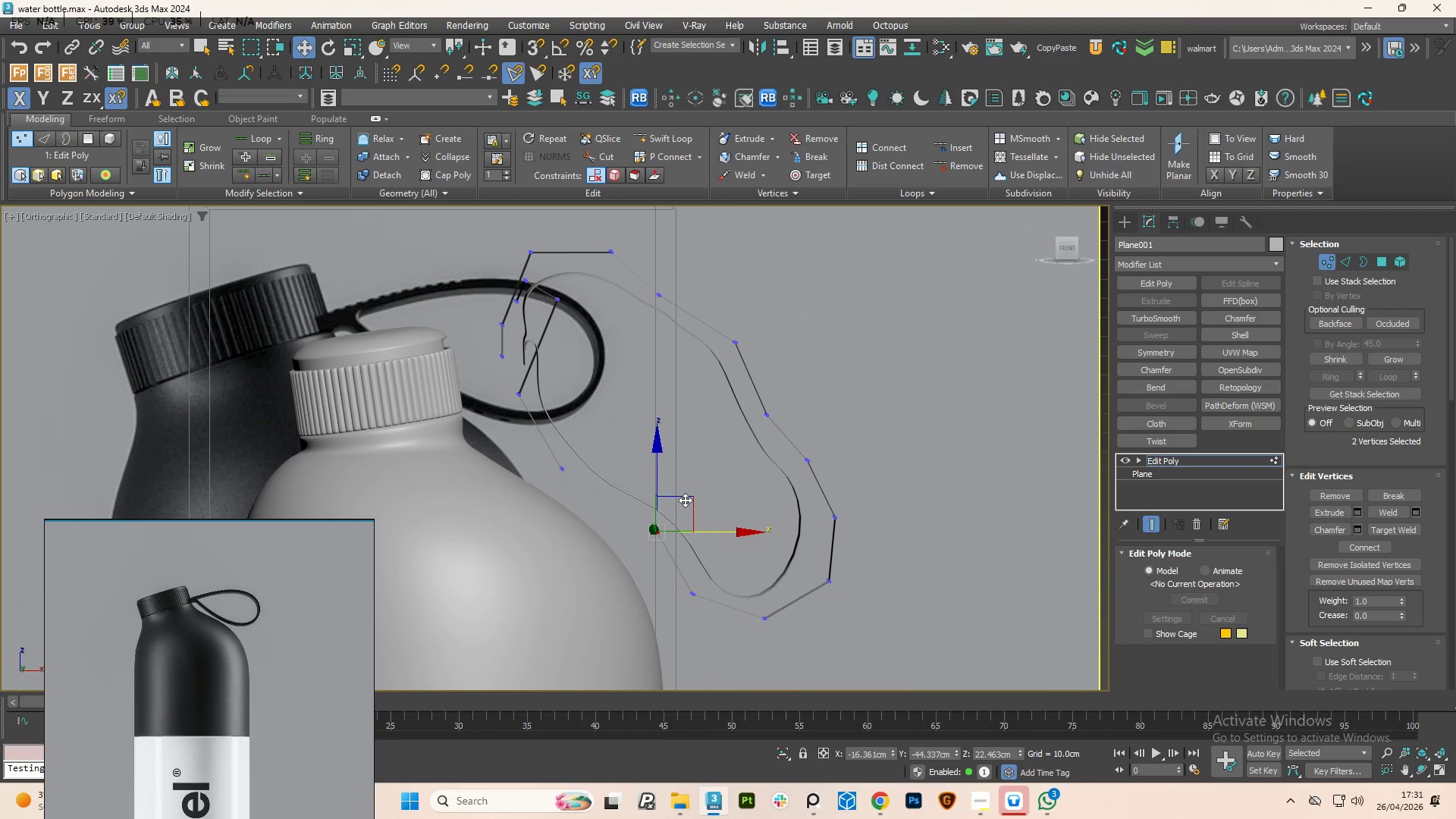 
left_click_drag(start_coordinate=[688, 494], to_coordinate=[698, 488])
 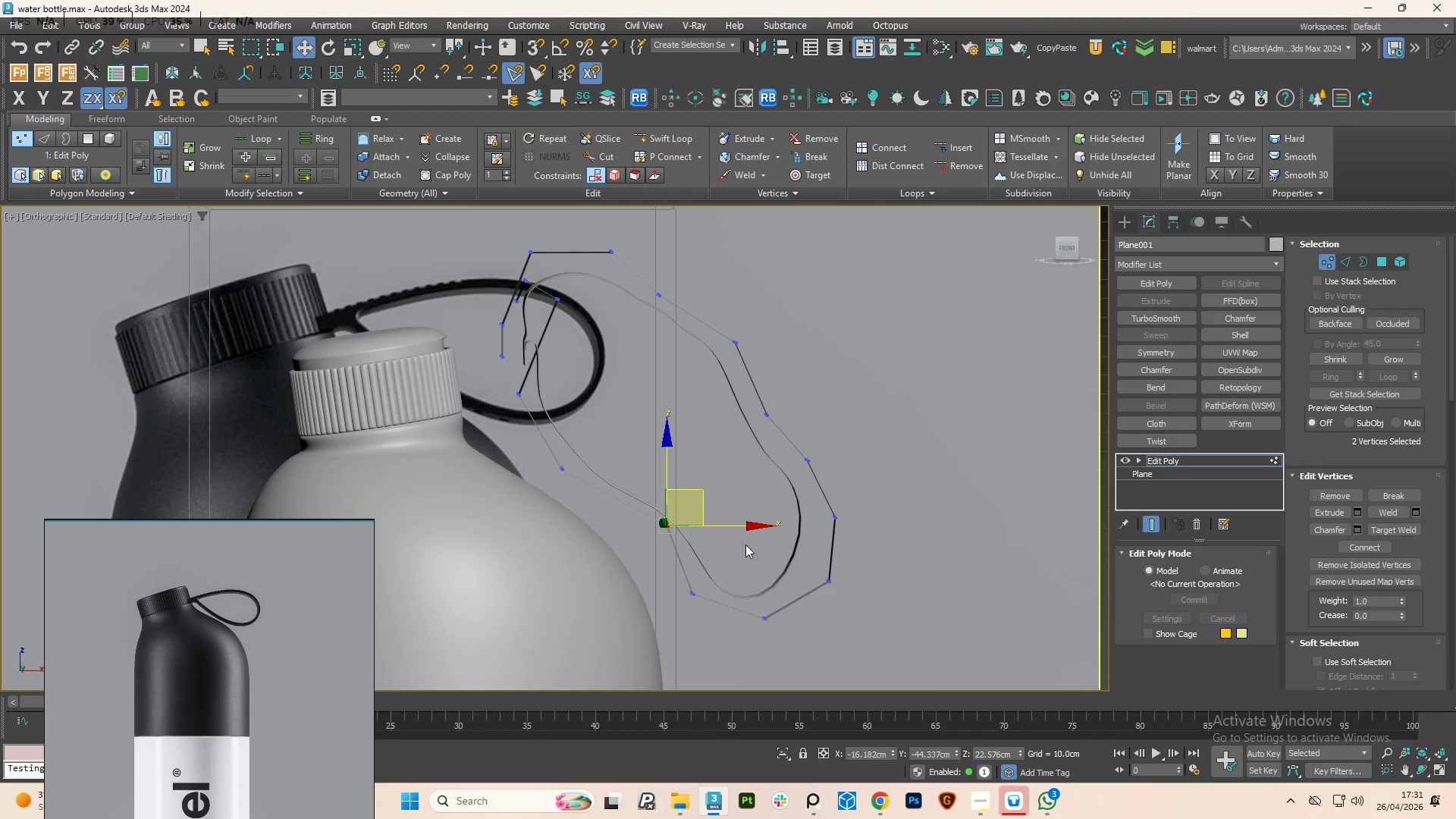 
left_click_drag(start_coordinate=[742, 547], to_coordinate=[663, 617])
 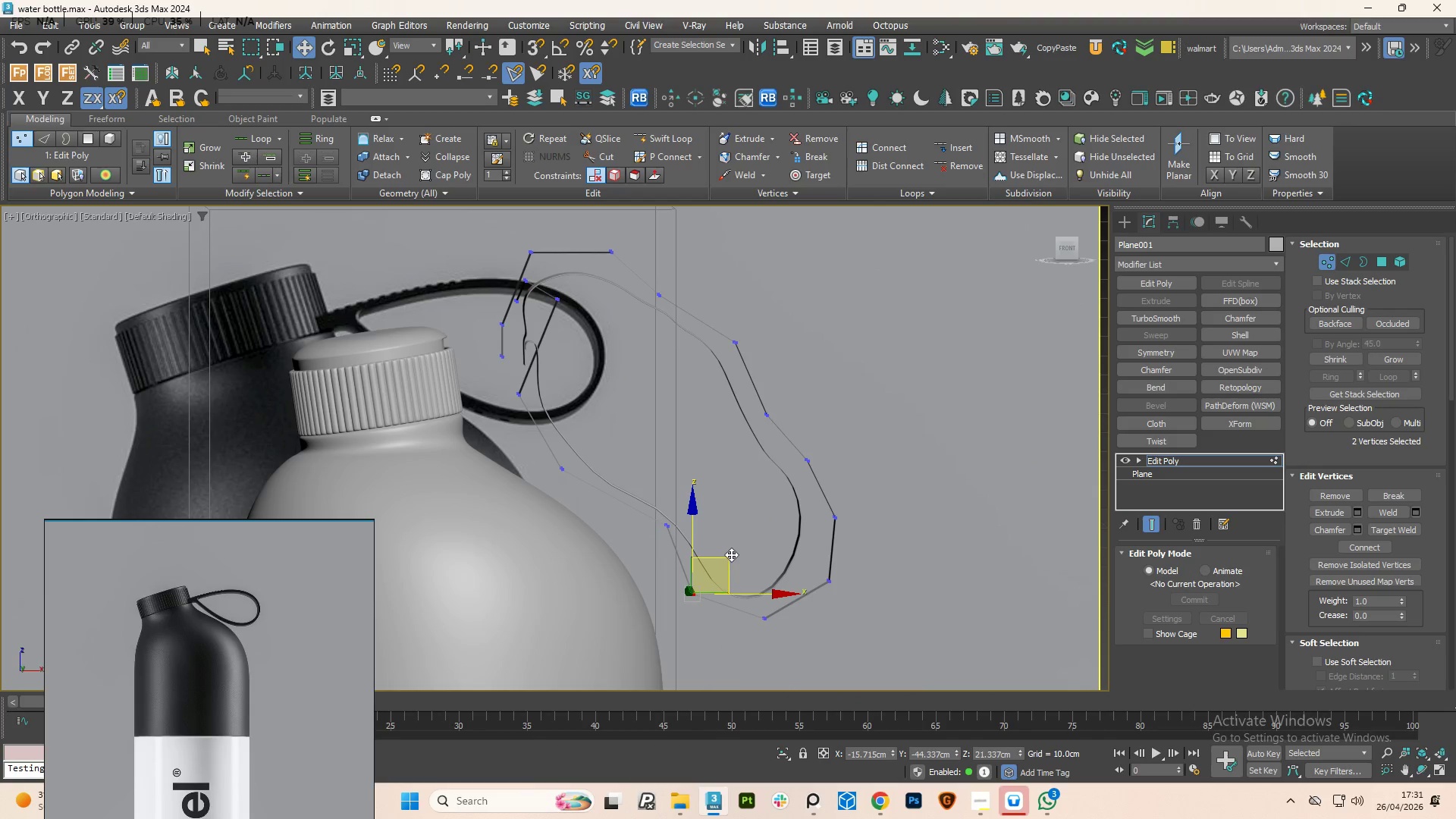 
left_click_drag(start_coordinate=[728, 554], to_coordinate=[739, 541])
 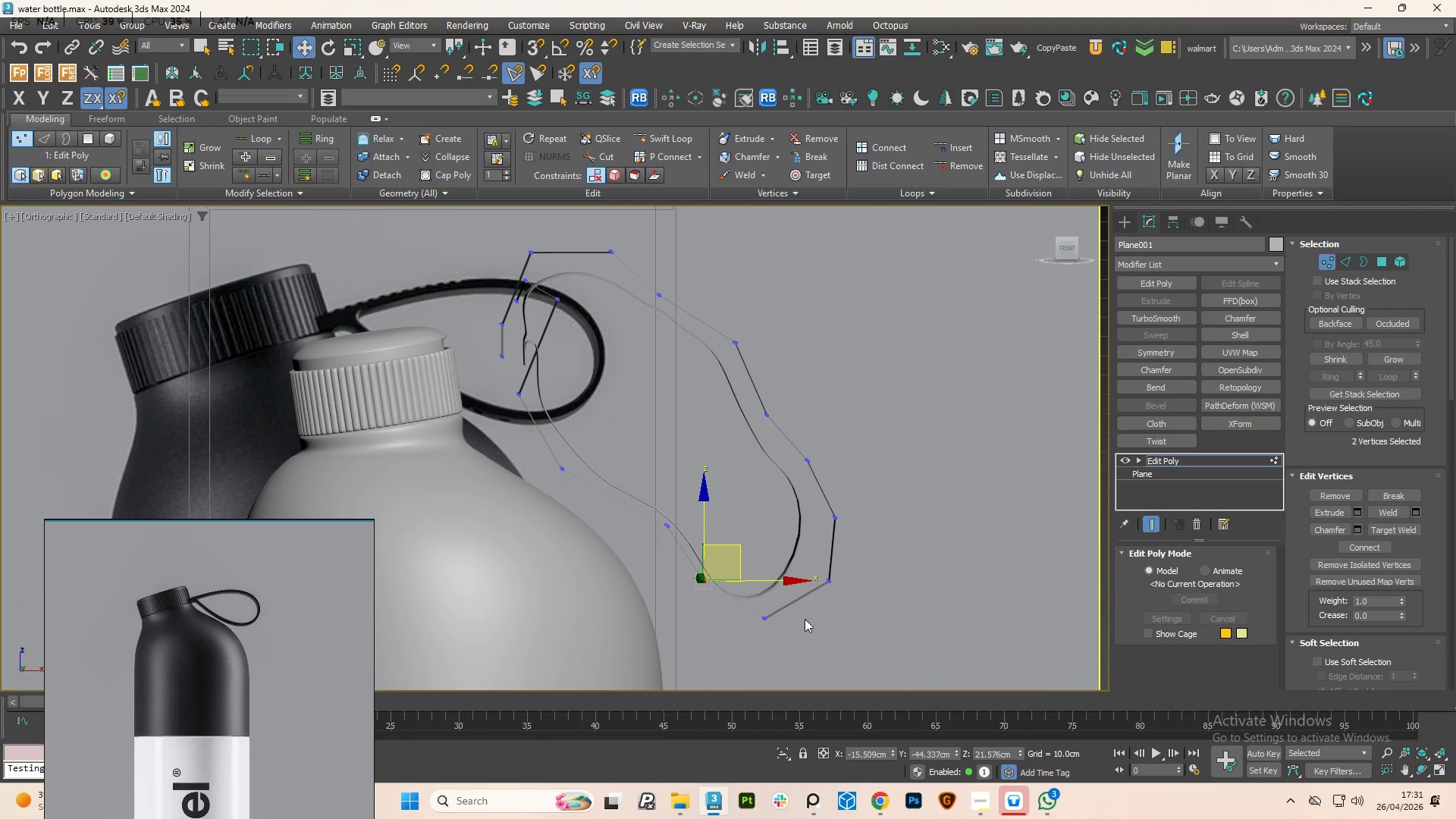 
left_click_drag(start_coordinate=[794, 654], to_coordinate=[736, 576])
 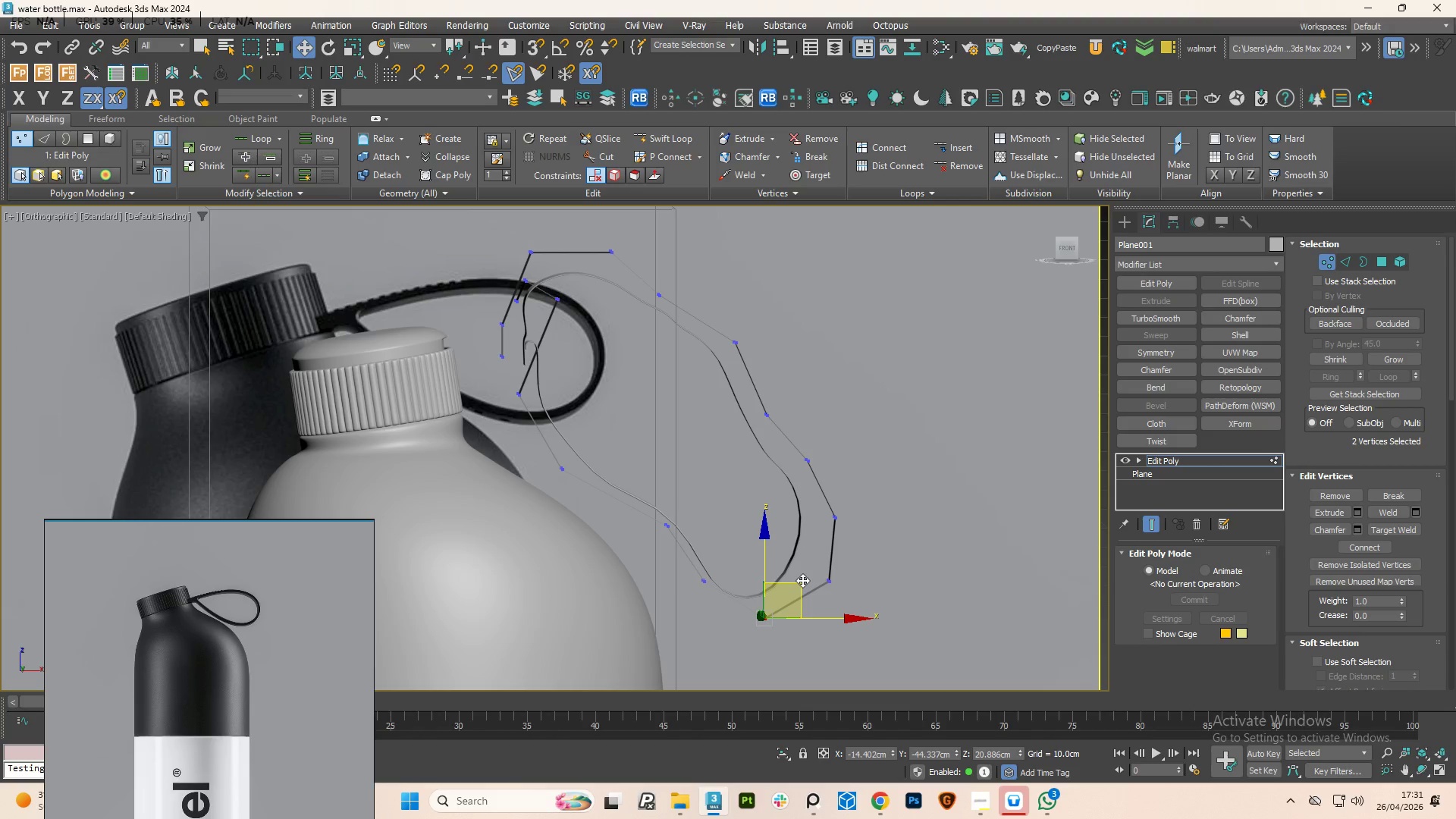 
left_click_drag(start_coordinate=[802, 580], to_coordinate=[793, 566])
 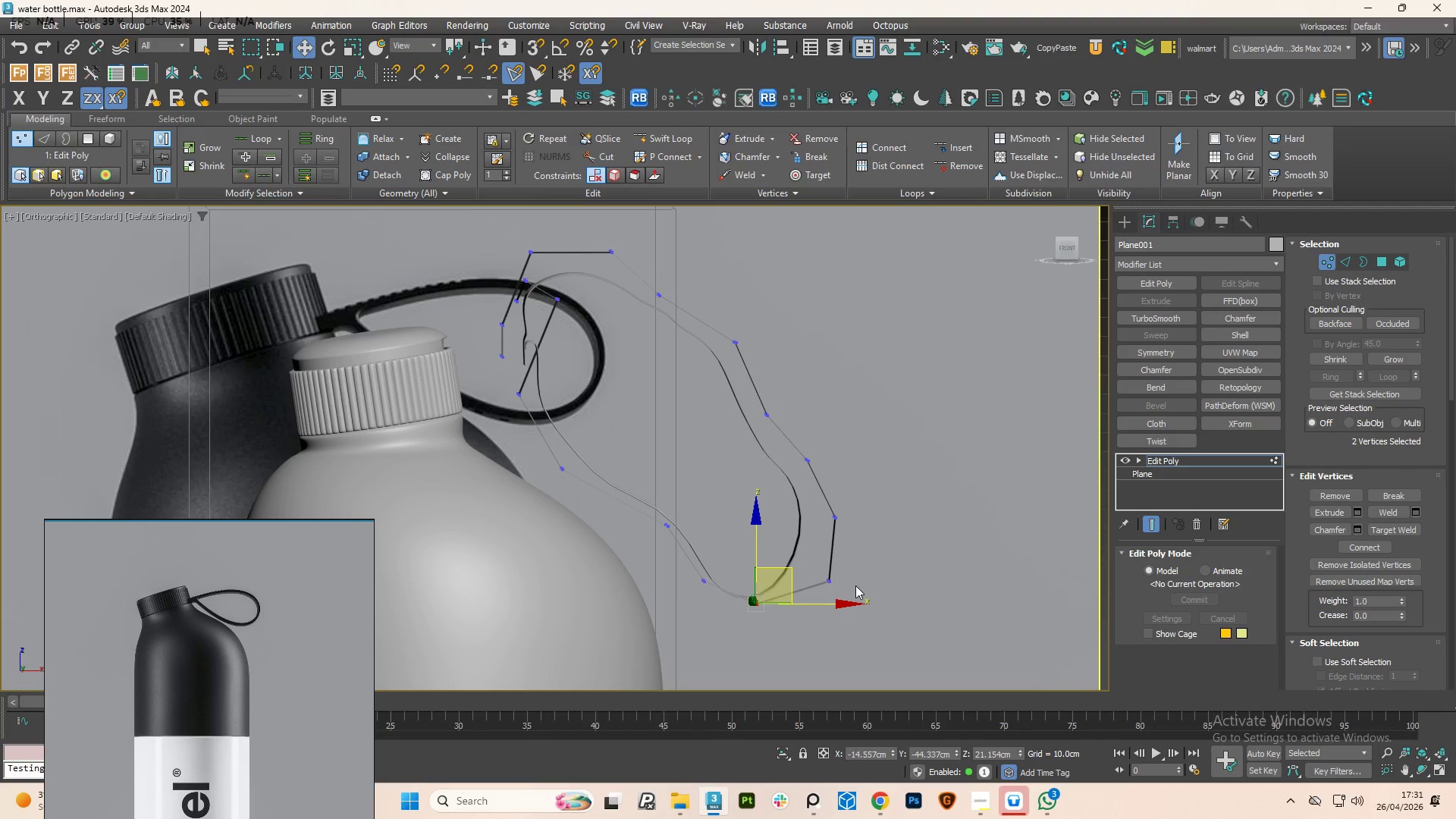 
left_click_drag(start_coordinate=[855, 591], to_coordinate=[802, 557])
 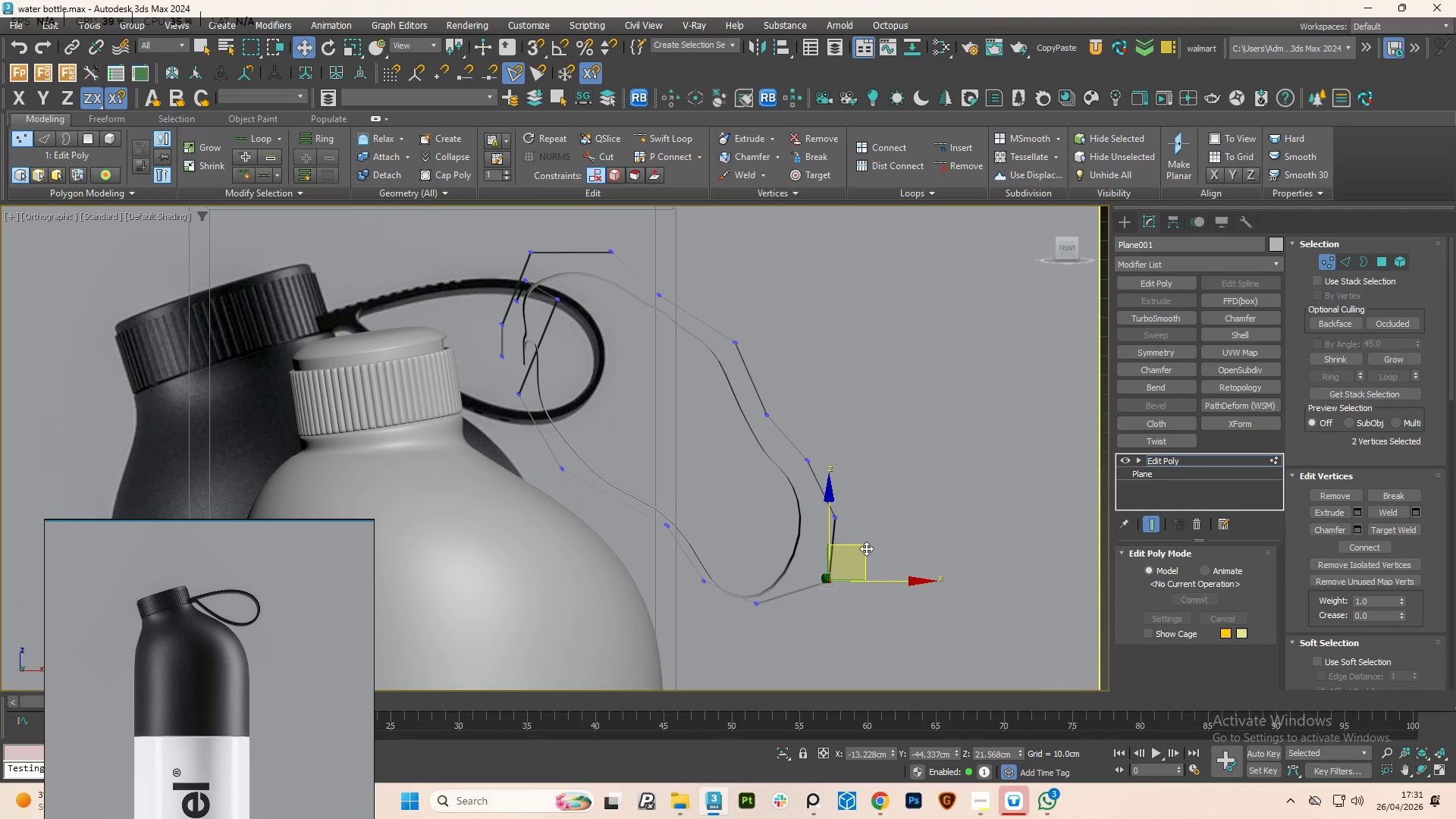 
left_click_drag(start_coordinate=[866, 548], to_coordinate=[836, 536])
 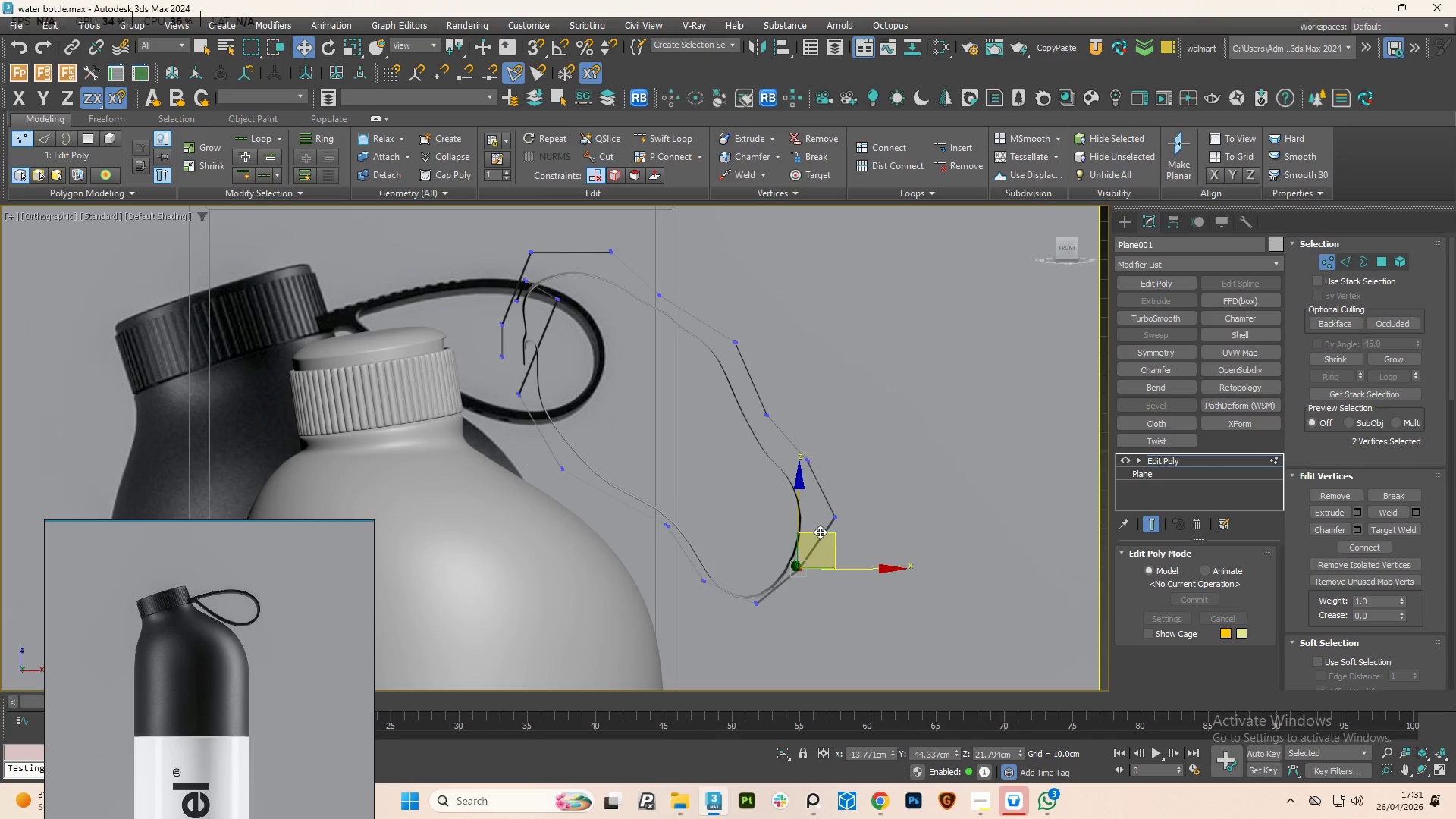 
left_click_drag(start_coordinate=[824, 528], to_coordinate=[836, 537])
 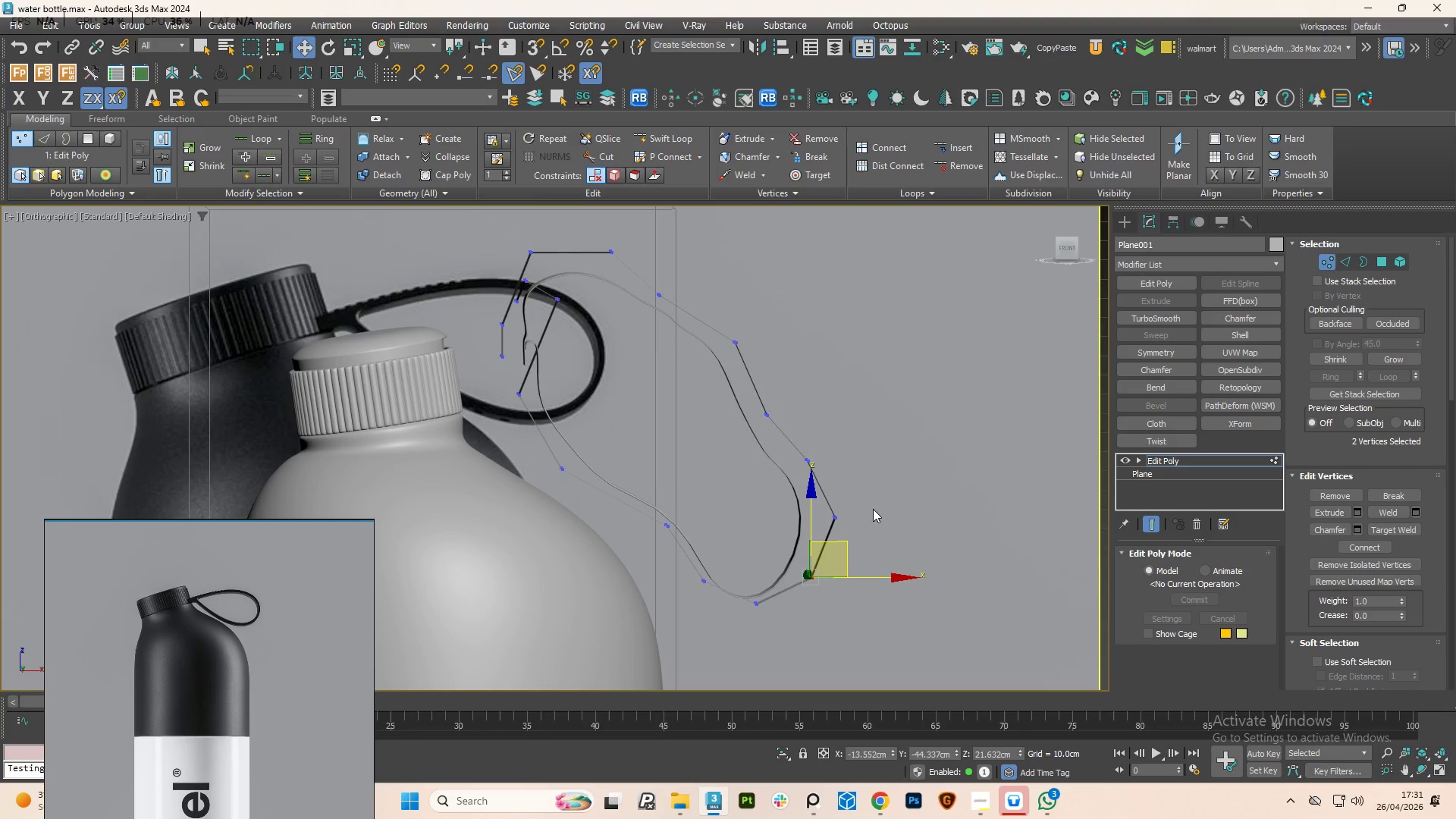 
left_click_drag(start_coordinate=[874, 494], to_coordinate=[802, 545])
 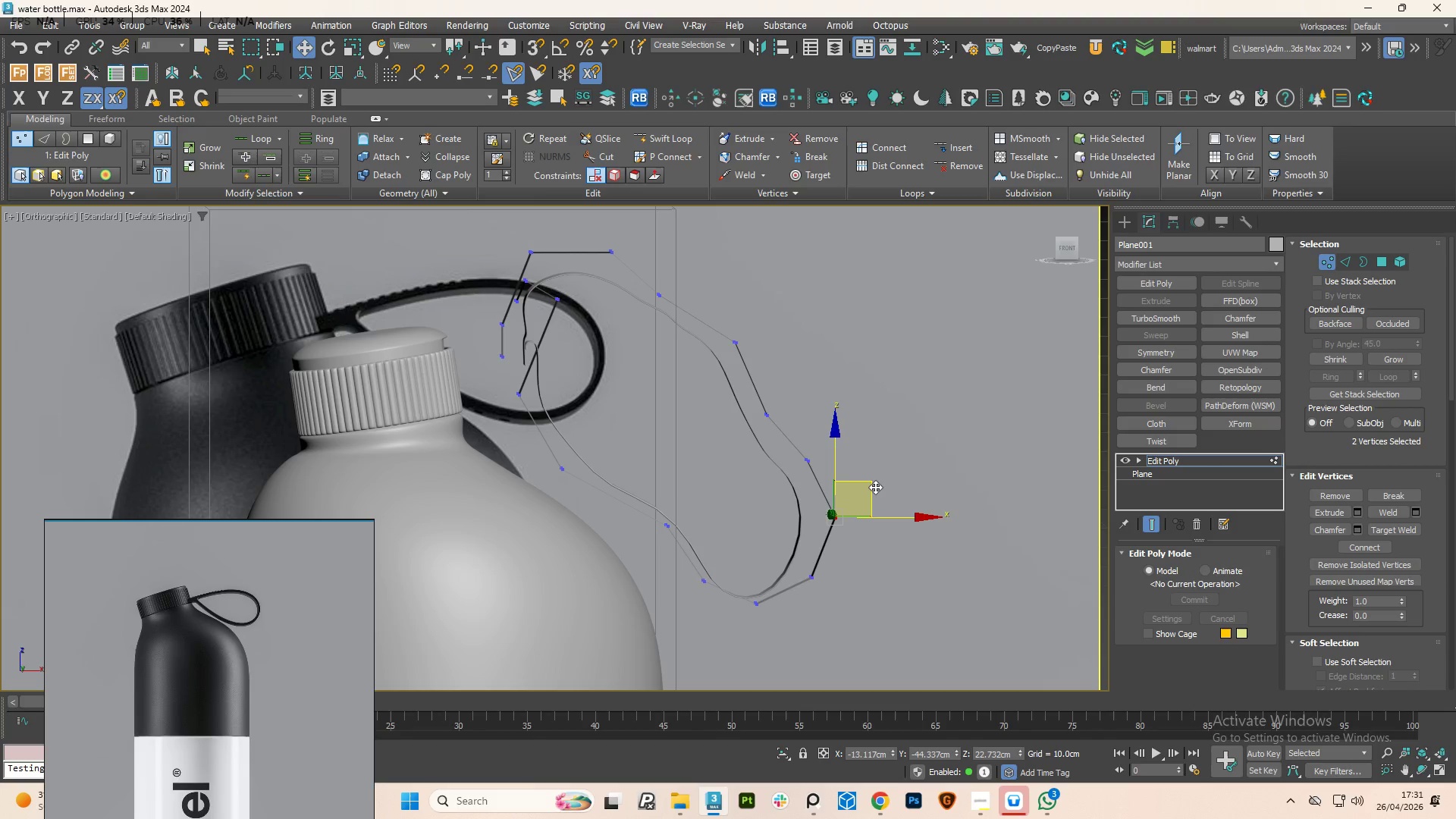 
left_click_drag(start_coordinate=[875, 487], to_coordinate=[853, 488])
 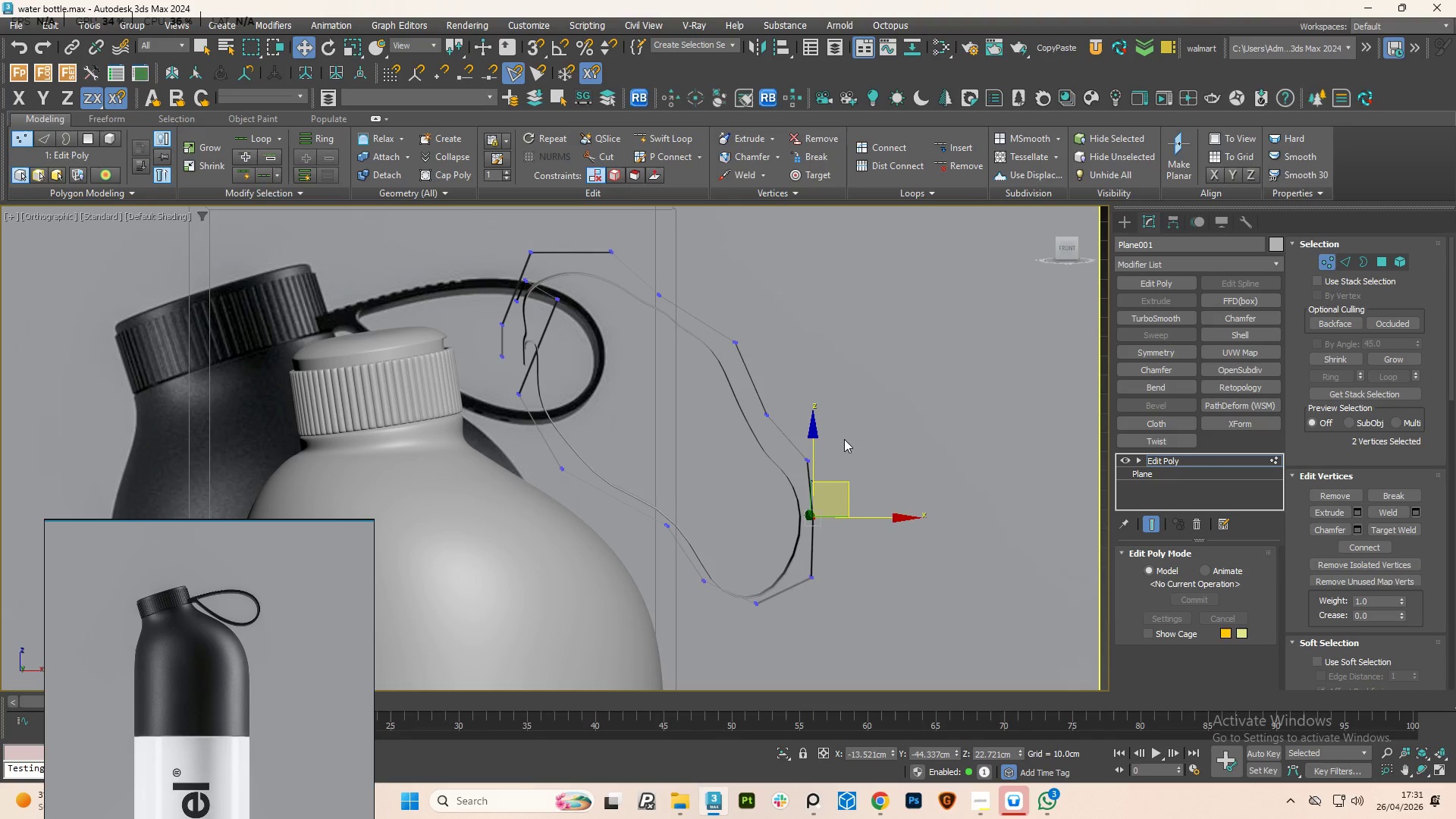 
left_click_drag(start_coordinate=[844, 439], to_coordinate=[799, 468])
 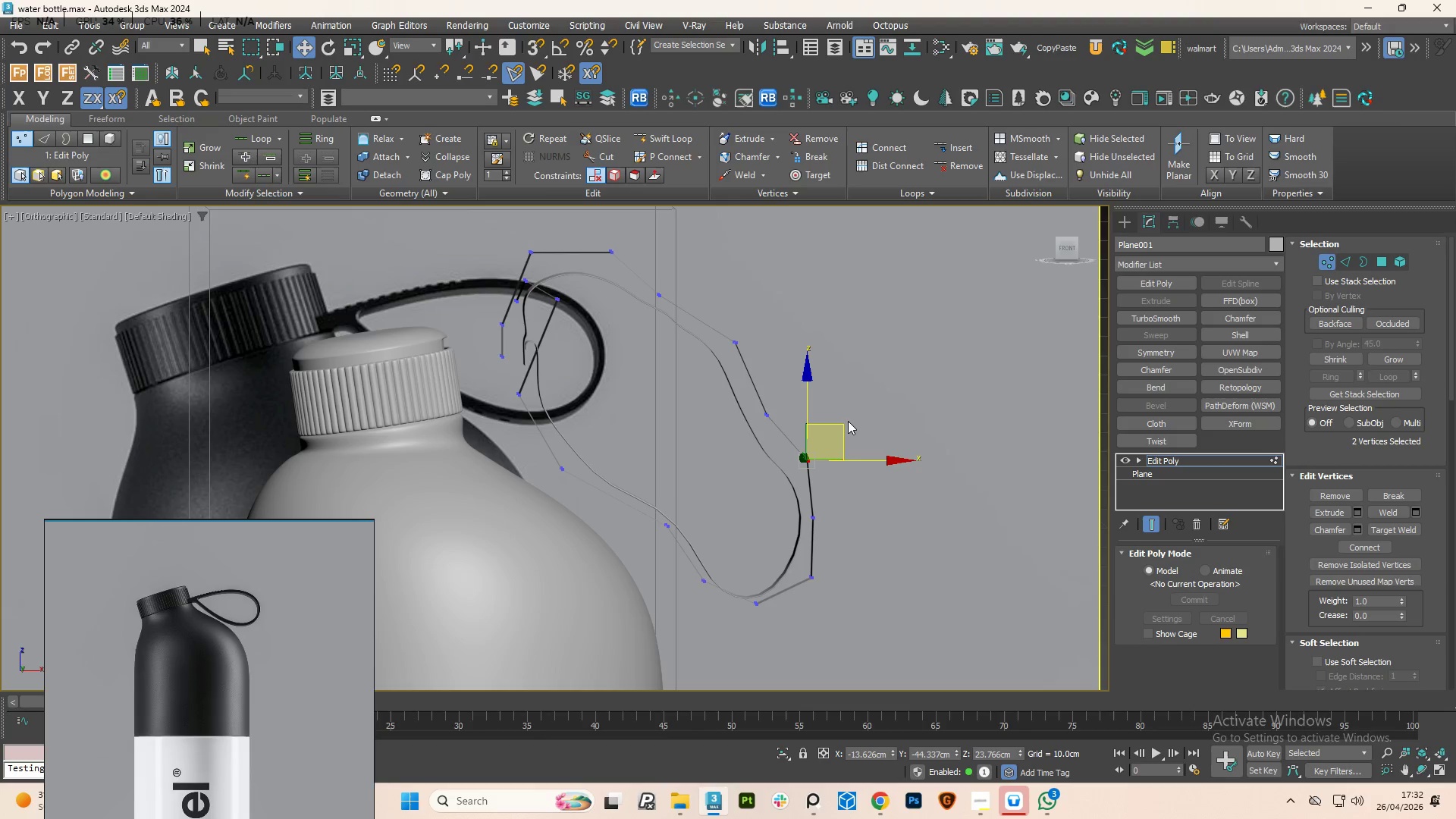 
left_click_drag(start_coordinate=[848, 421], to_coordinate=[833, 440])
 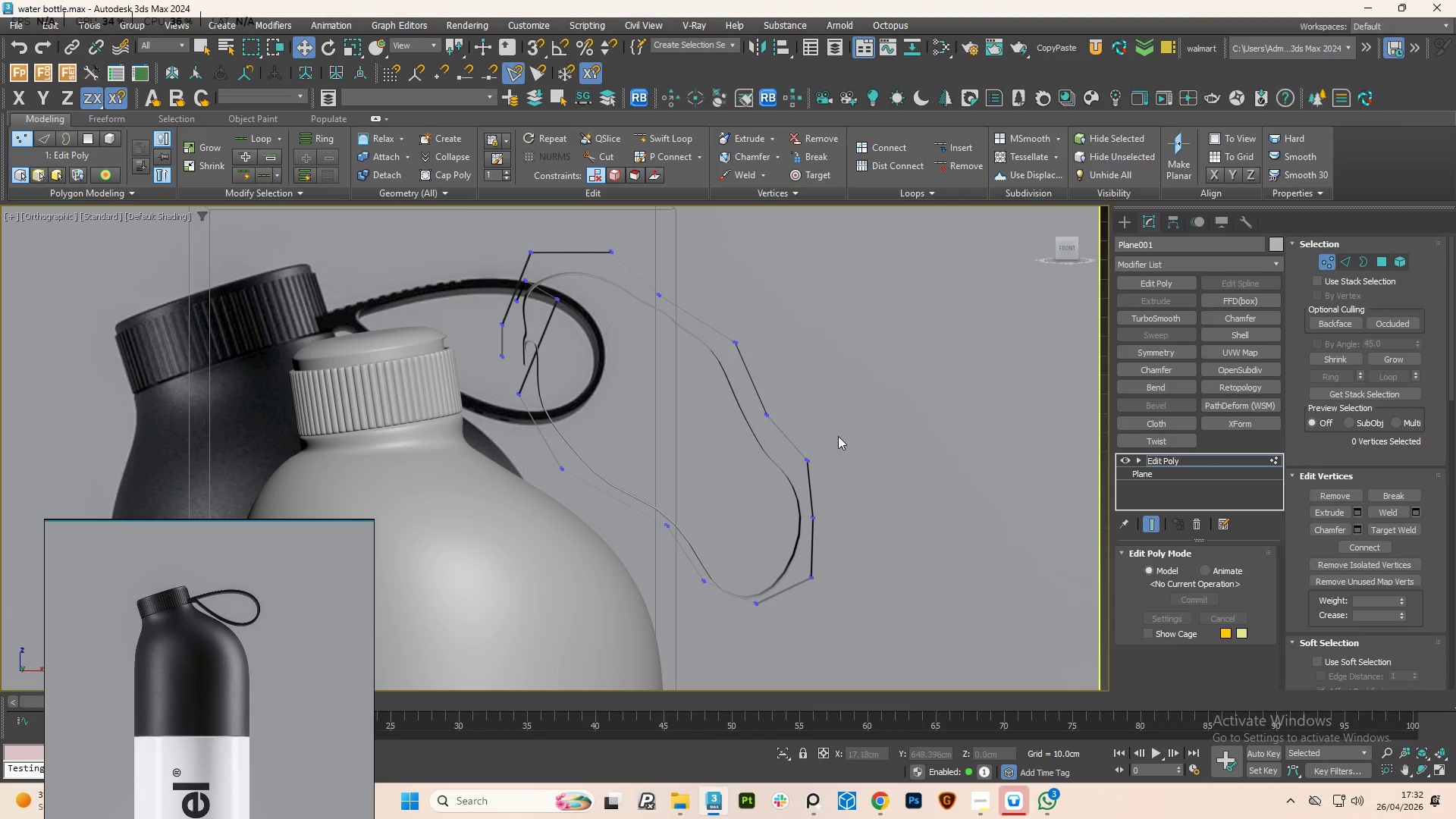 
left_click_drag(start_coordinate=[838, 436], to_coordinate=[799, 479])
 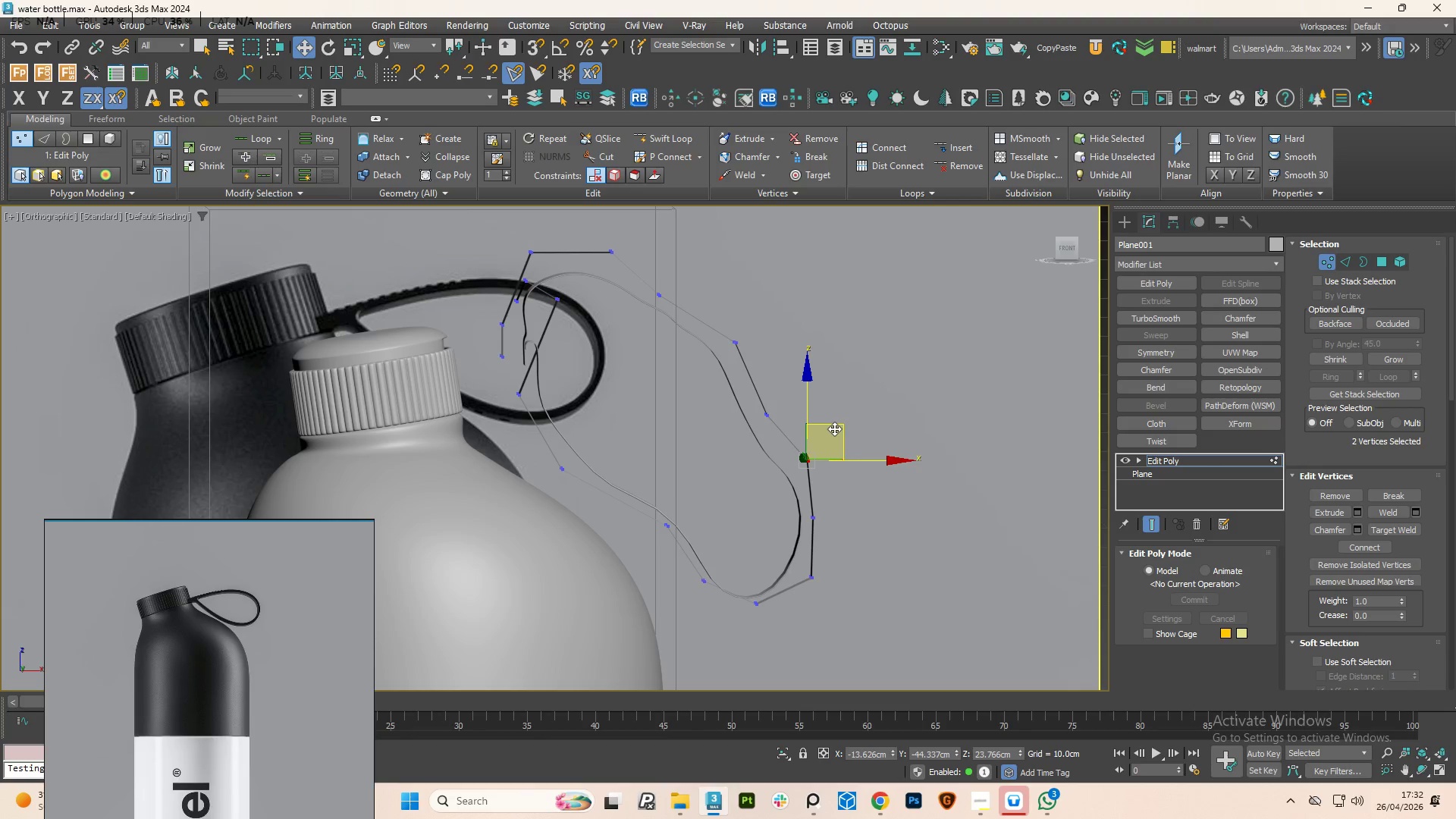 
left_click_drag(start_coordinate=[834, 428], to_coordinate=[826, 438])
 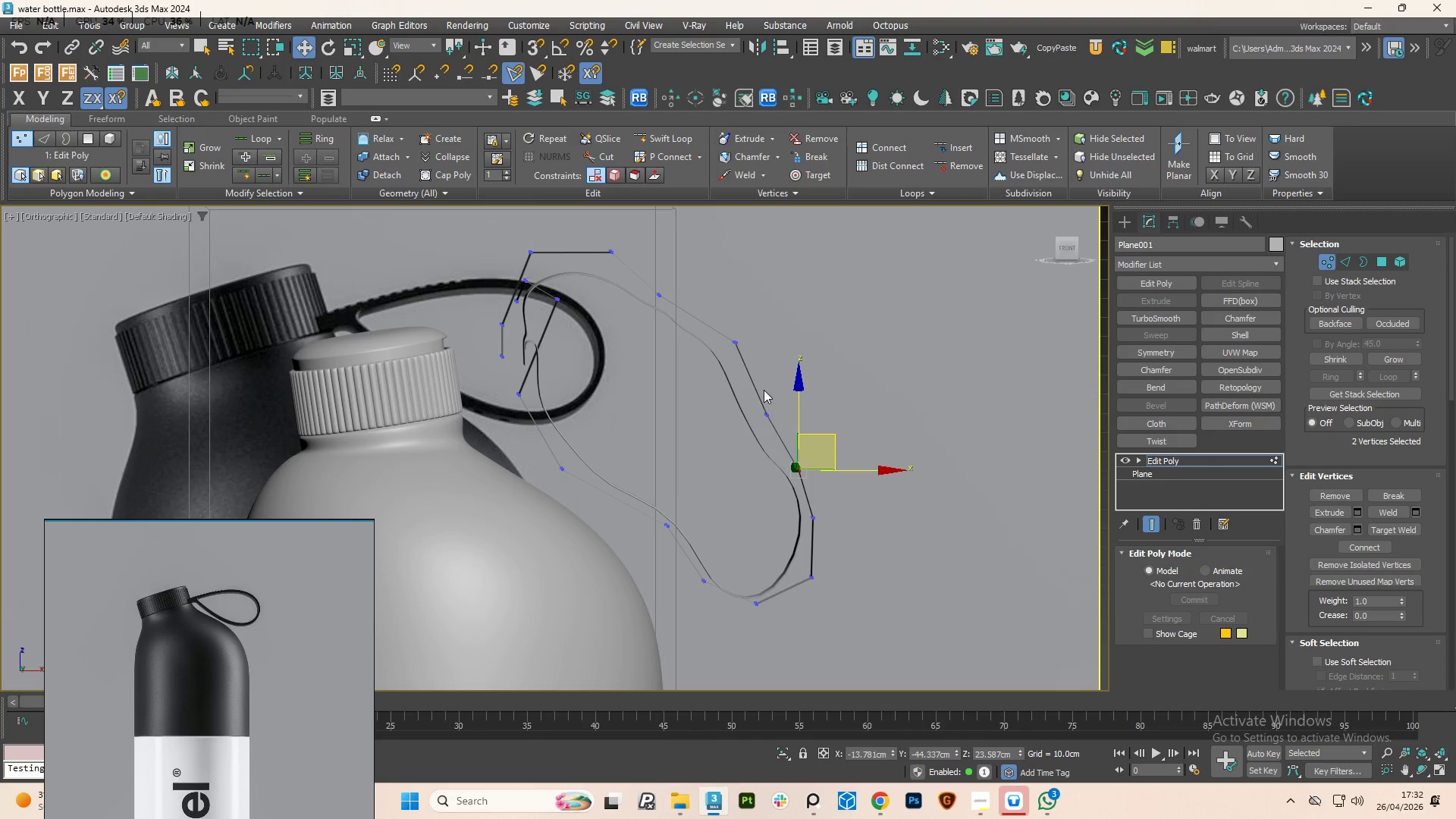 
left_click_drag(start_coordinate=[783, 387], to_coordinate=[743, 425])
 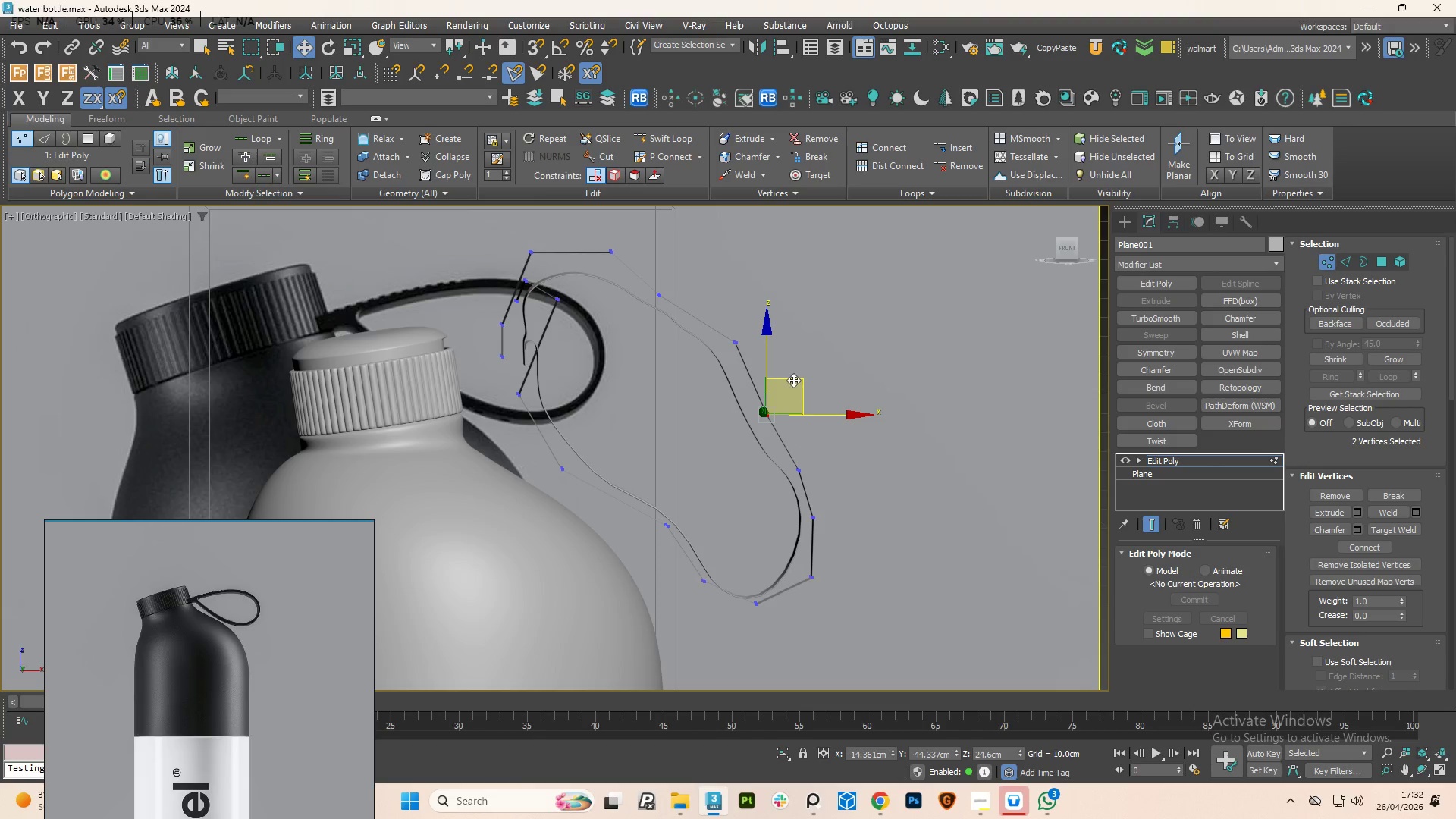 
left_click_drag(start_coordinate=[793, 380], to_coordinate=[788, 397])
 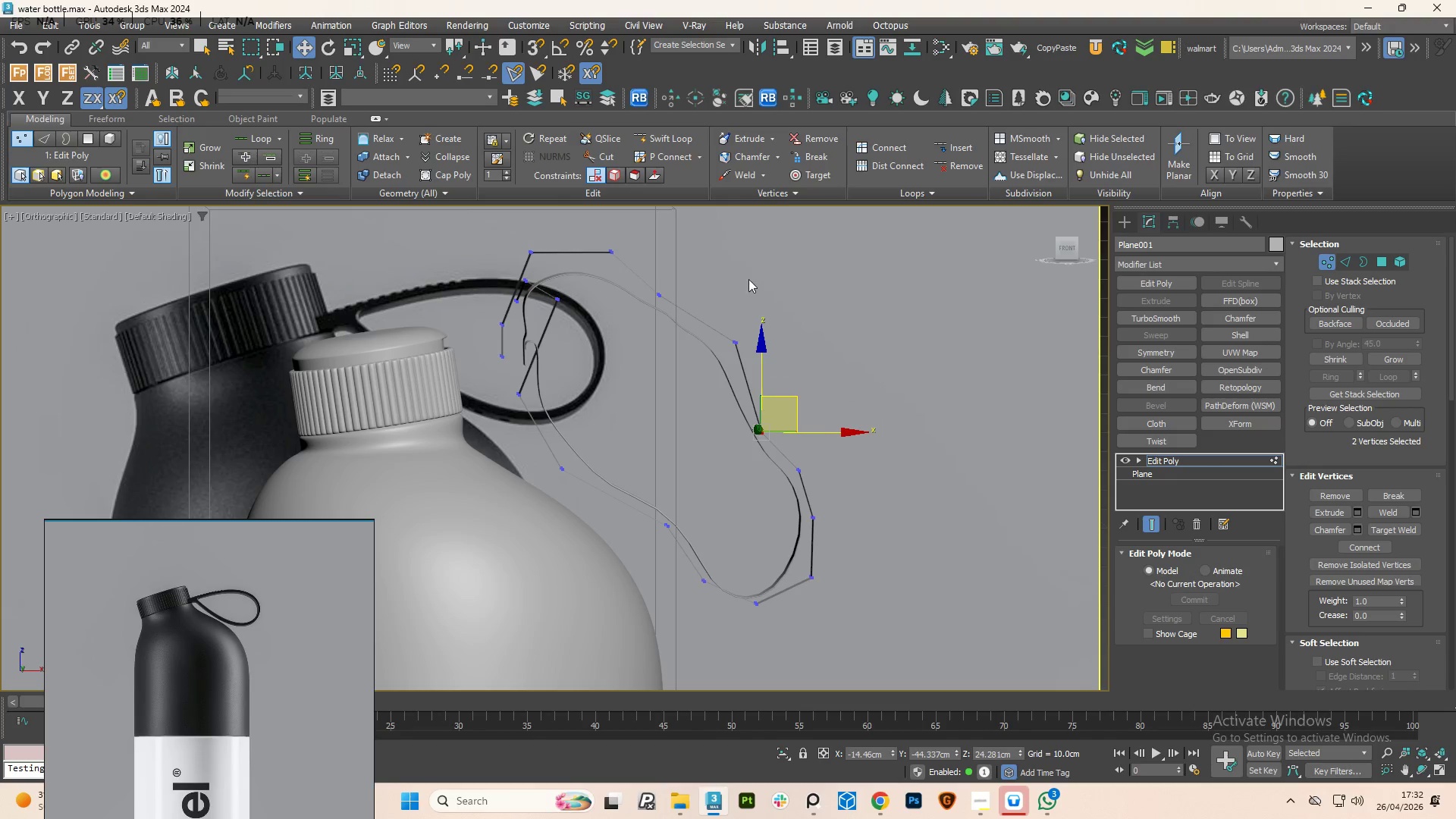 
left_click_drag(start_coordinate=[761, 290], to_coordinate=[701, 375])
 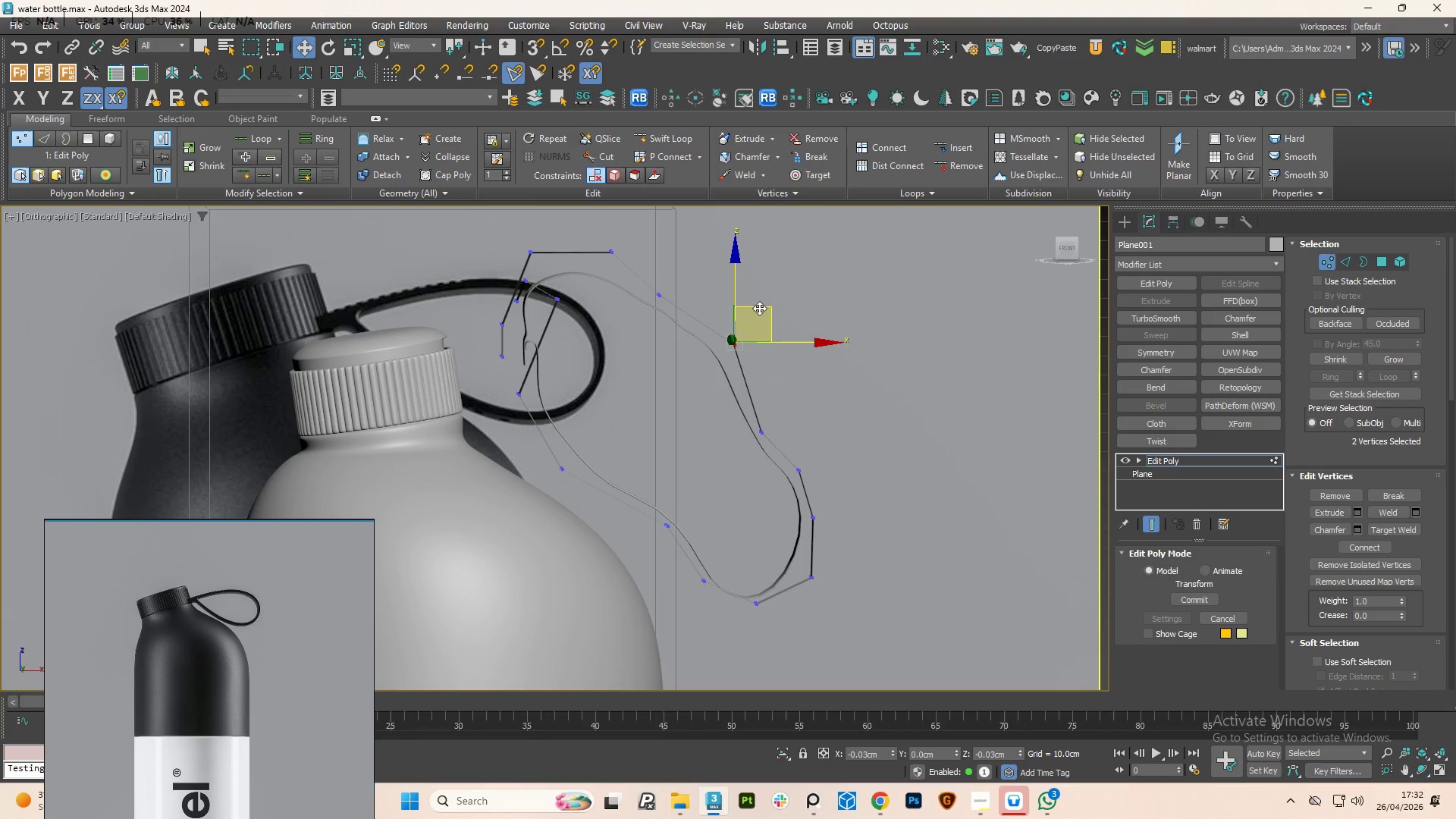 
left_click_drag(start_coordinate=[671, 267], to_coordinate=[643, 340])
 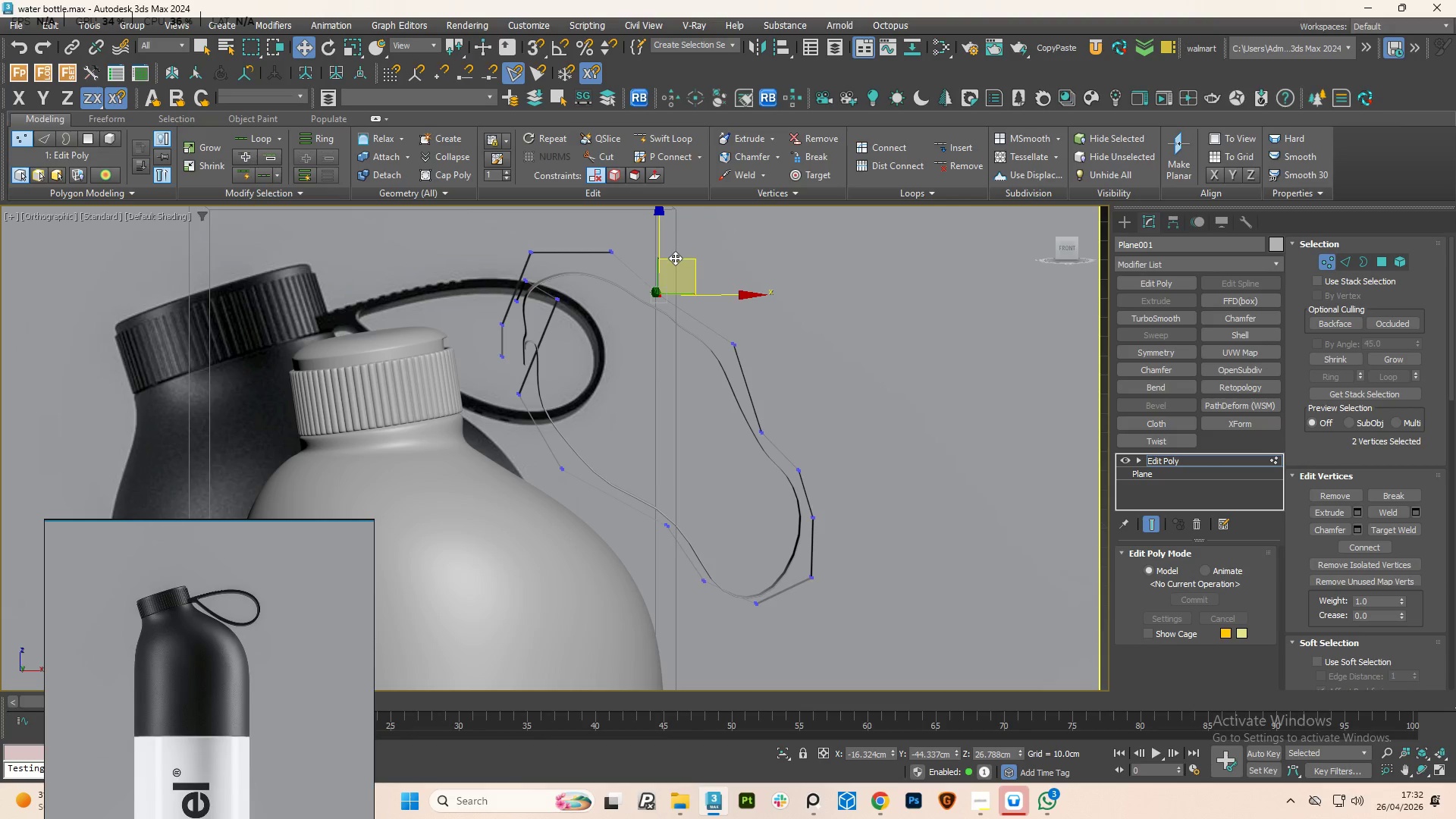 
left_click_drag(start_coordinate=[675, 258], to_coordinate=[673, 262])
 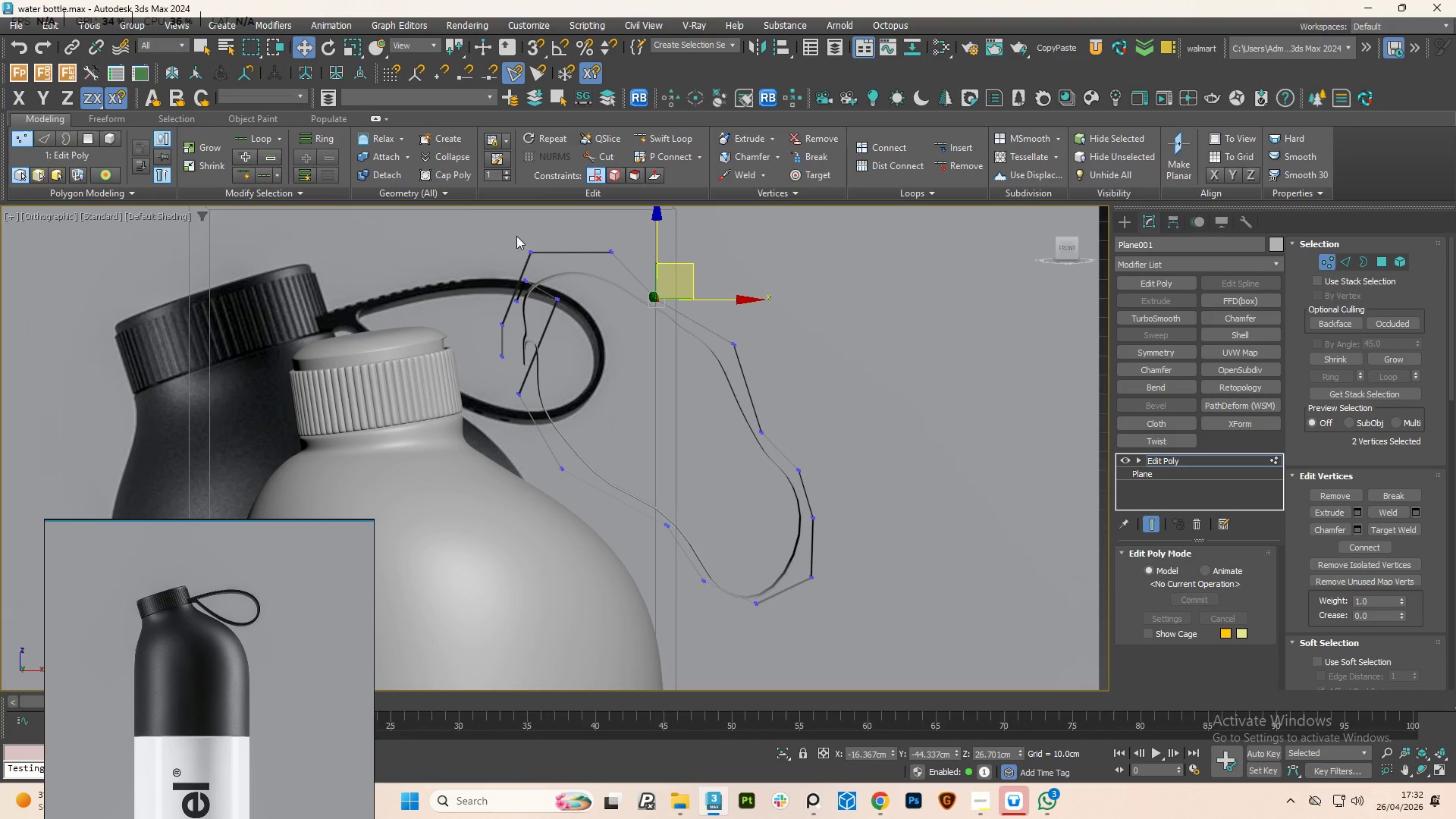 
left_click_drag(start_coordinate=[507, 237], to_coordinate=[551, 263])
 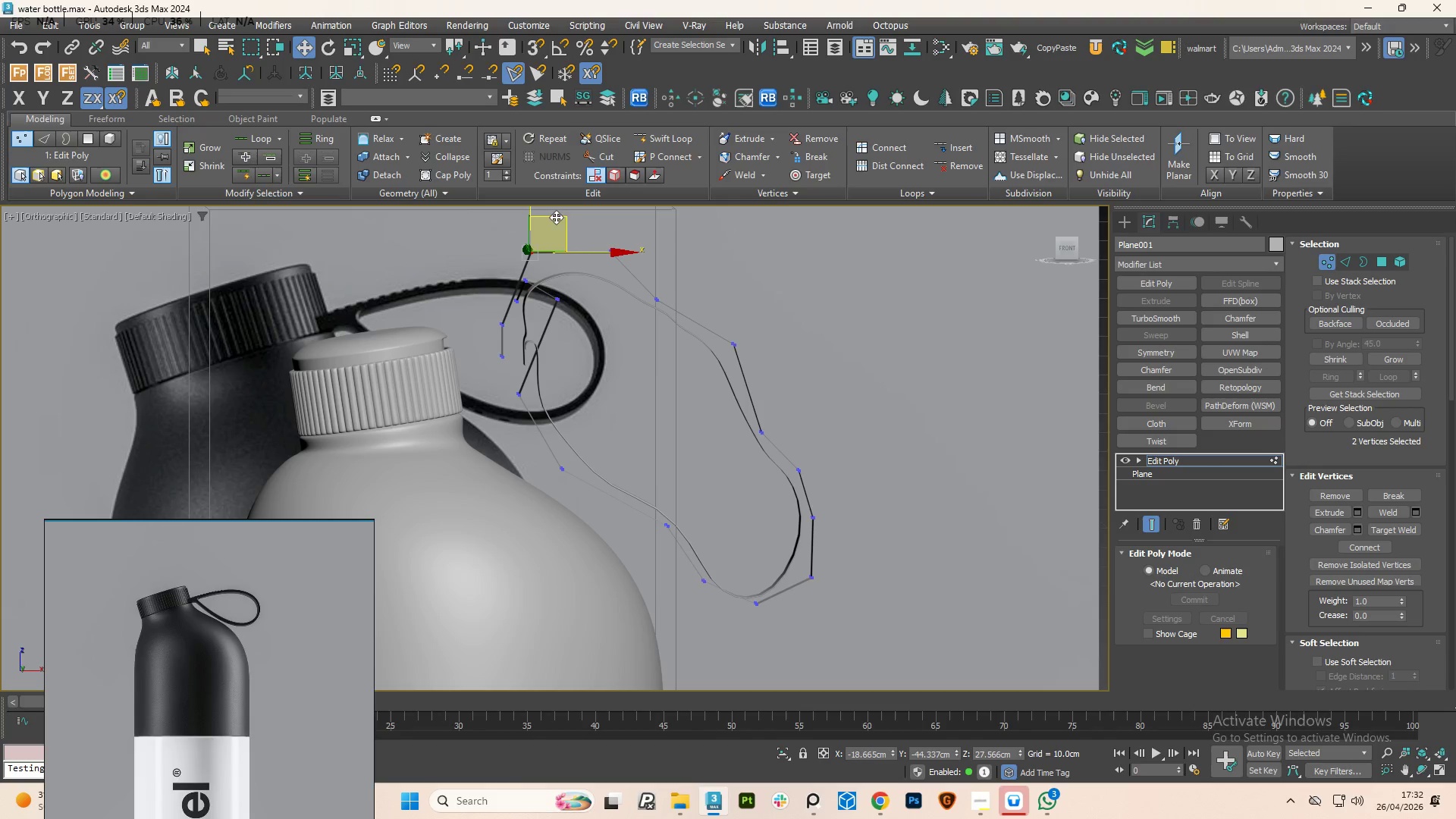 
left_click_drag(start_coordinate=[557, 215], to_coordinate=[560, 227])
 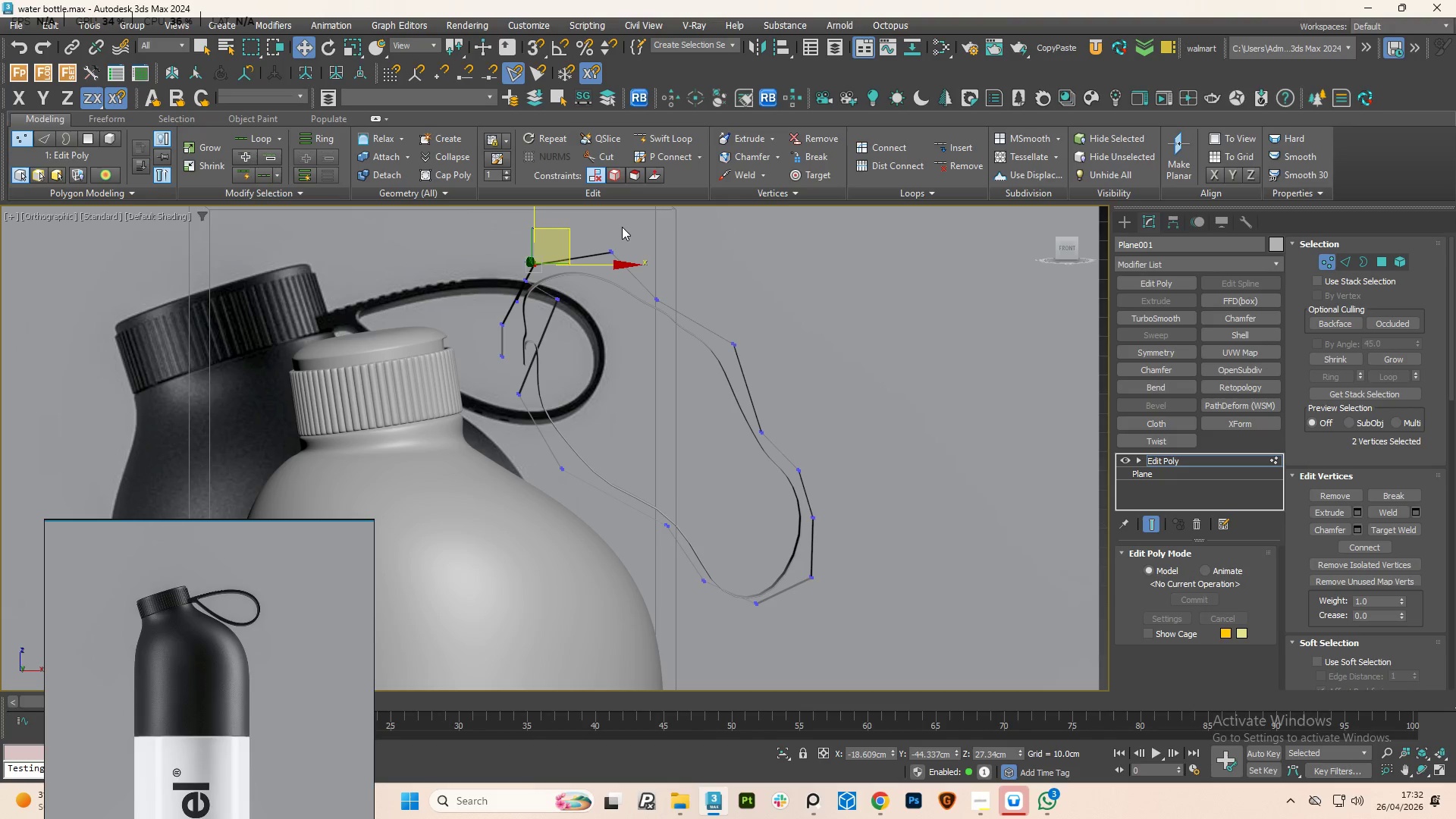 
left_click_drag(start_coordinate=[623, 227], to_coordinate=[585, 265])
 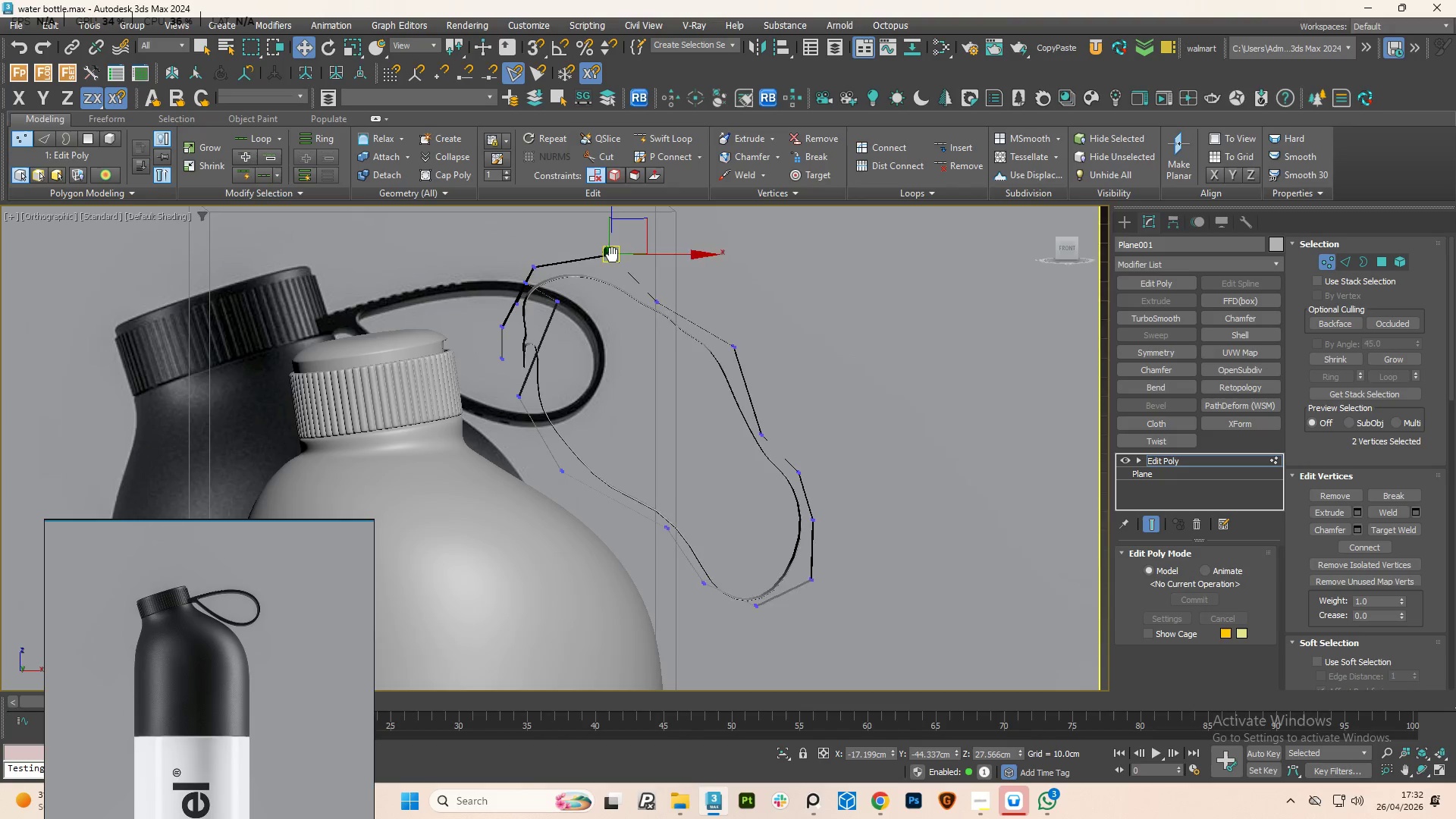 
hold_key(key=AltLeft, duration=3.08)
 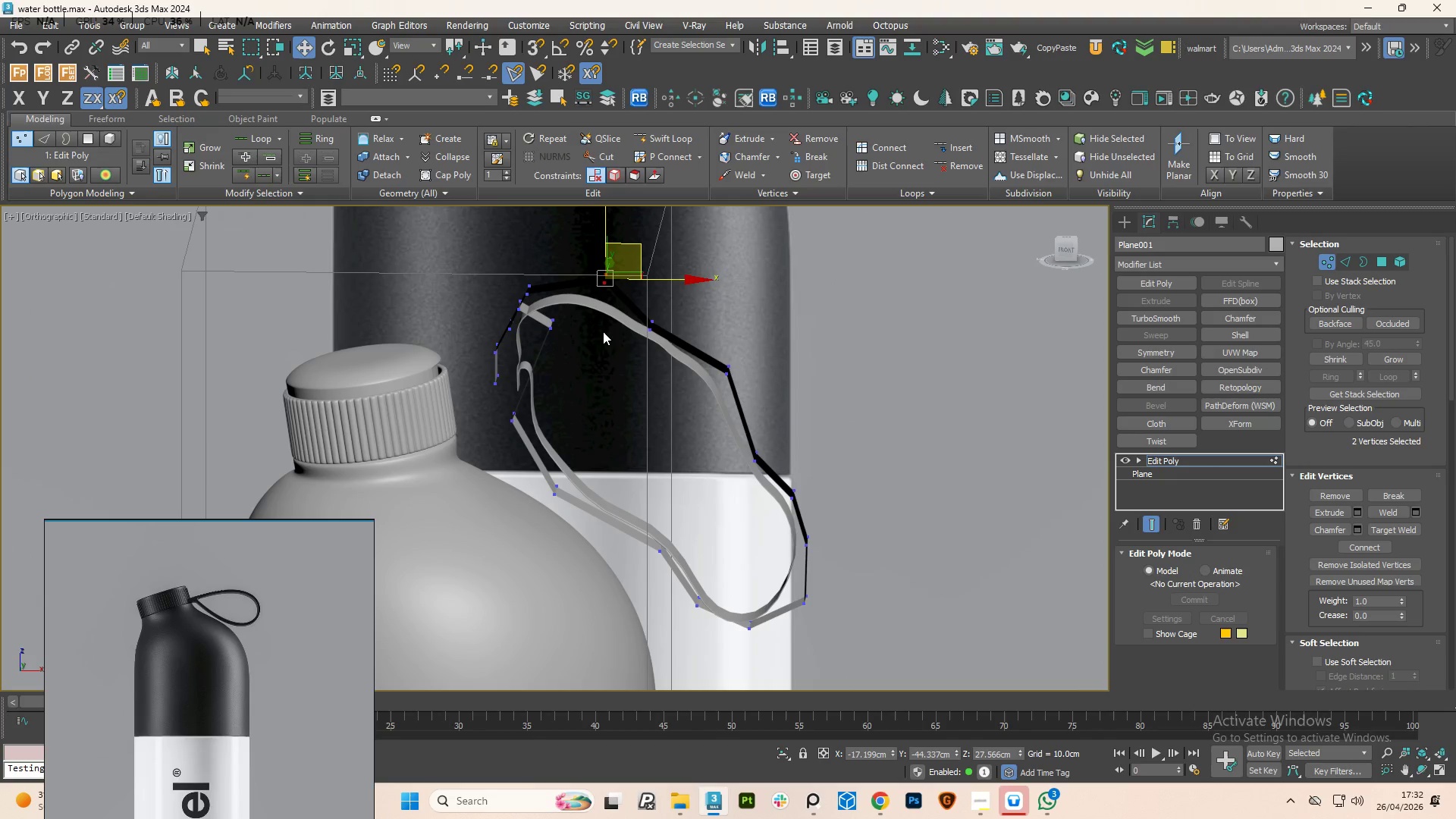 
key(1)
 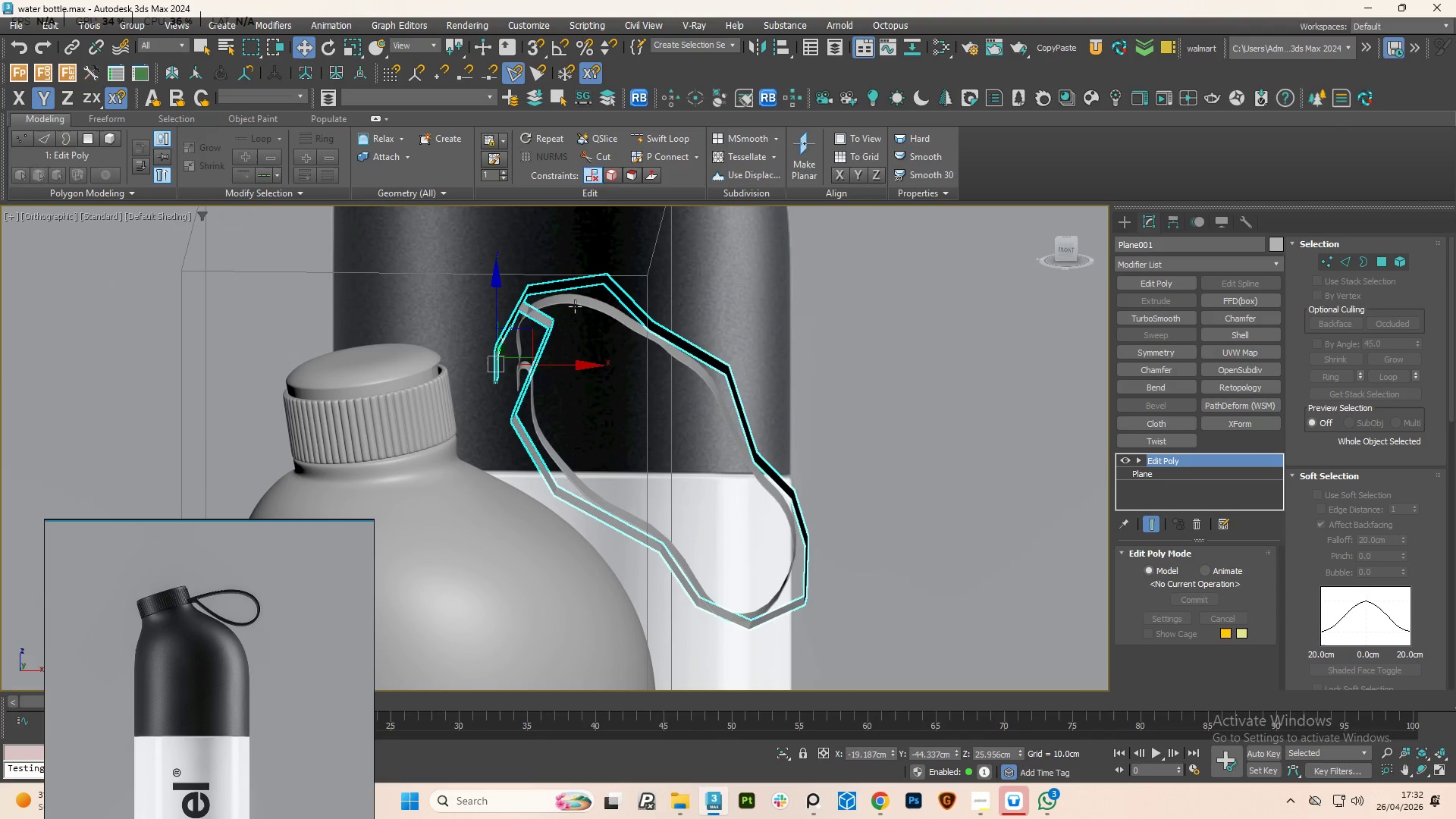 
left_click([569, 301])
 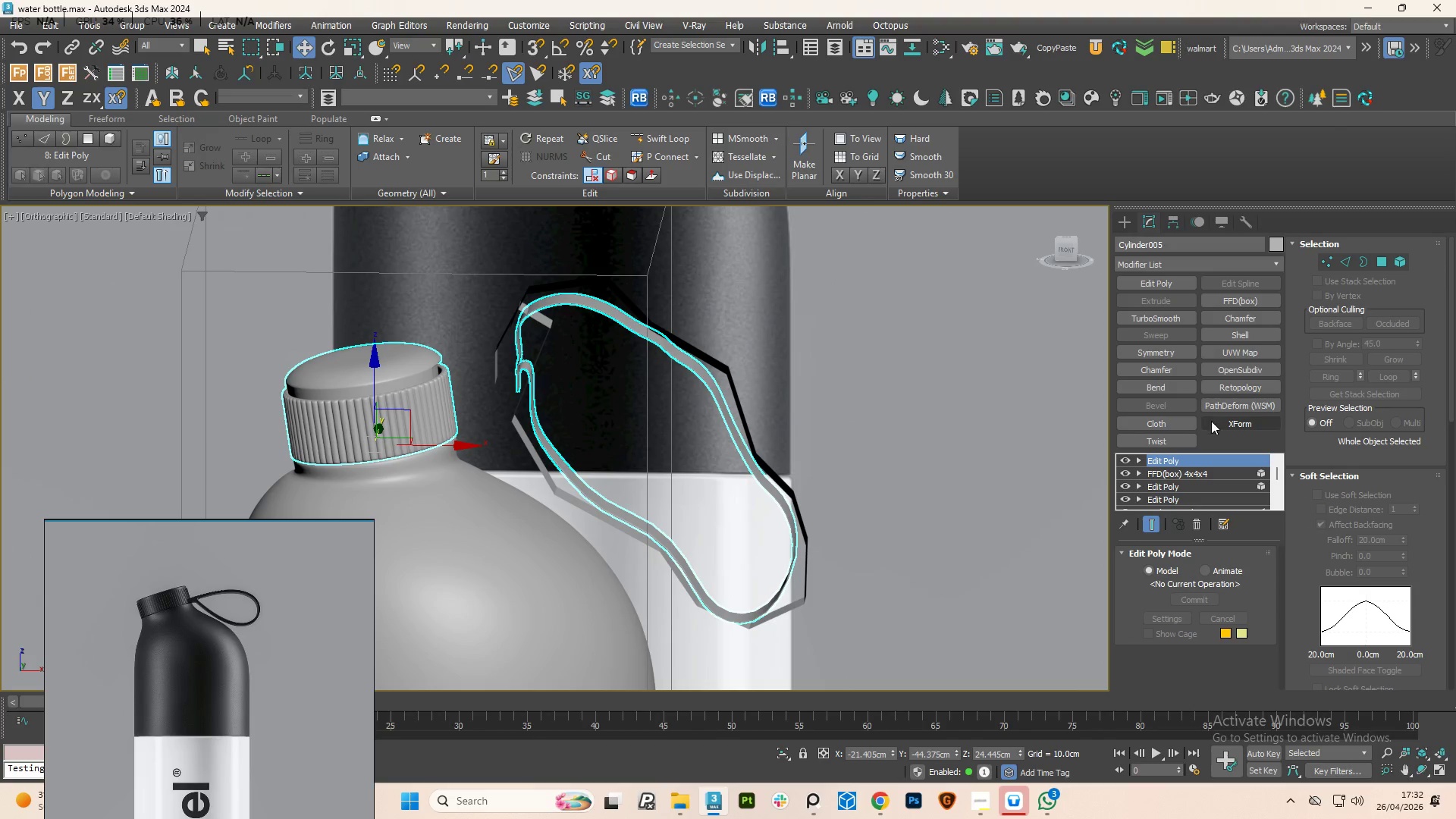 
key(5)
 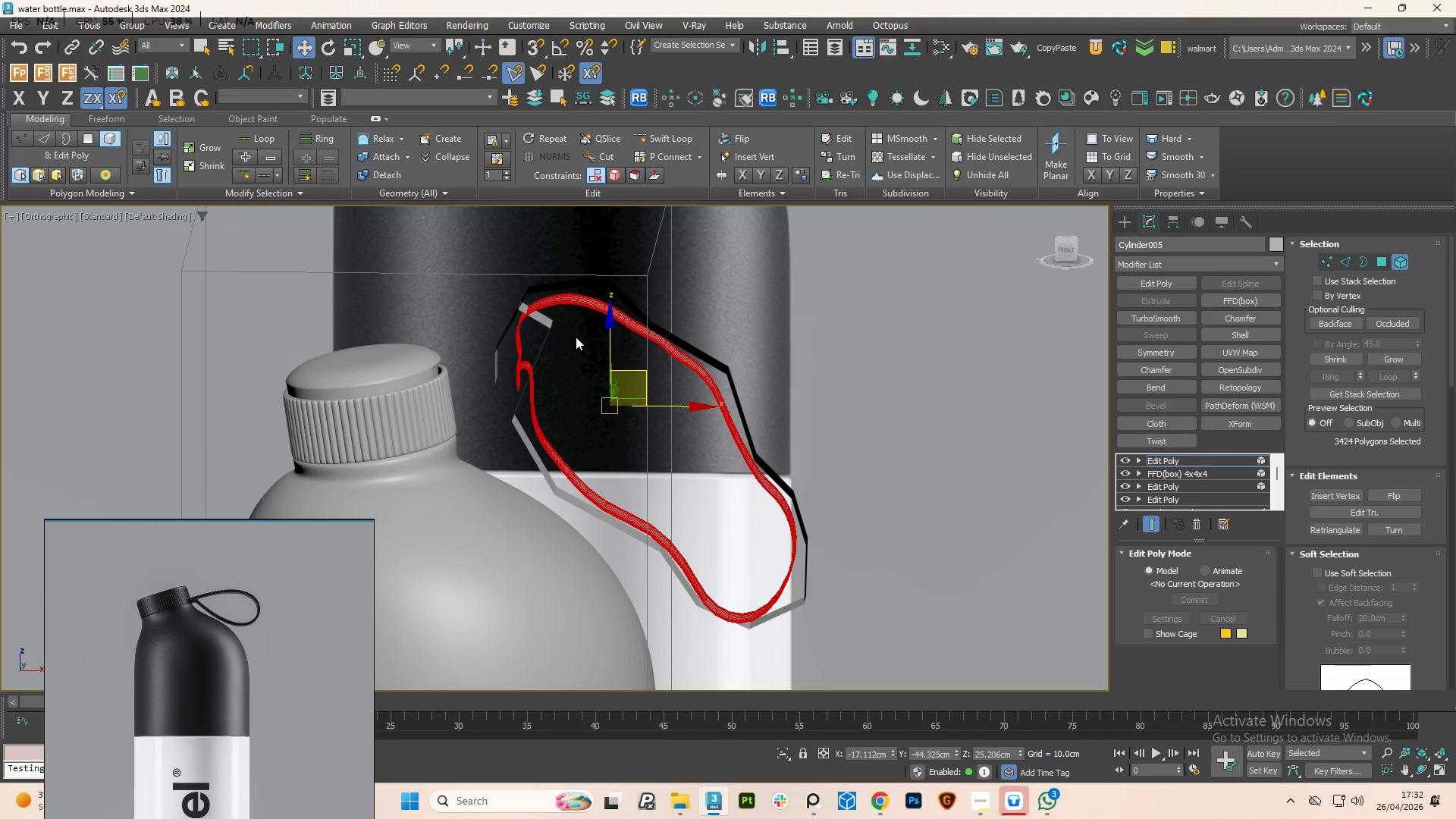 
key(Delete)
 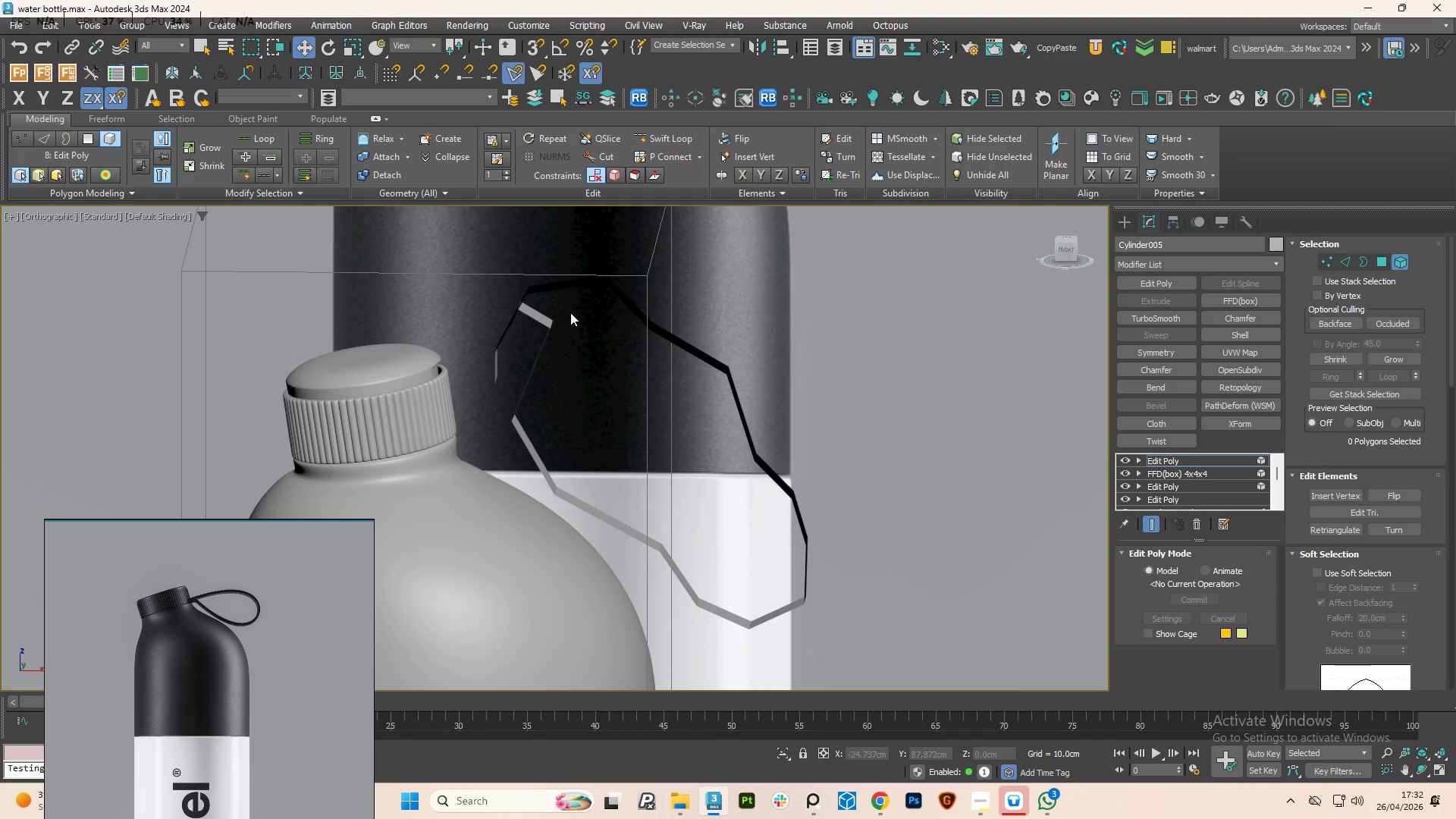 
scroll: coordinate [538, 322], scroll_direction: up, amount: 2.0
 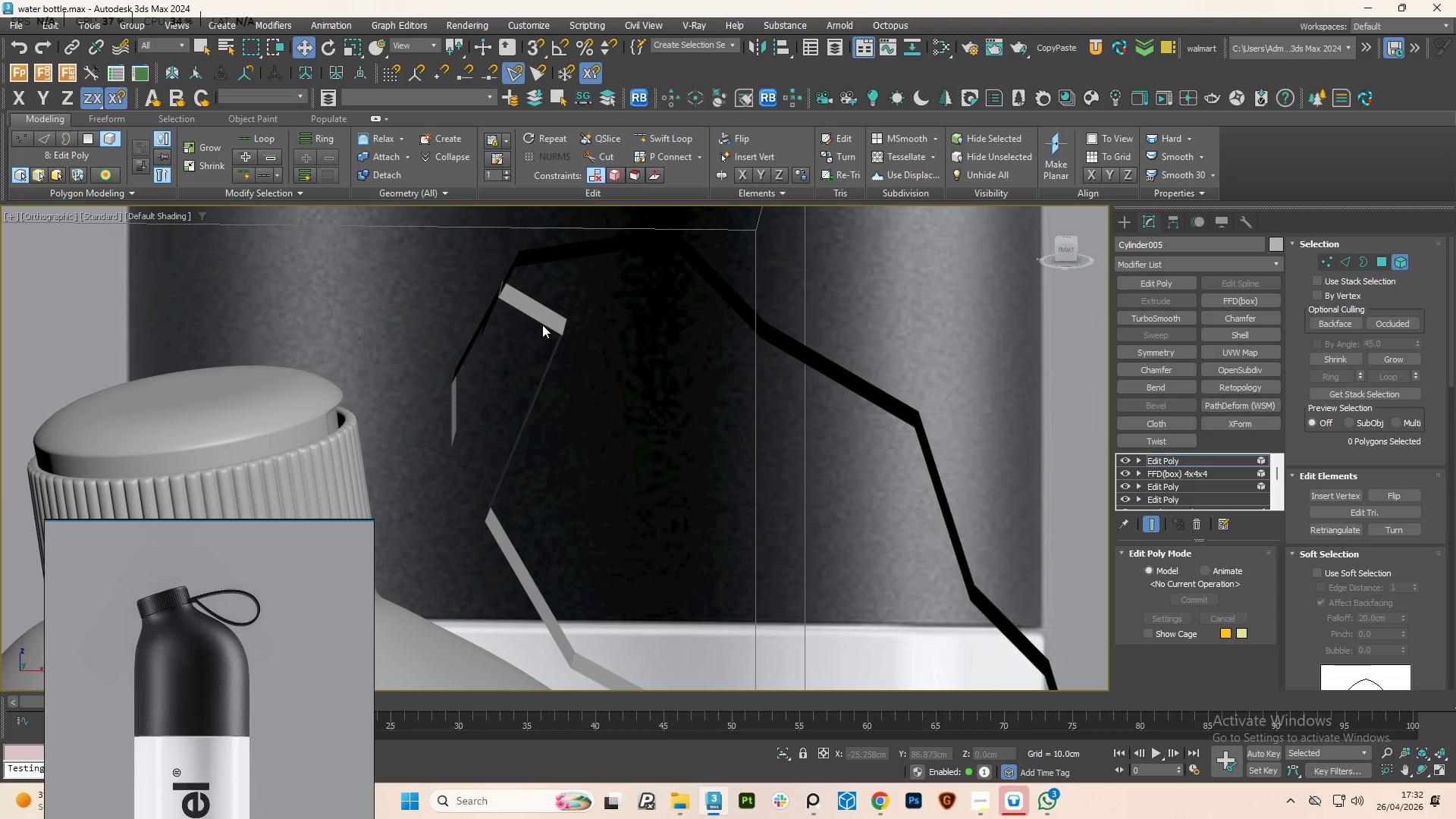 
type(11)
 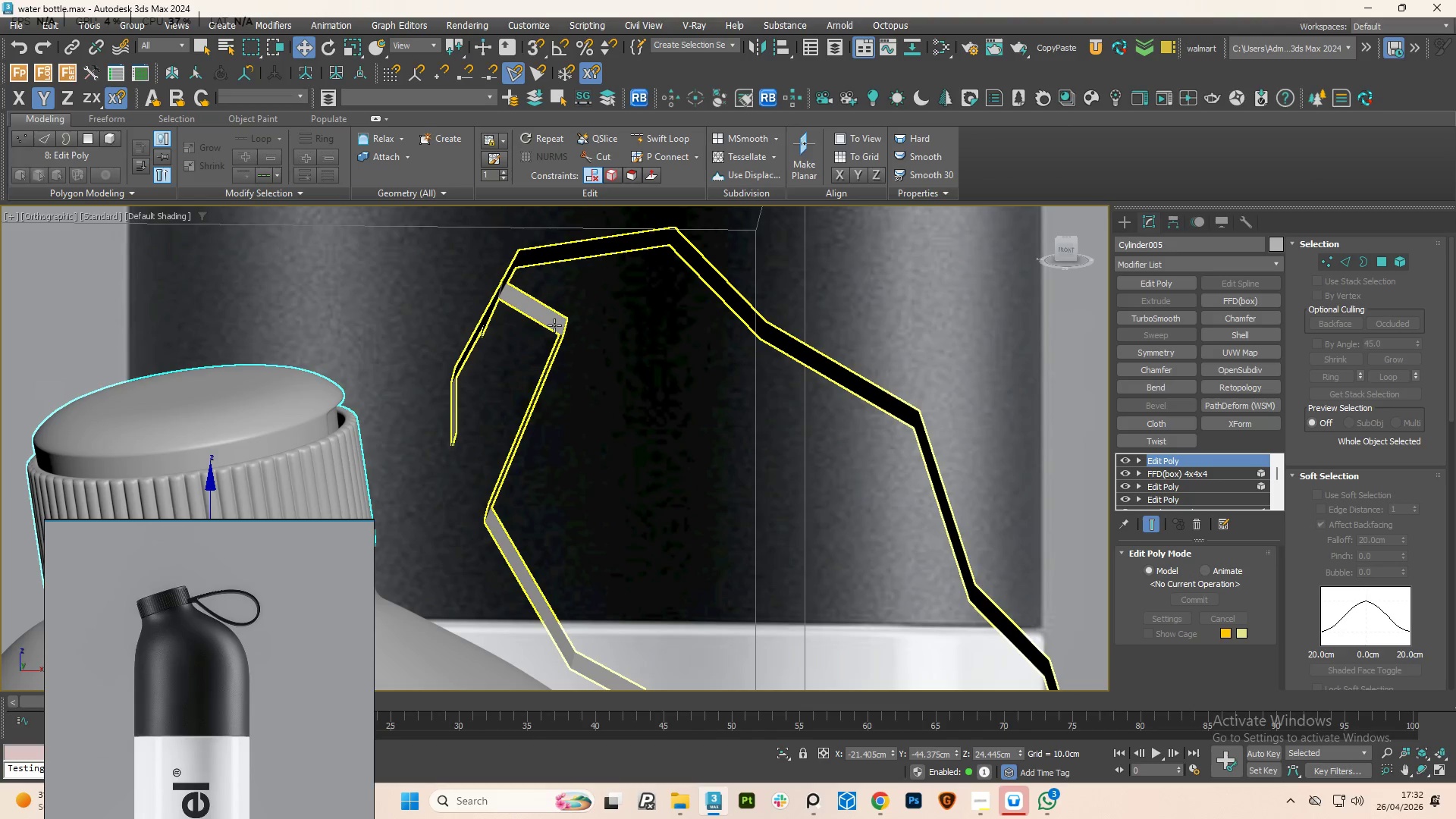 
left_click([554, 325])
 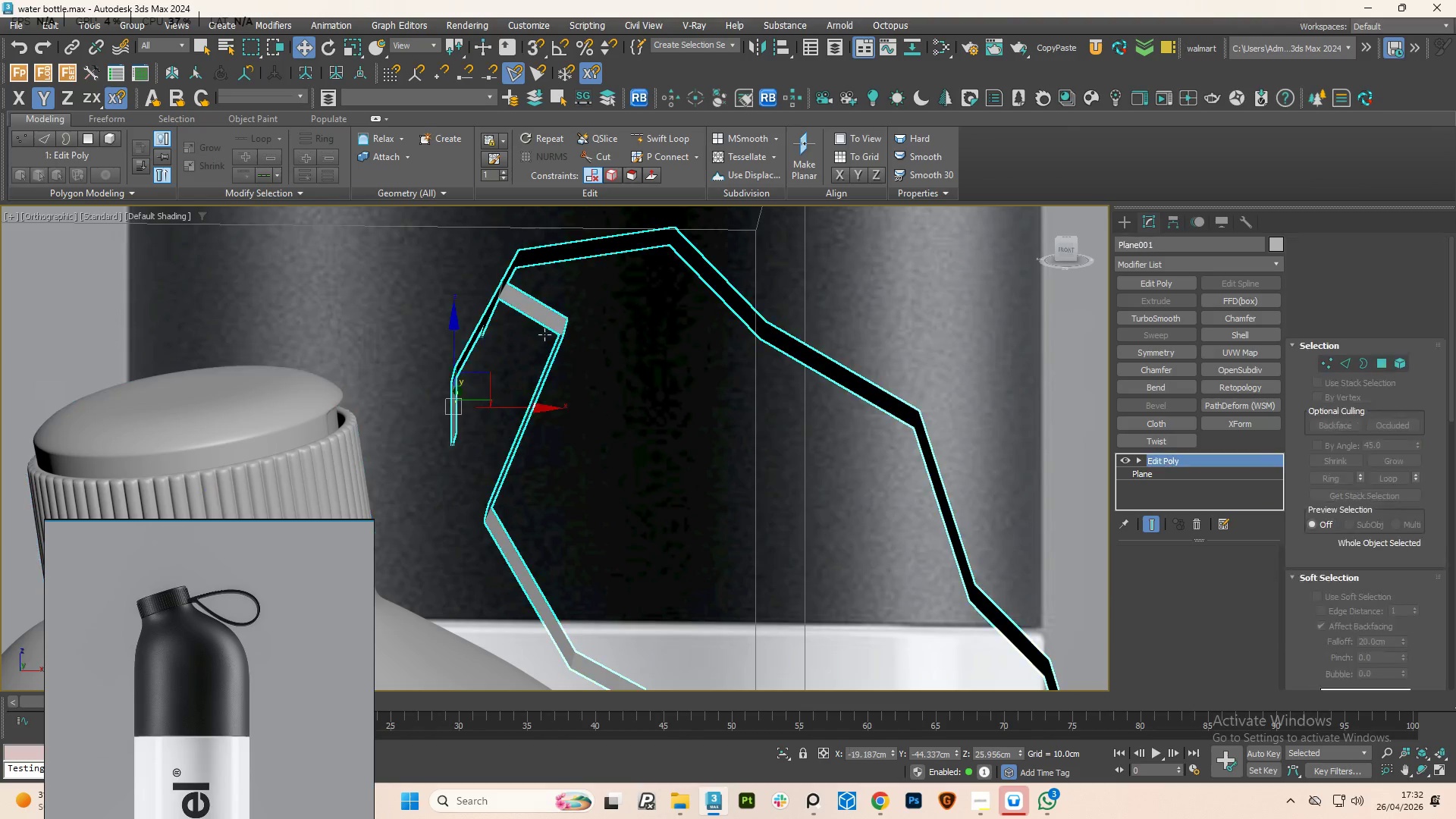 
hold_key(key=AltLeft, duration=1.99)
 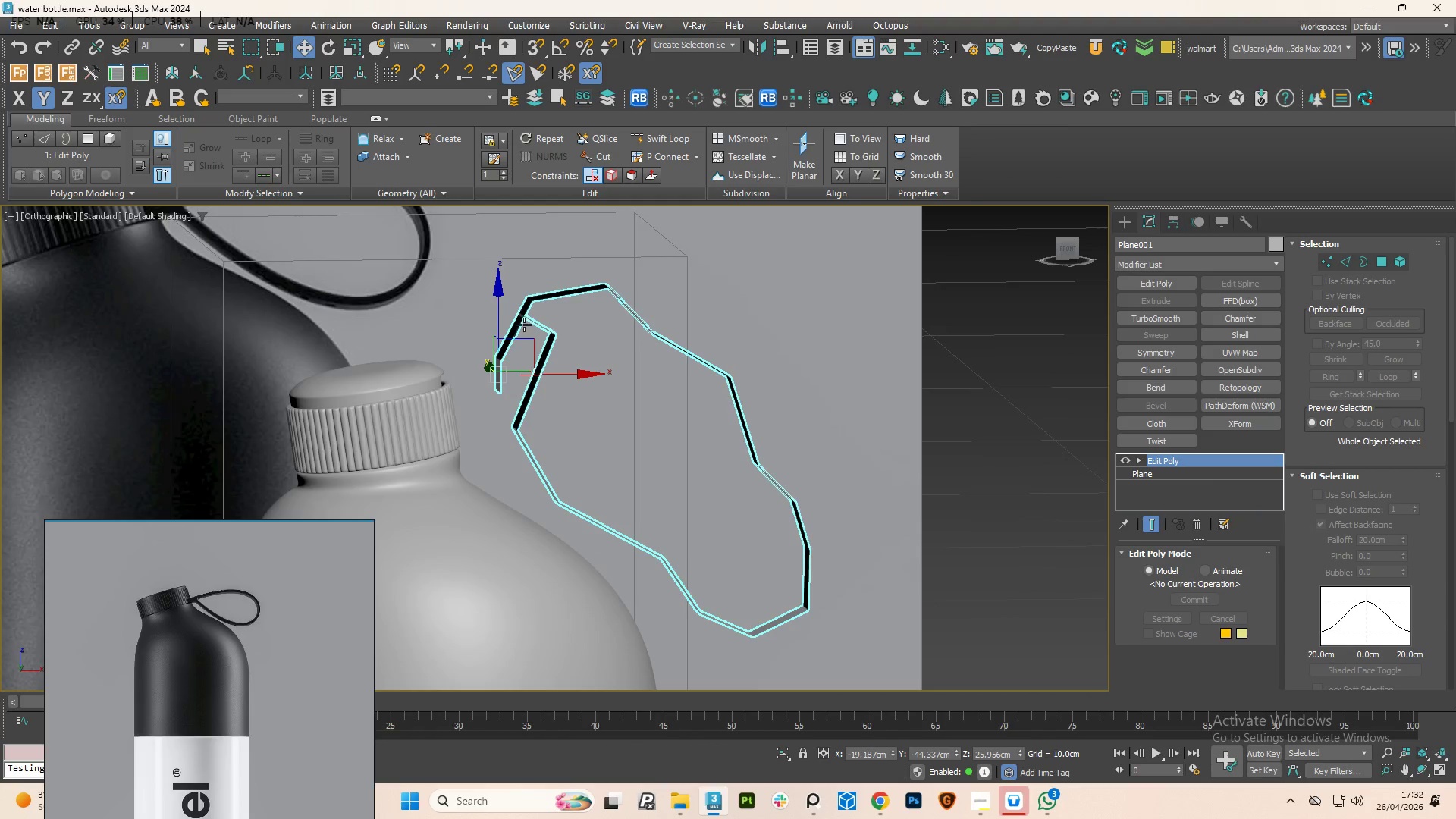 
scroll: coordinate [541, 340], scroll_direction: down, amount: 2.0
 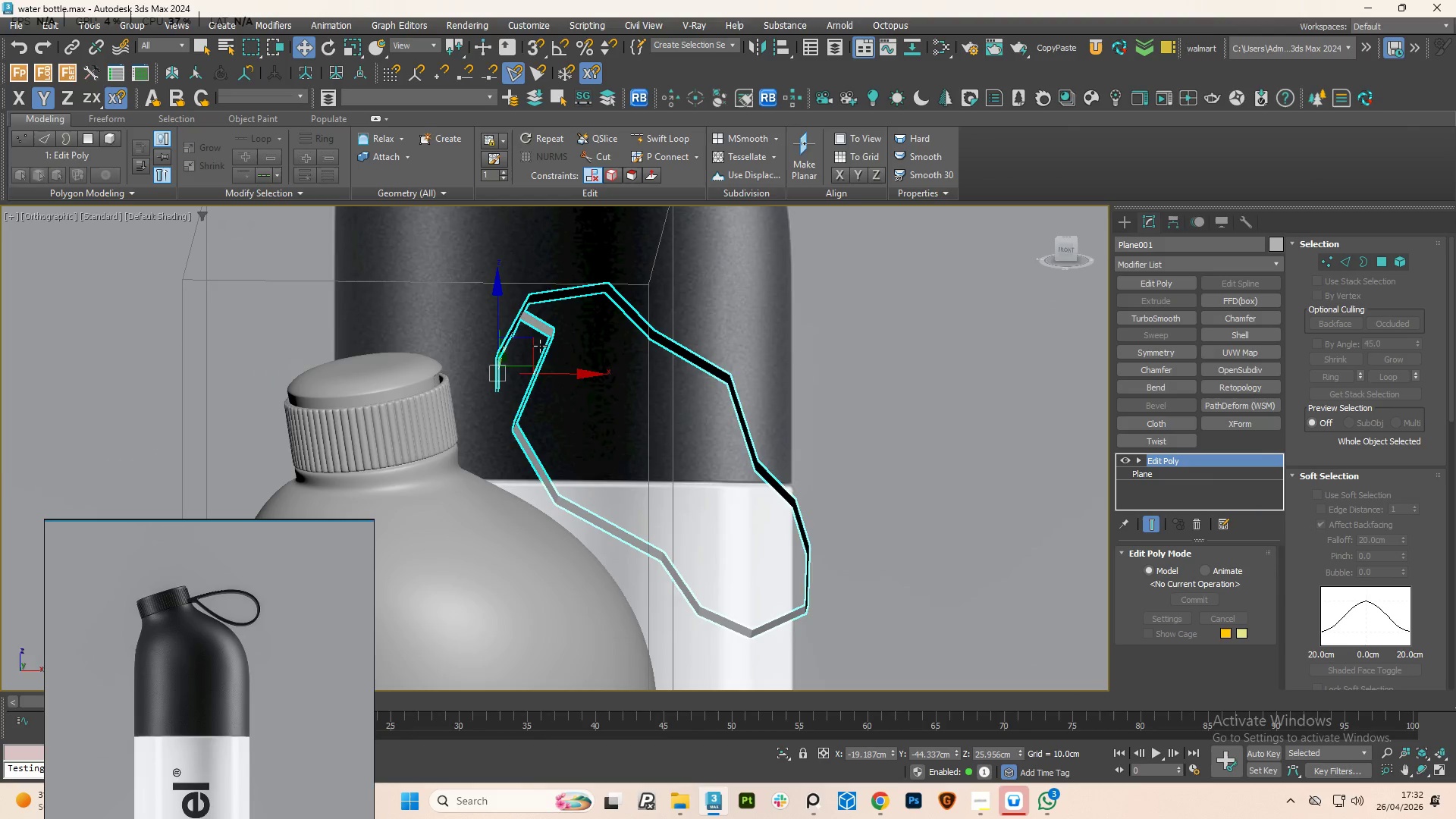 
hold_key(key=AltLeft, duration=0.7)
 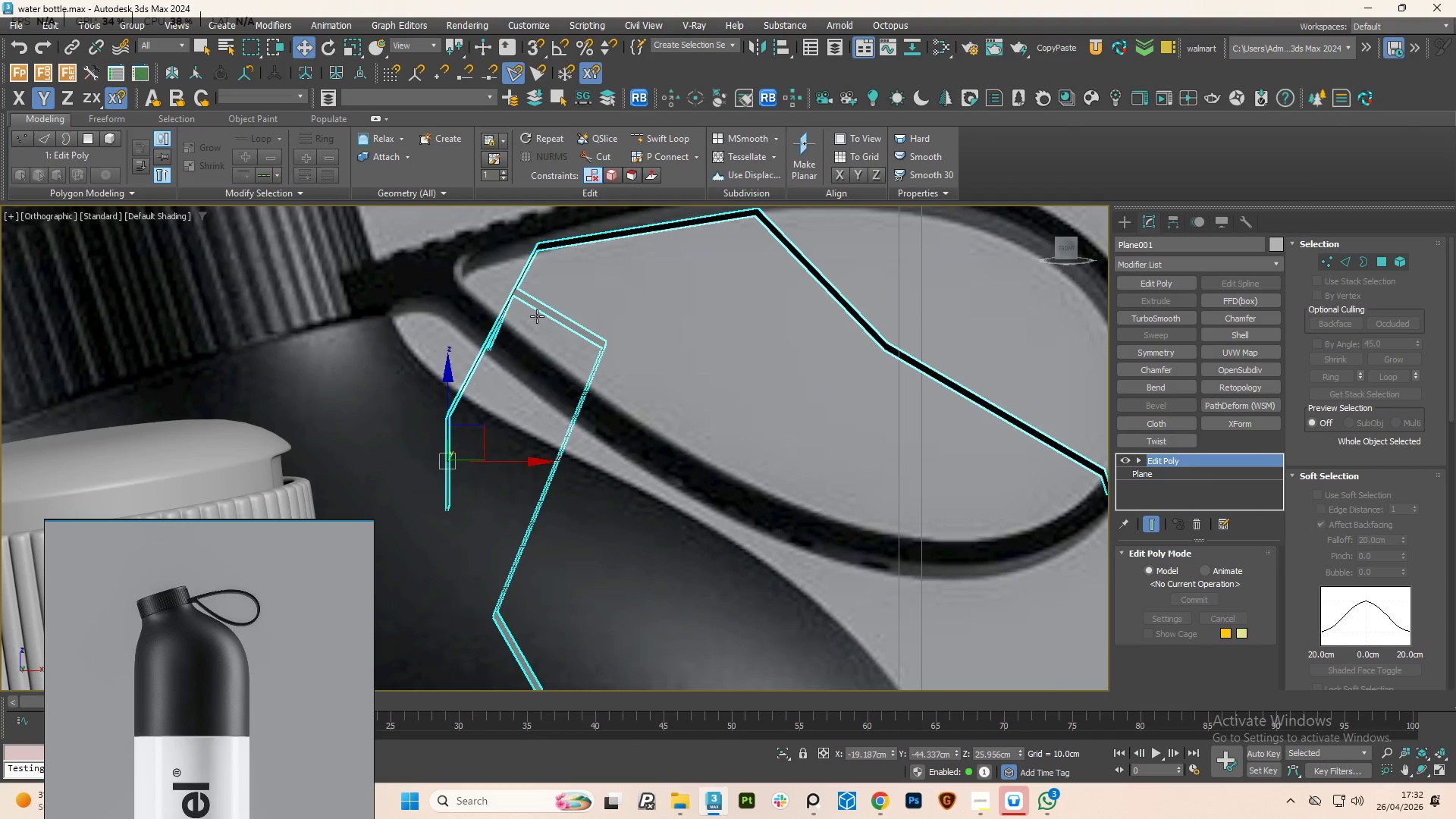 
scroll: coordinate [537, 316], scroll_direction: up, amount: 4.0
 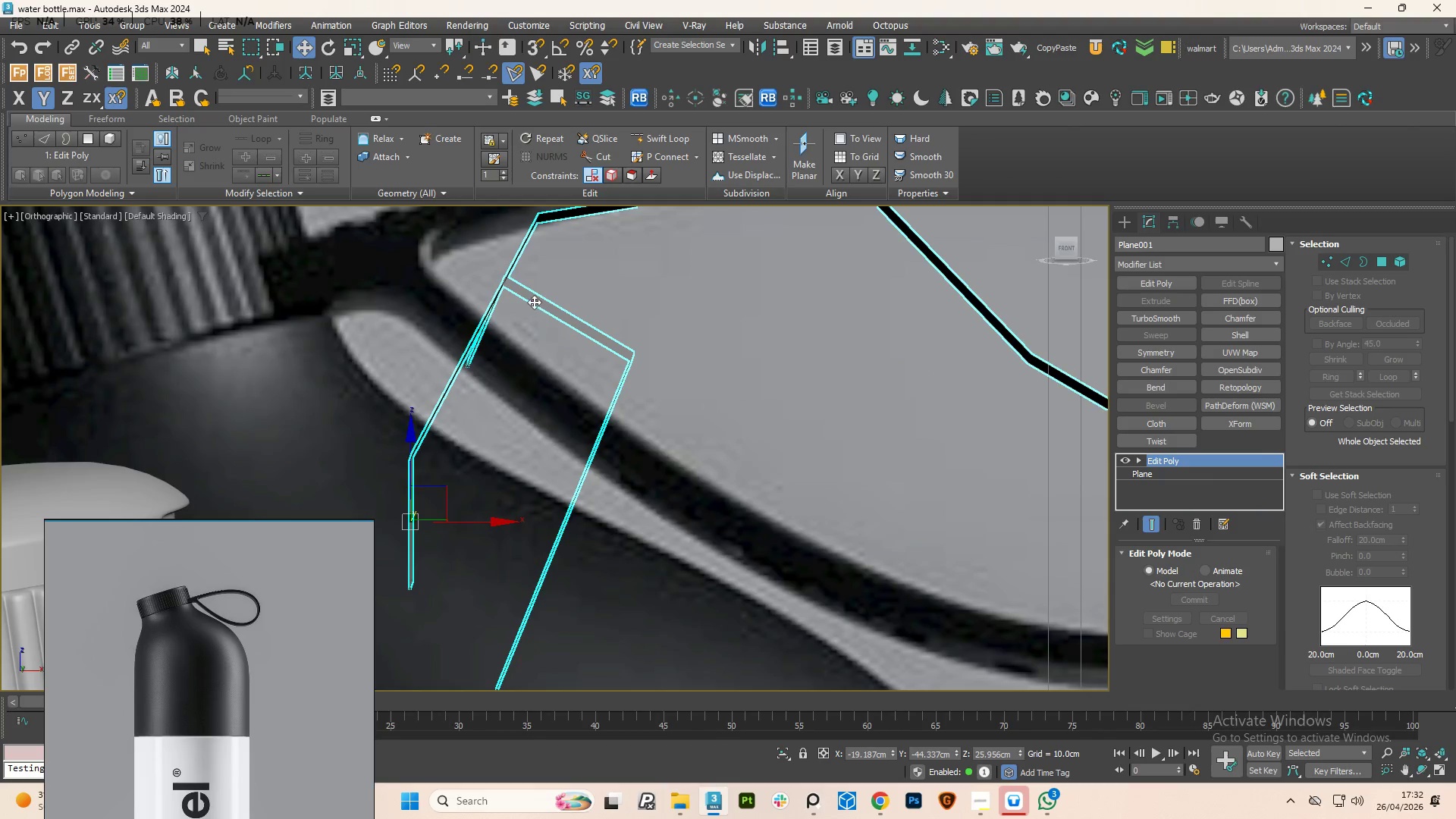 
key(1)
 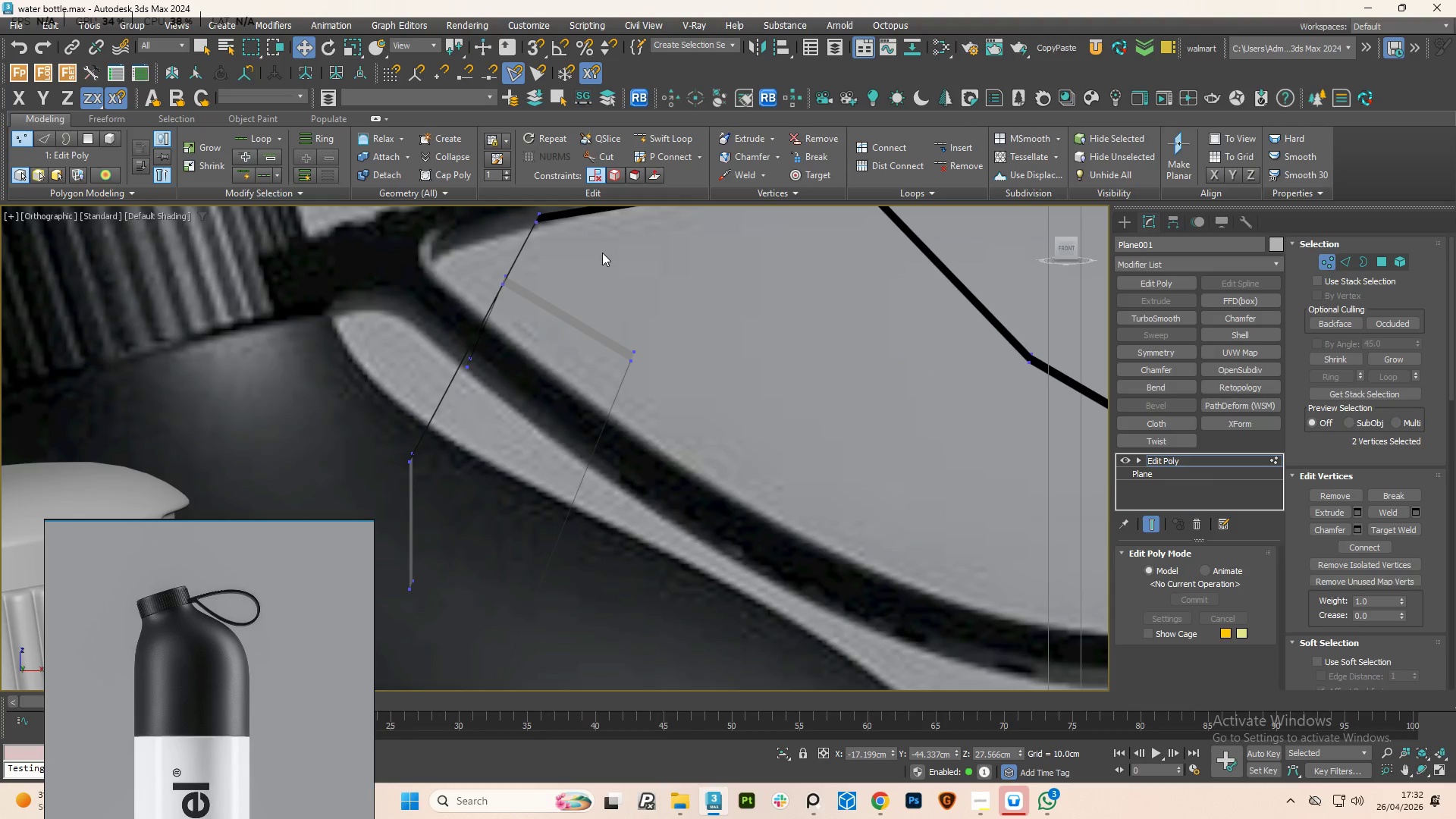 
left_click_drag(start_coordinate=[600, 253], to_coordinate=[448, 387])
 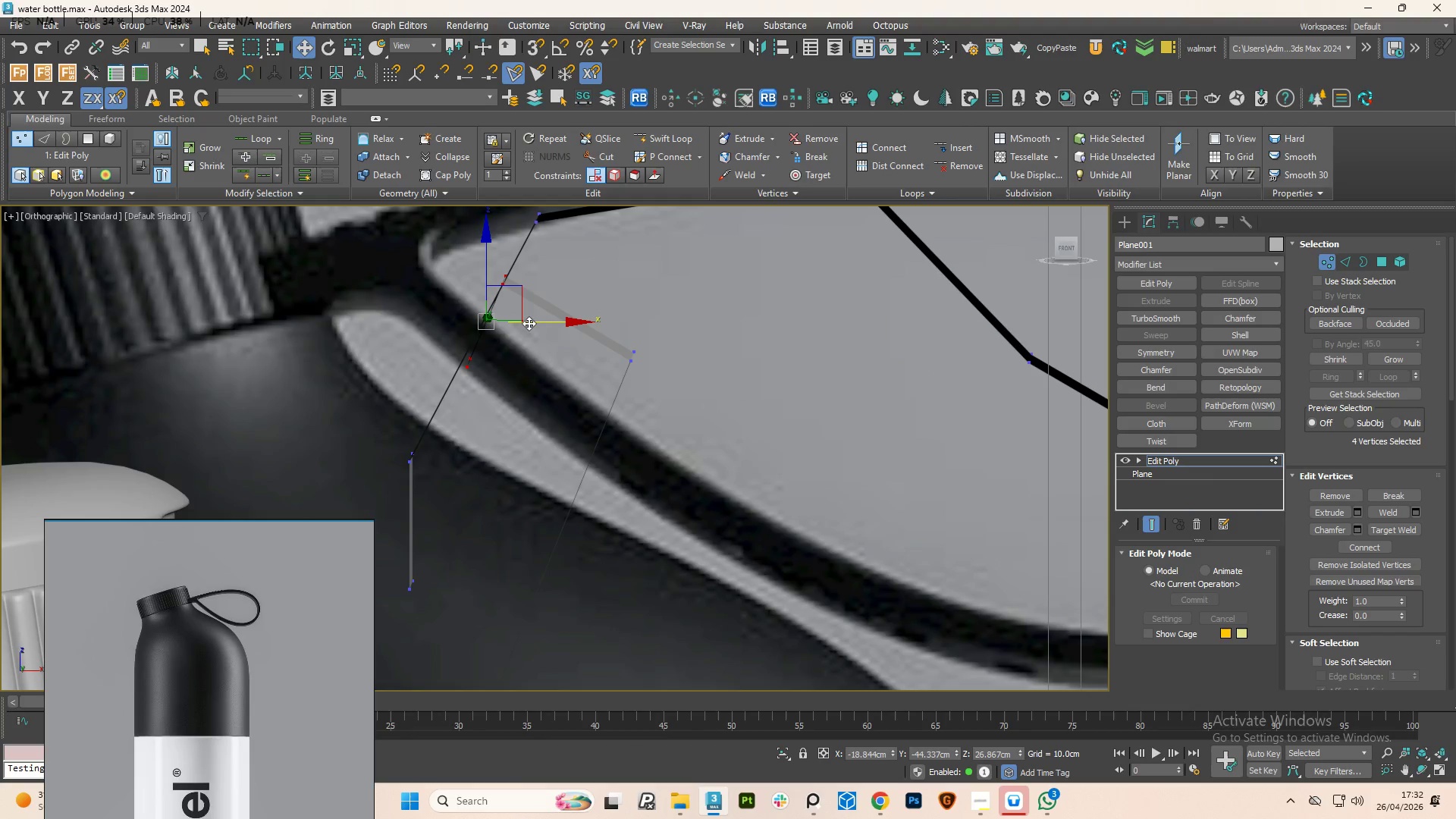 
left_click_drag(start_coordinate=[528, 322], to_coordinate=[555, 329])
 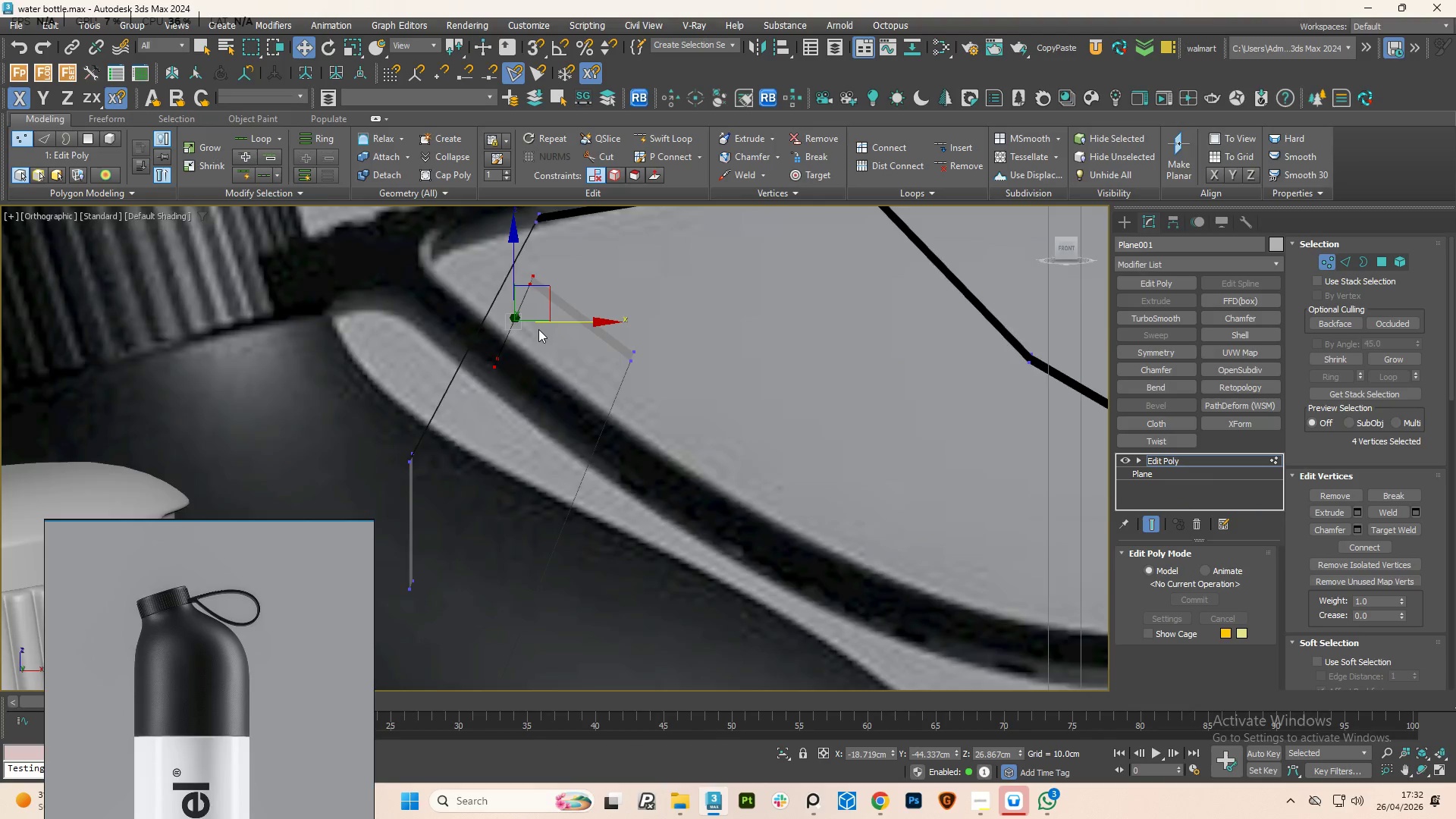 
hold_key(key=AltLeft, duration=0.84)
 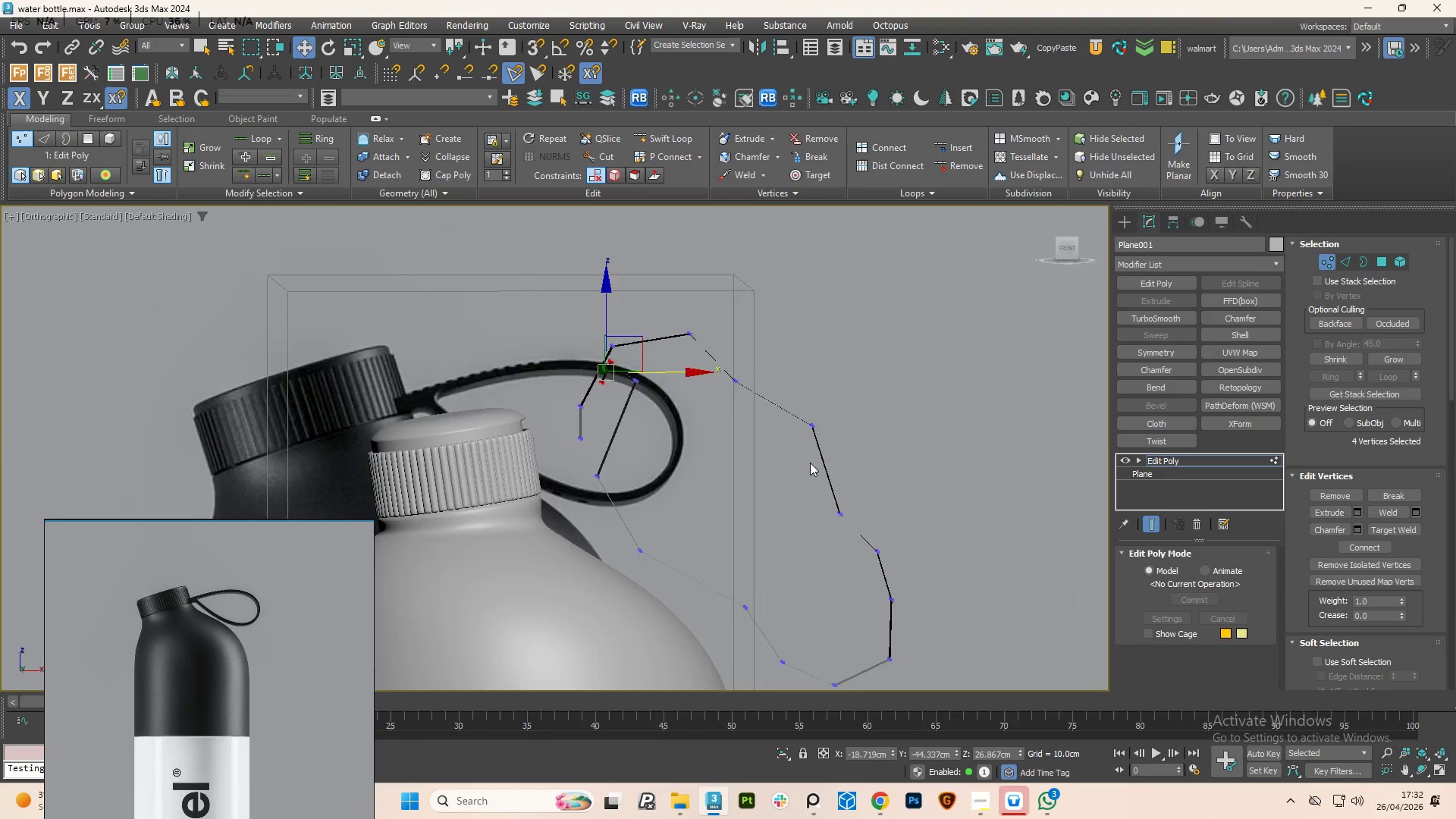 
scroll: coordinate [524, 347], scroll_direction: down, amount: 3.0
 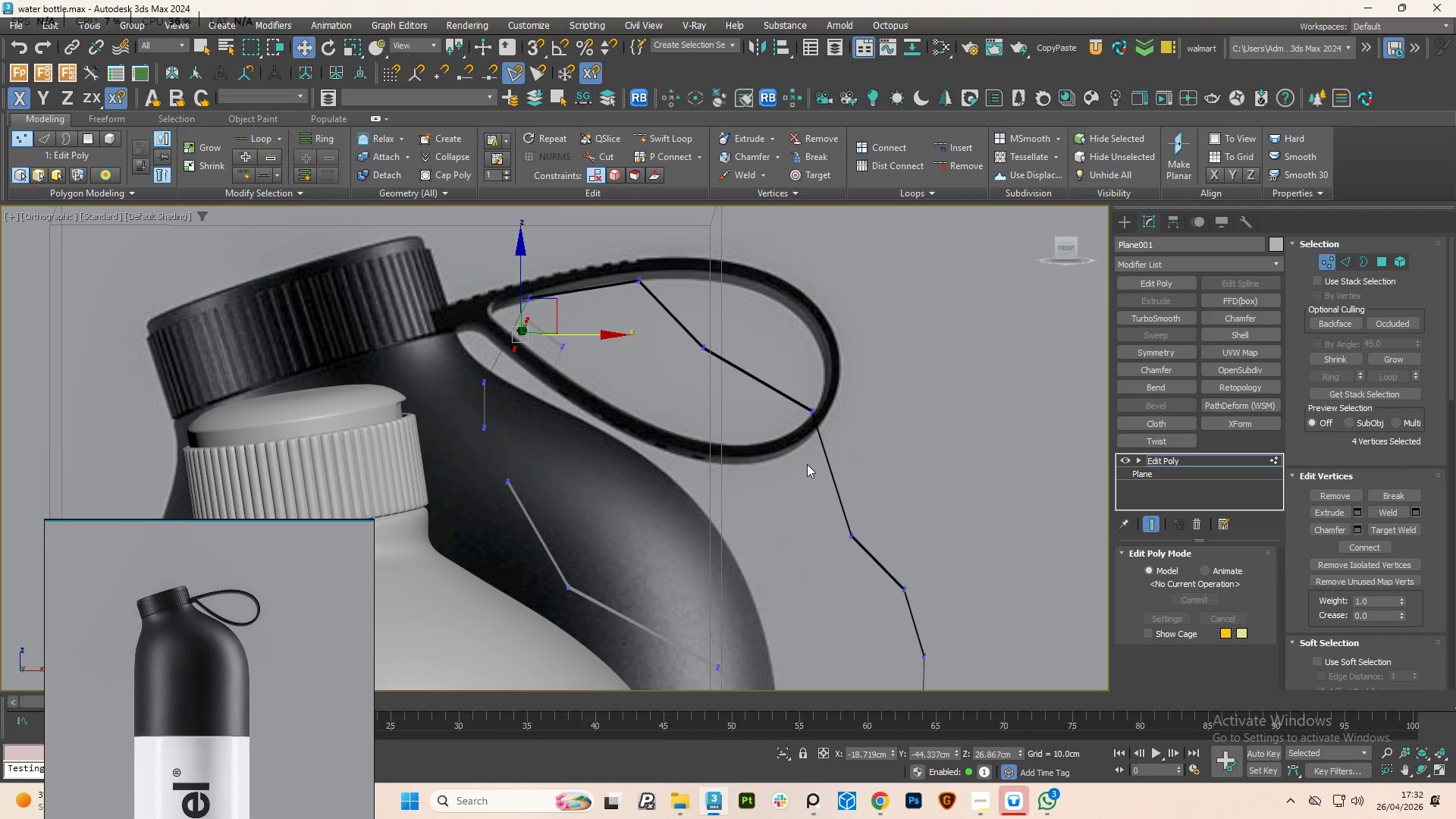 
hold_key(key=AltLeft, duration=1.33)
 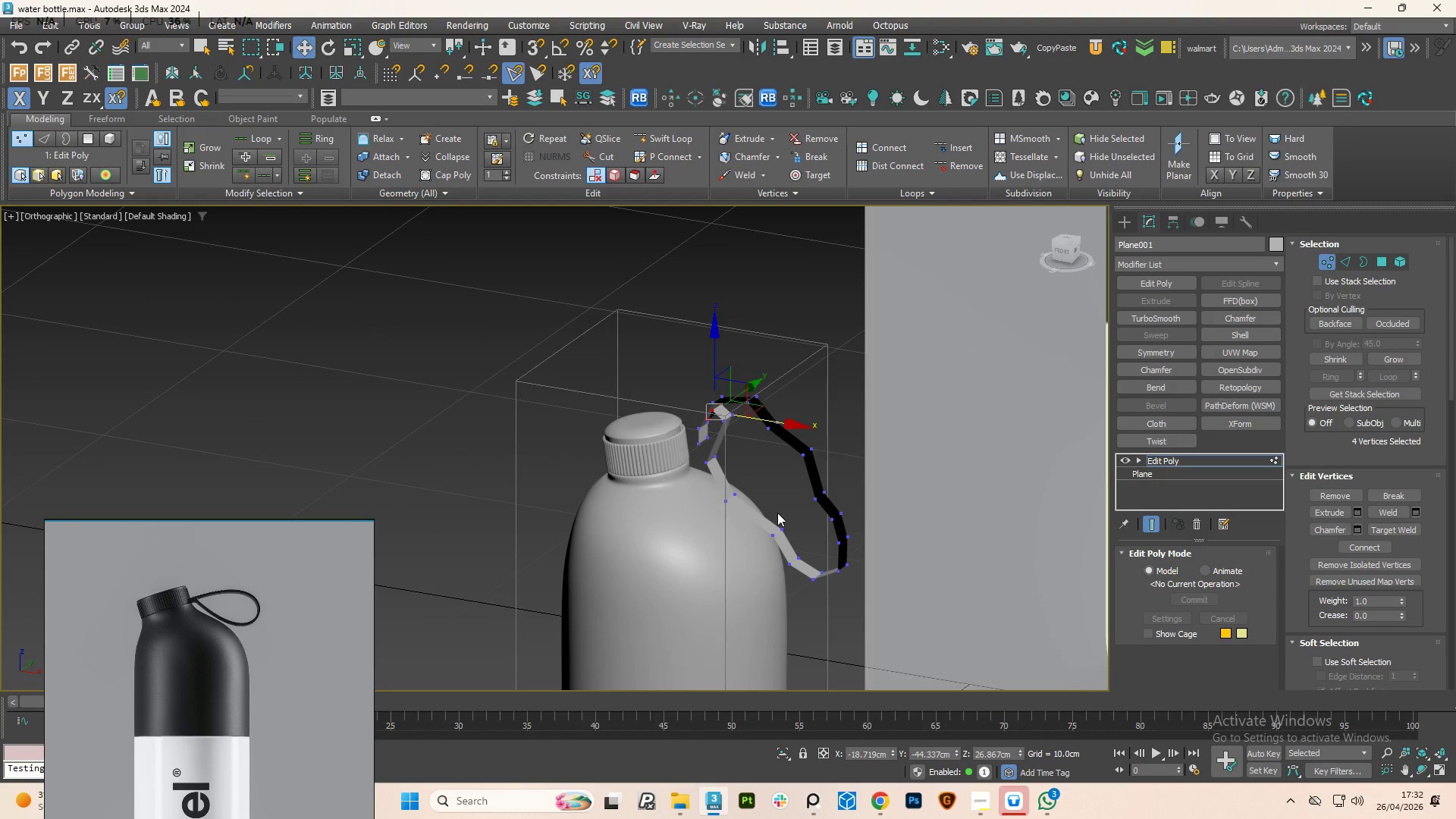 
scroll: coordinate [810, 463], scroll_direction: down, amount: 3.0
 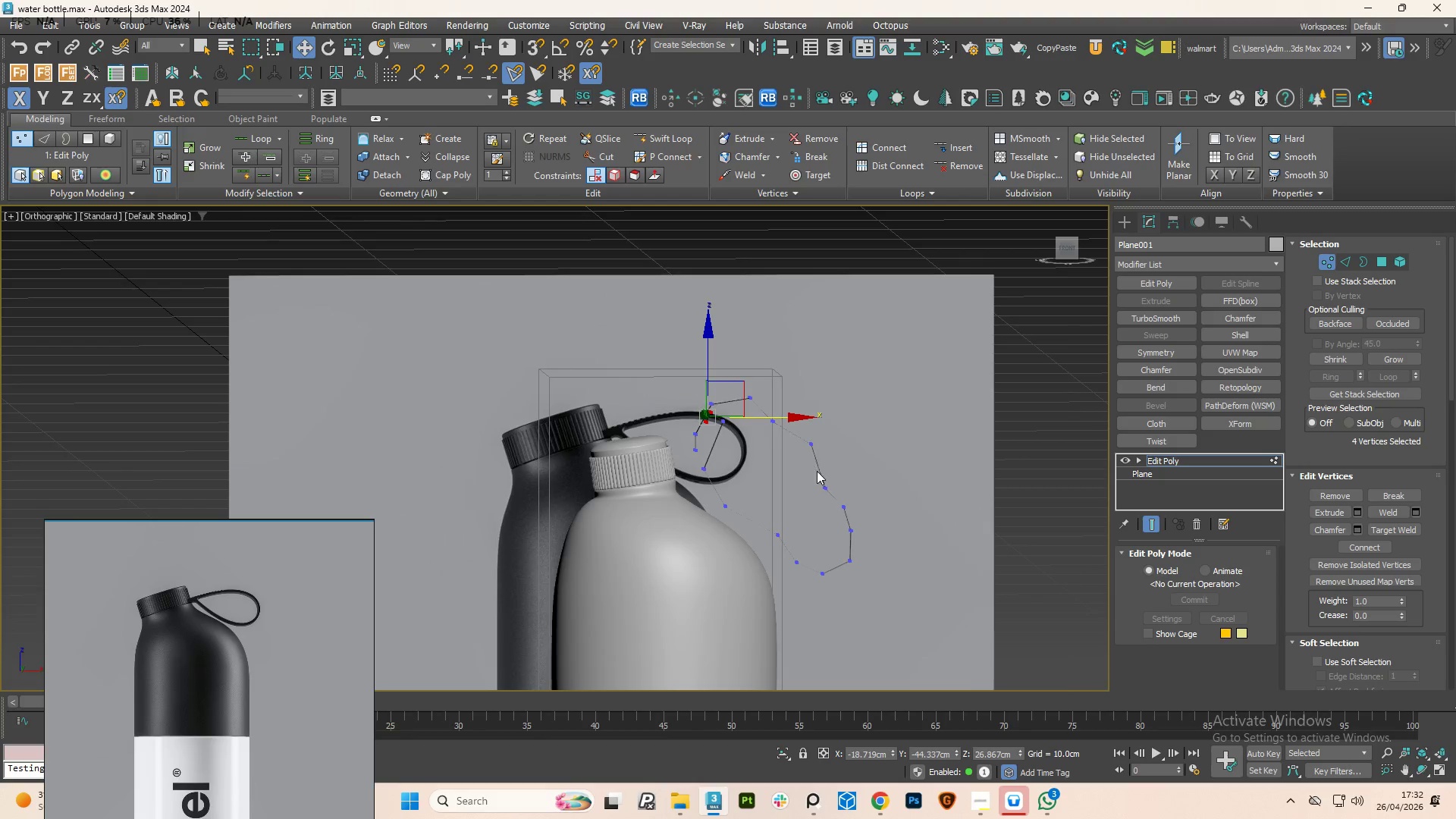 
wait(5.31)
 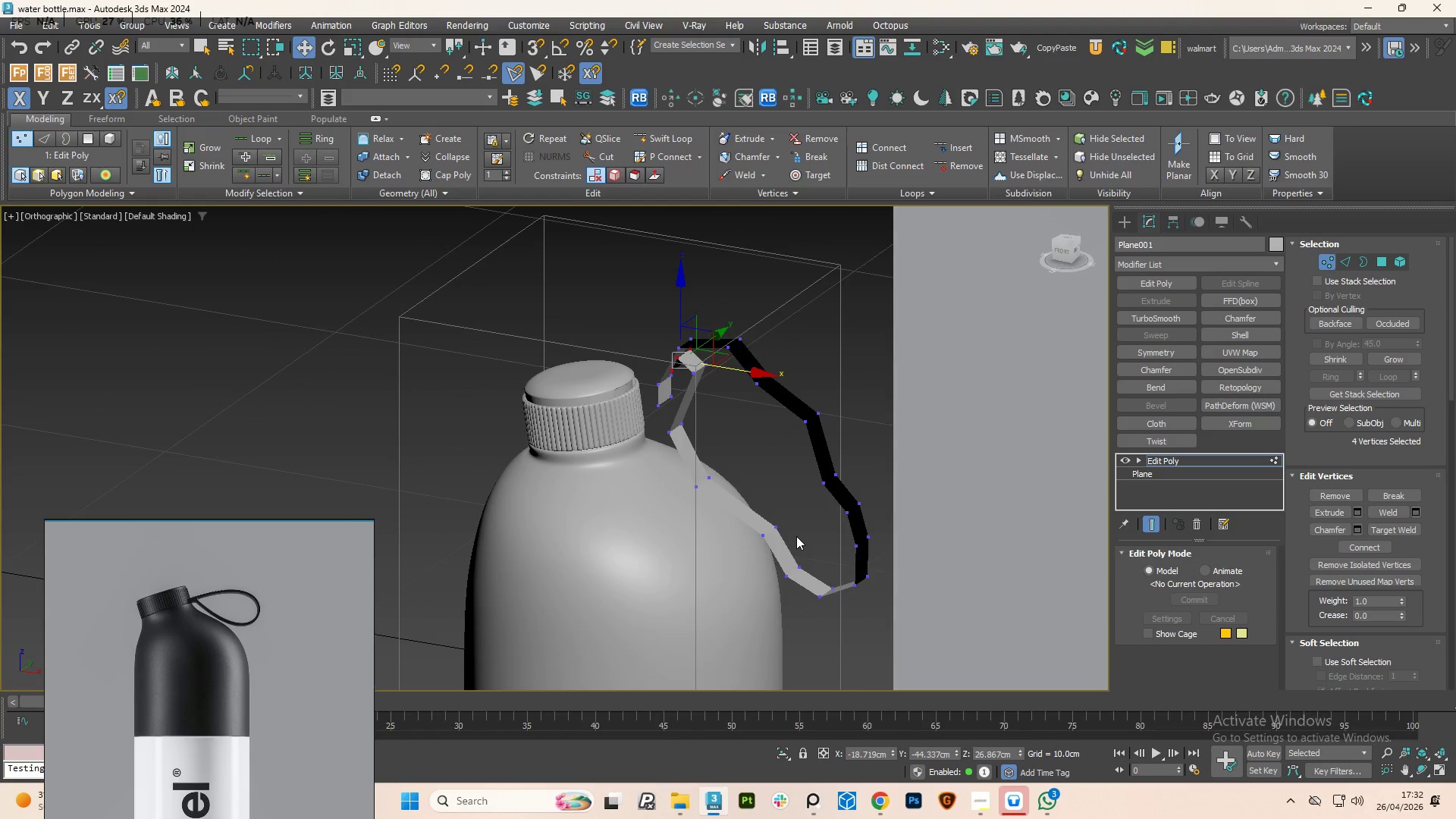 
hold_key(key=AltLeft, duration=1.24)
 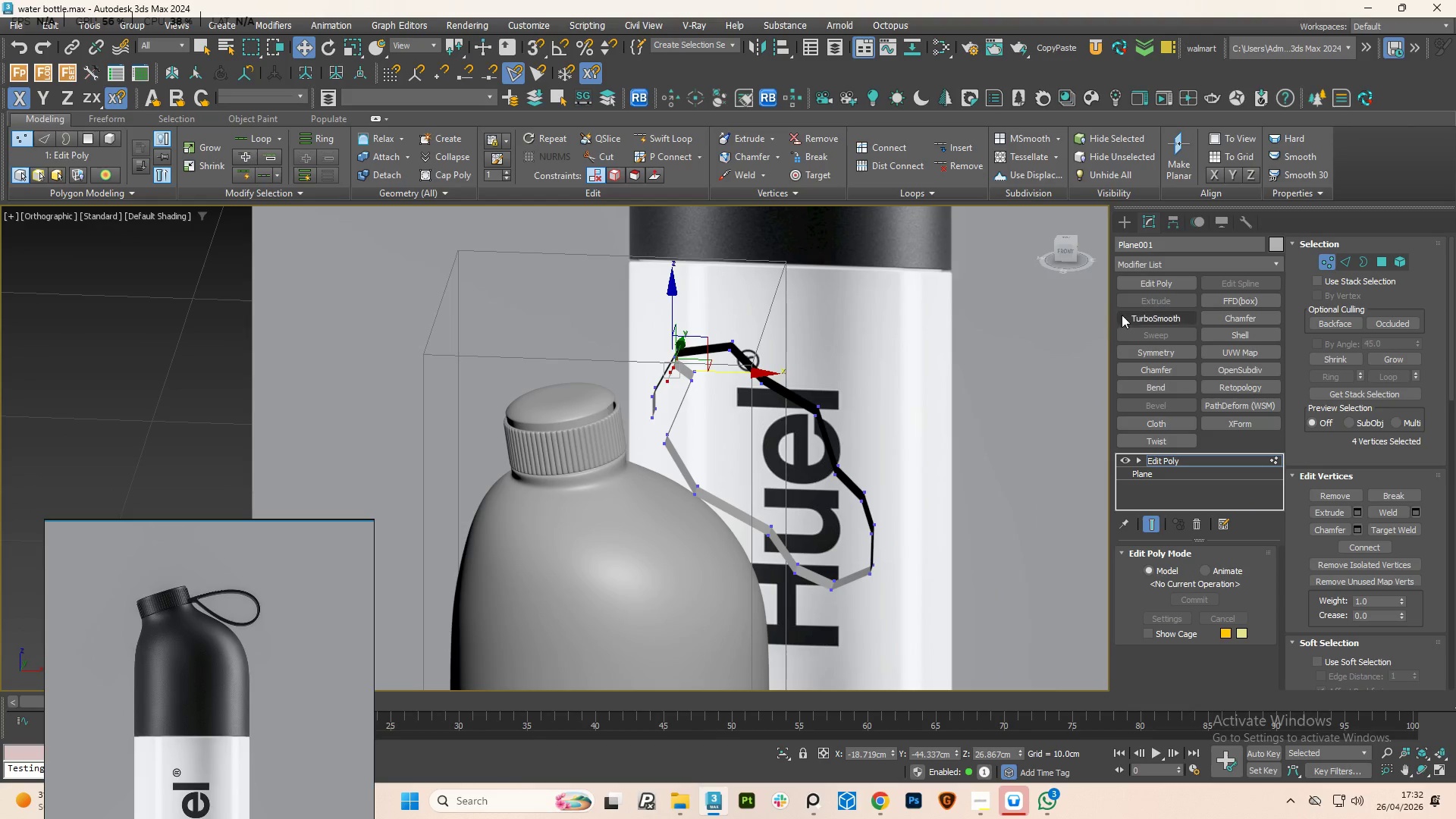 
scroll: coordinate [796, 536], scroll_direction: up, amount: 1.0
 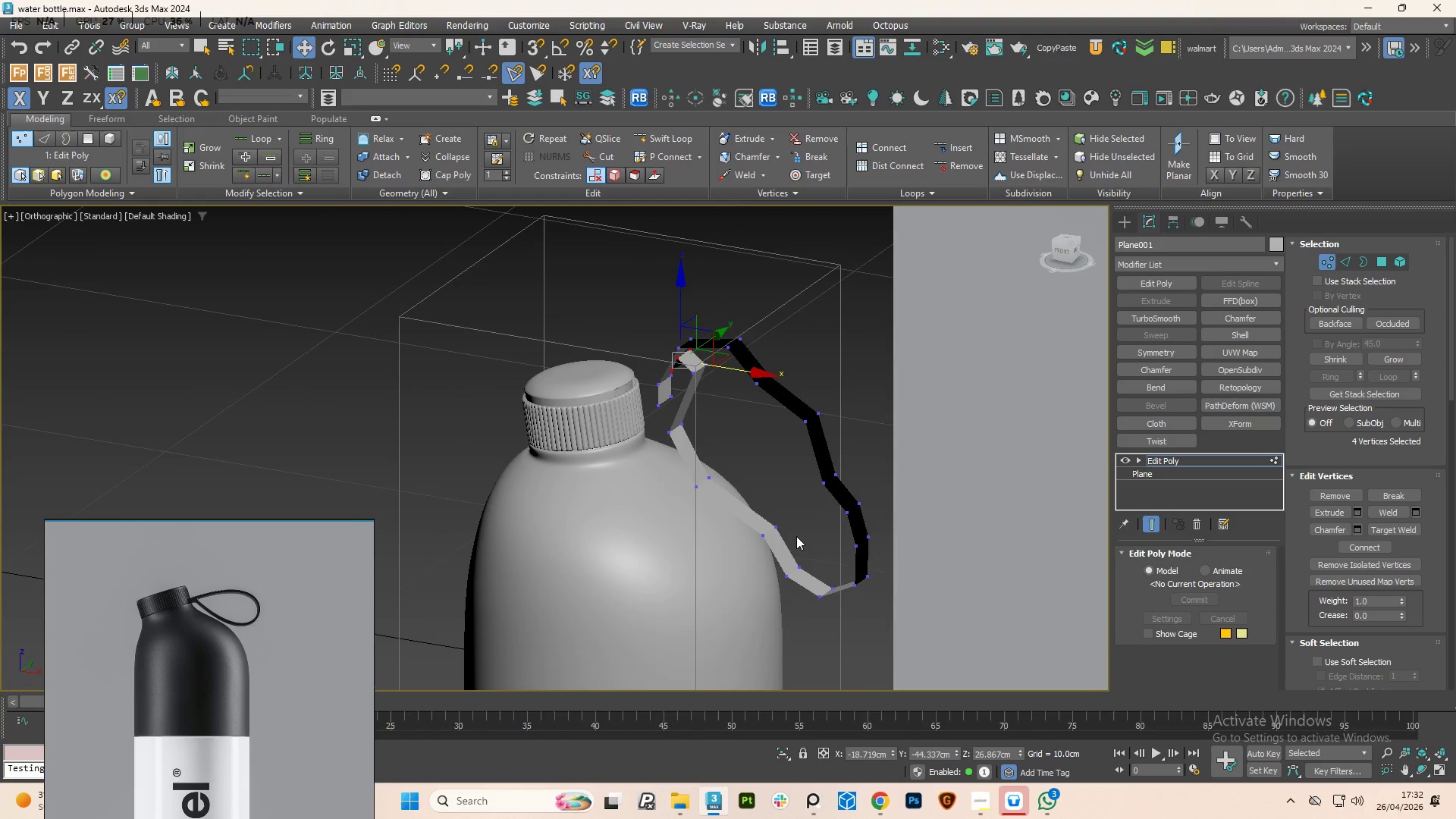 
left_click([1126, 318])
 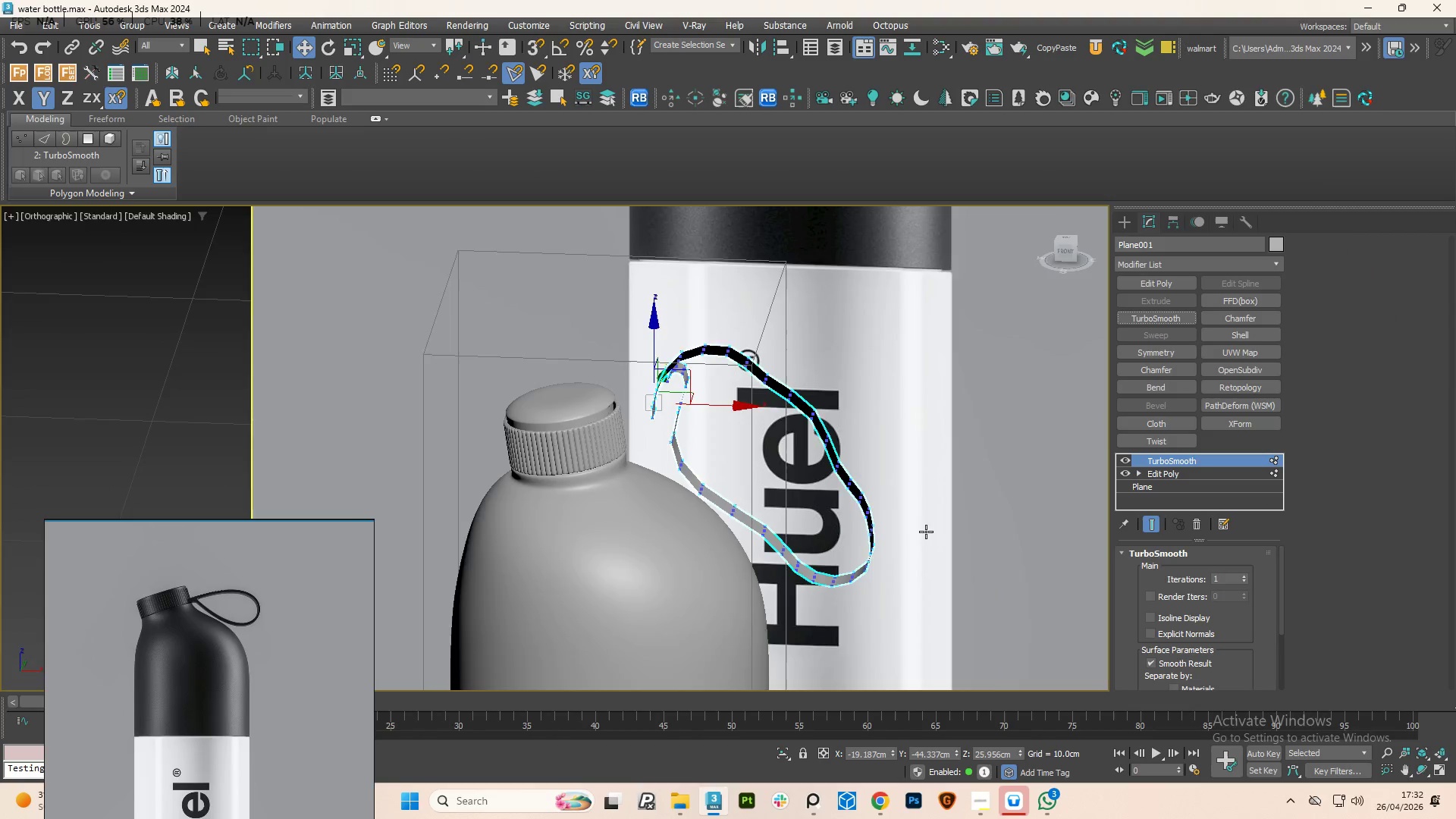 
hold_key(key=AltLeft, duration=1.25)
 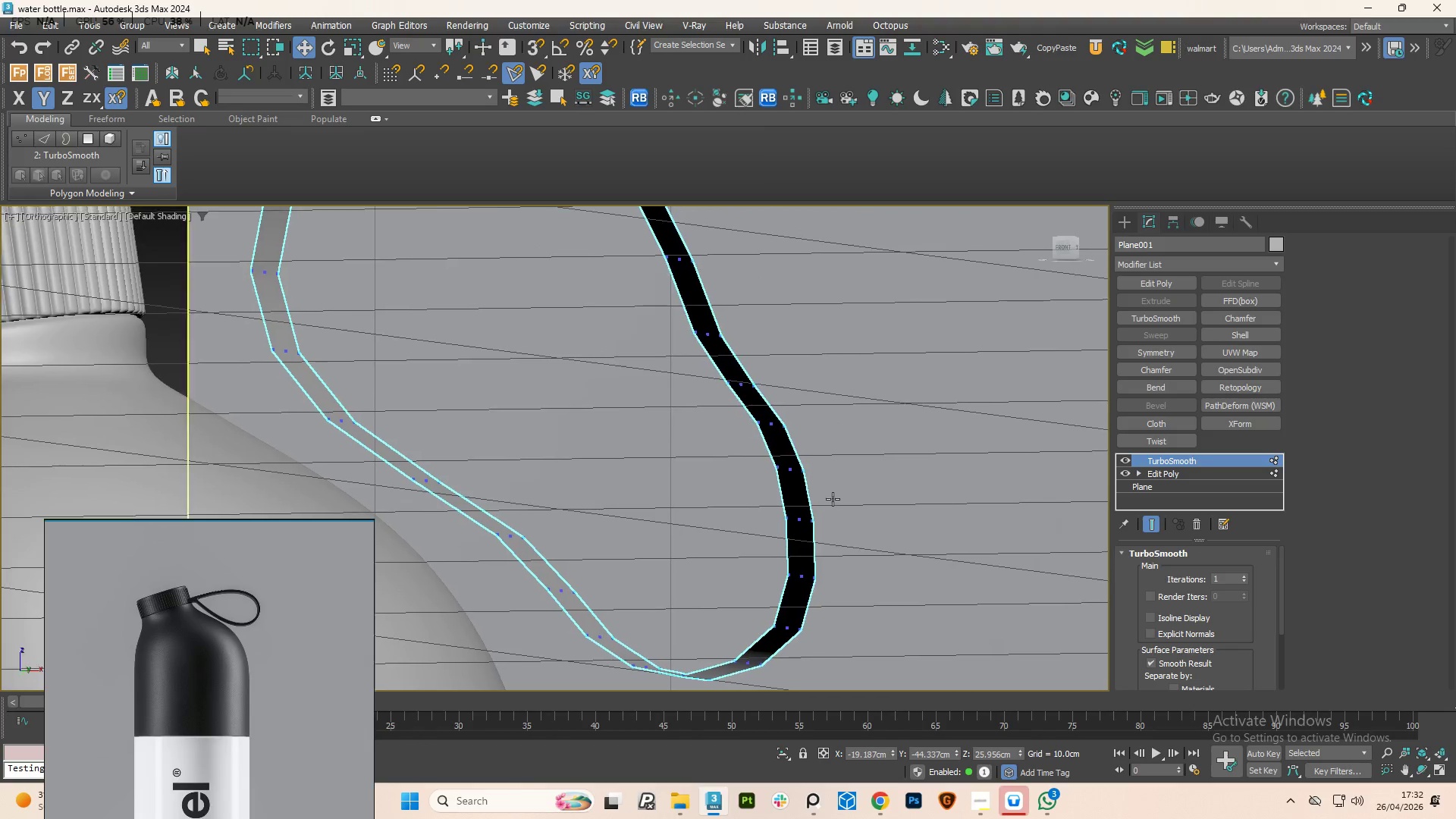 
scroll: coordinate [873, 535], scroll_direction: up, amount: 3.0
 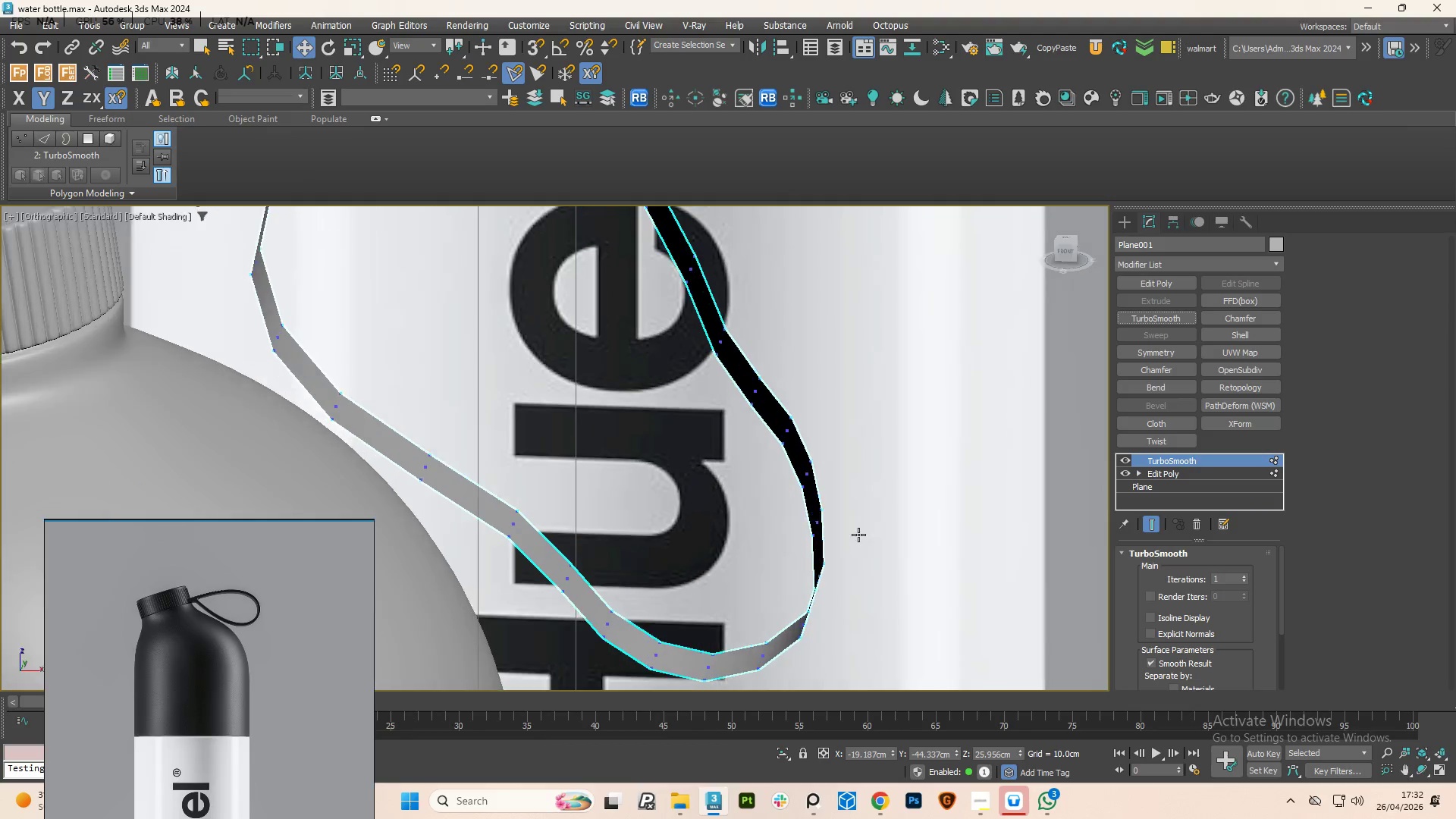 
hold_key(key=AltLeft, duration=1.59)
 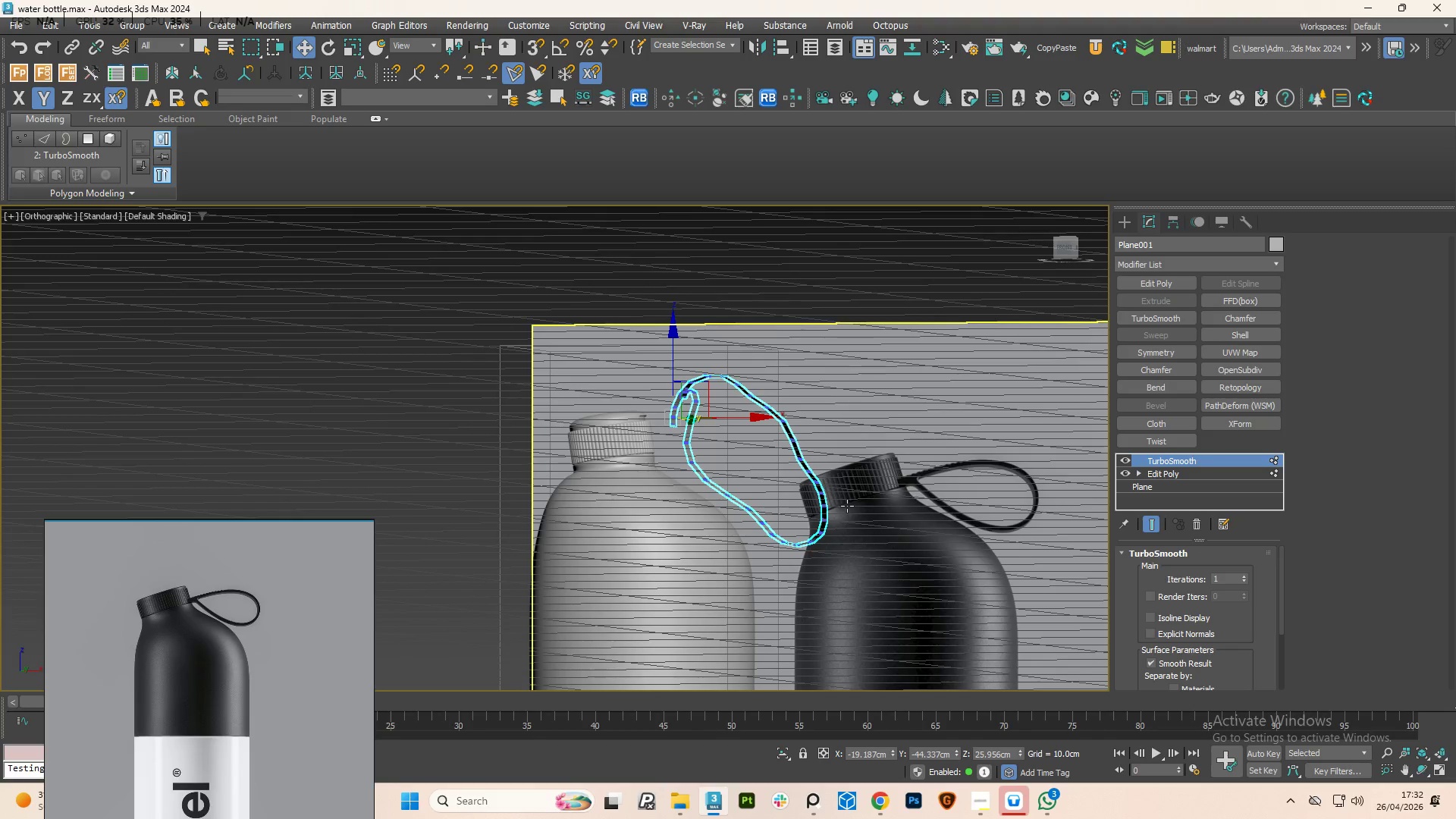 
scroll: coordinate [828, 501], scroll_direction: down, amount: 4.0
 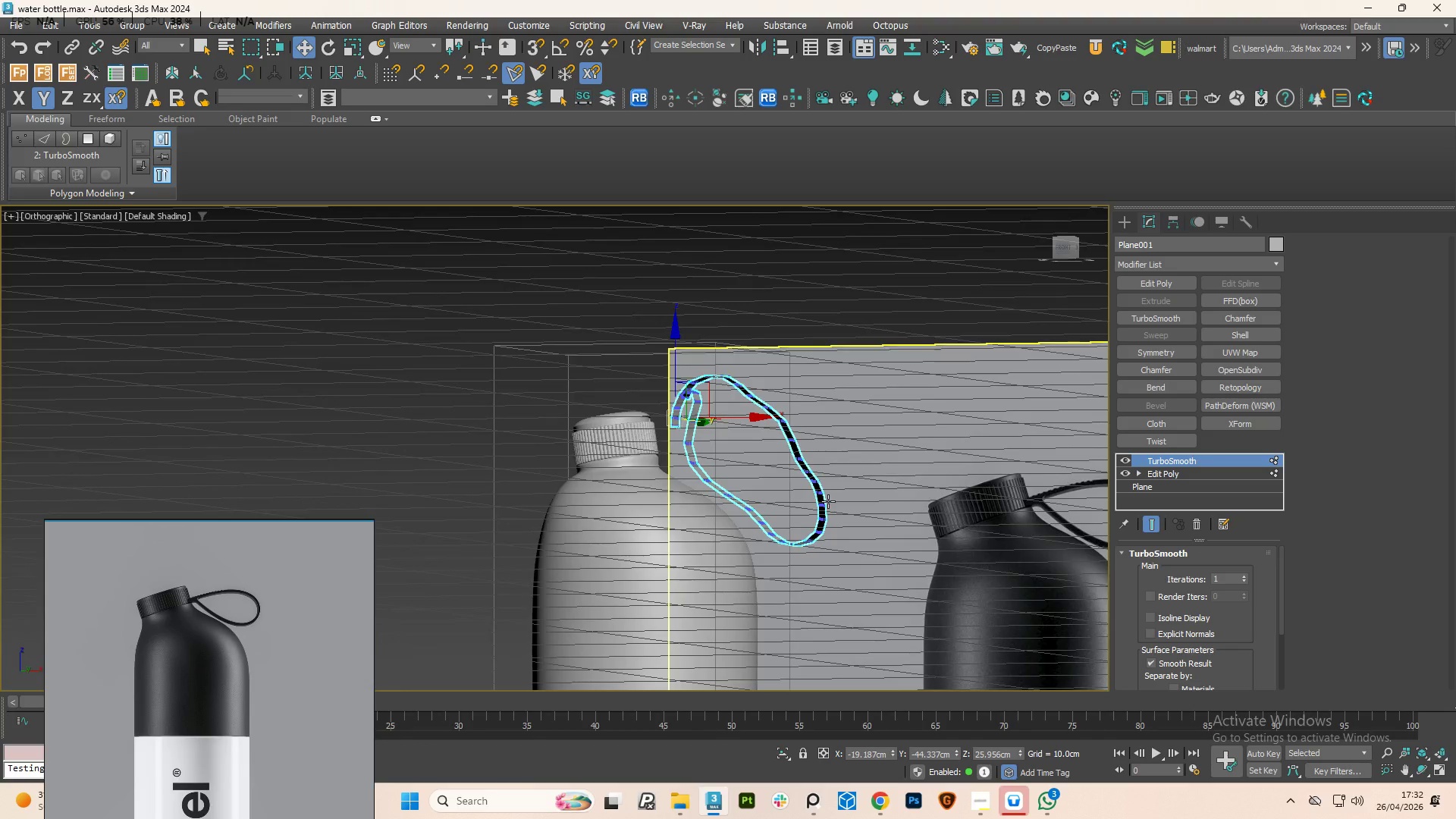 
key(Control+Z)
 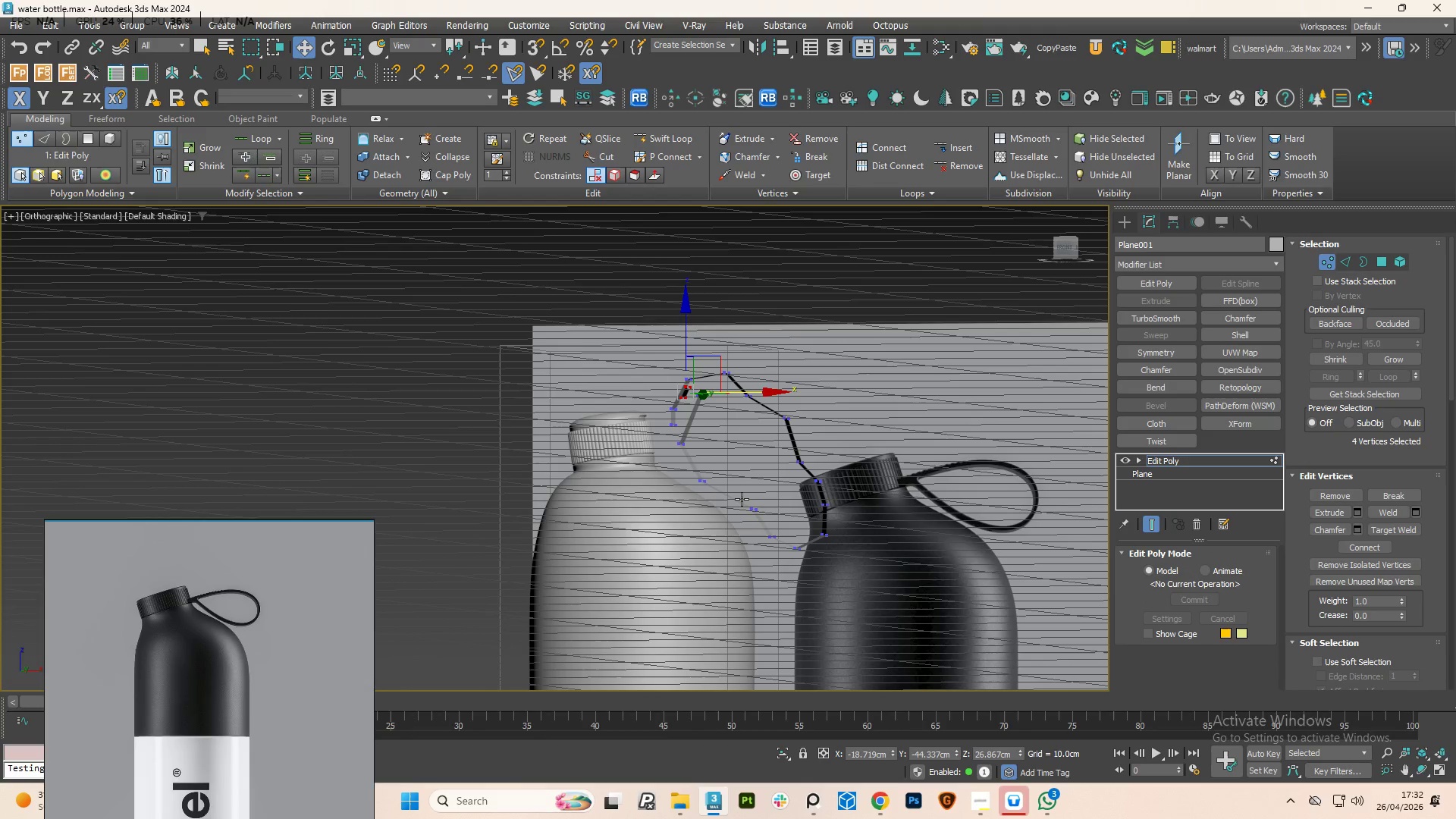 
hold_key(key=AltLeft, duration=1.34)
 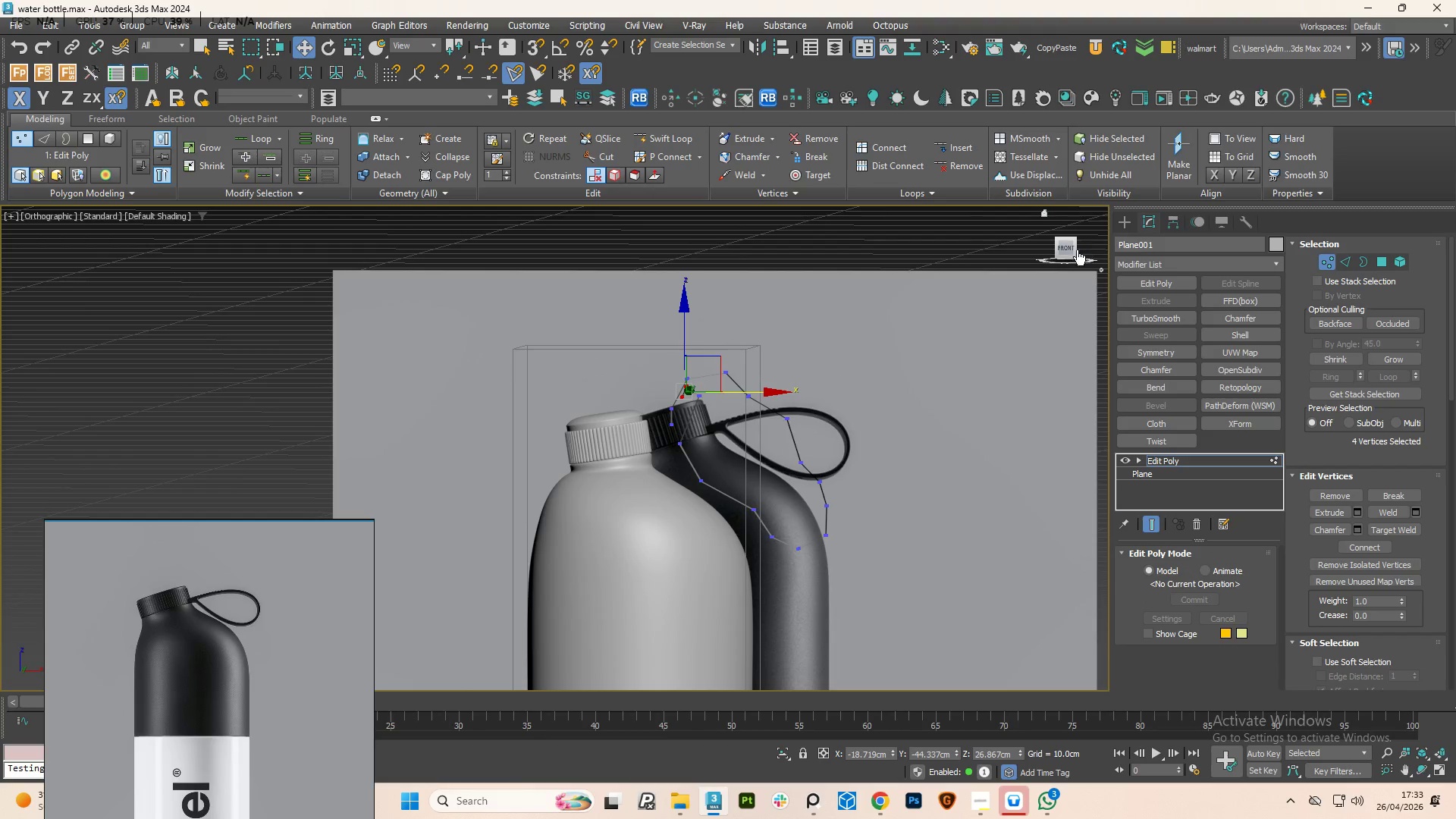 
left_click([1066, 246])
 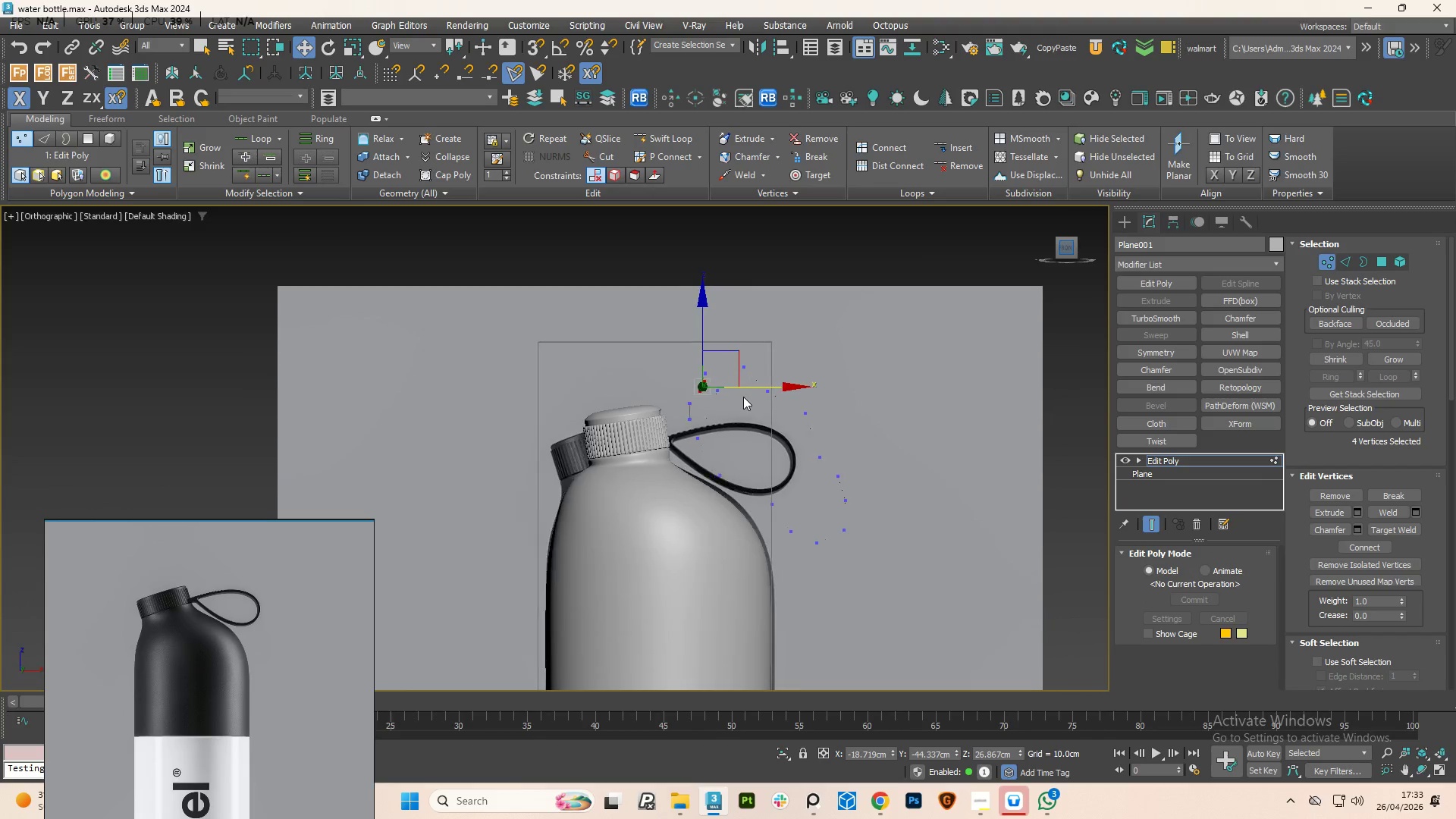 
scroll: coordinate [726, 451], scroll_direction: up, amount: 2.0
 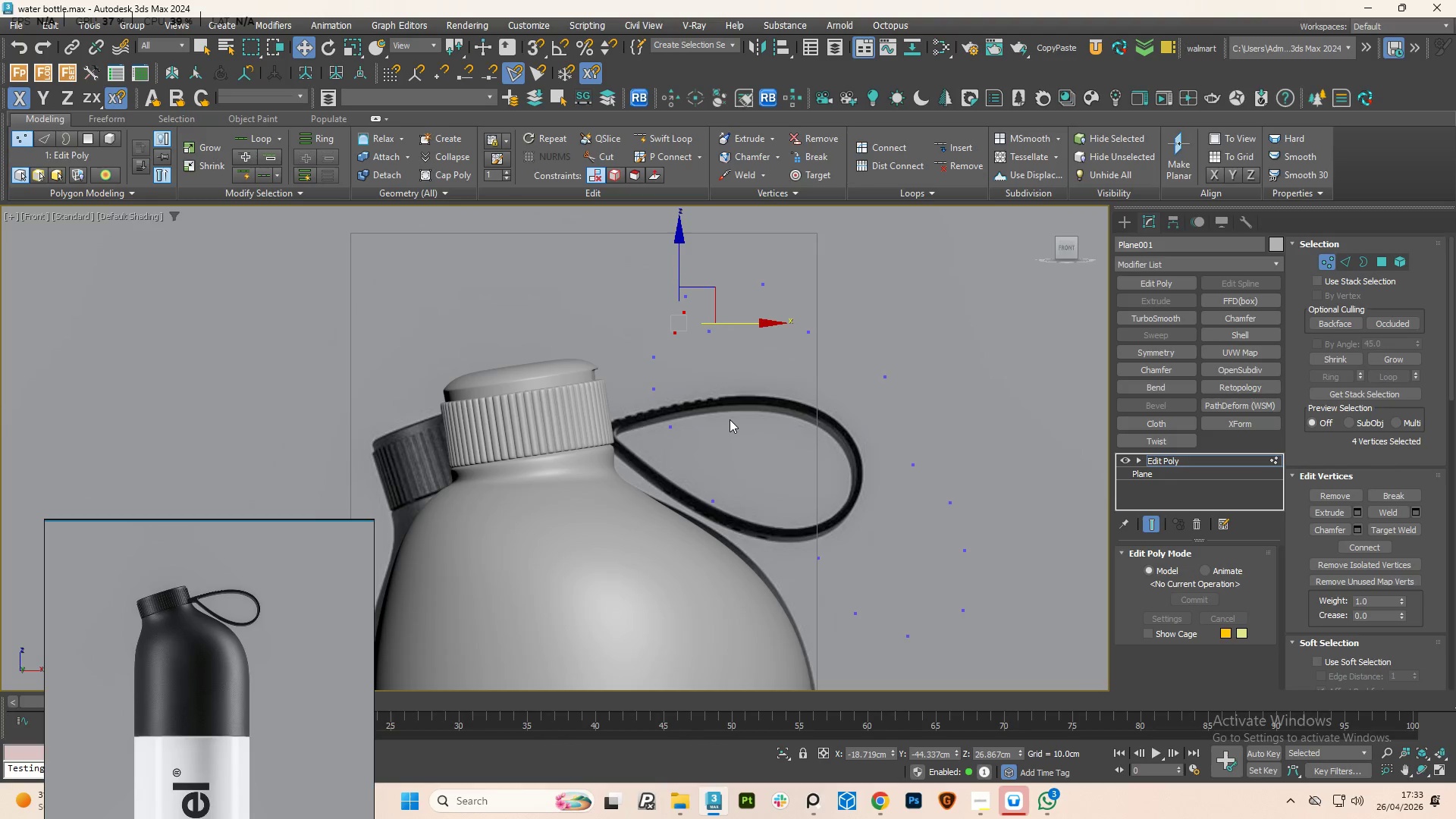 
scroll: coordinate [730, 419], scroll_direction: down, amount: 1.0
 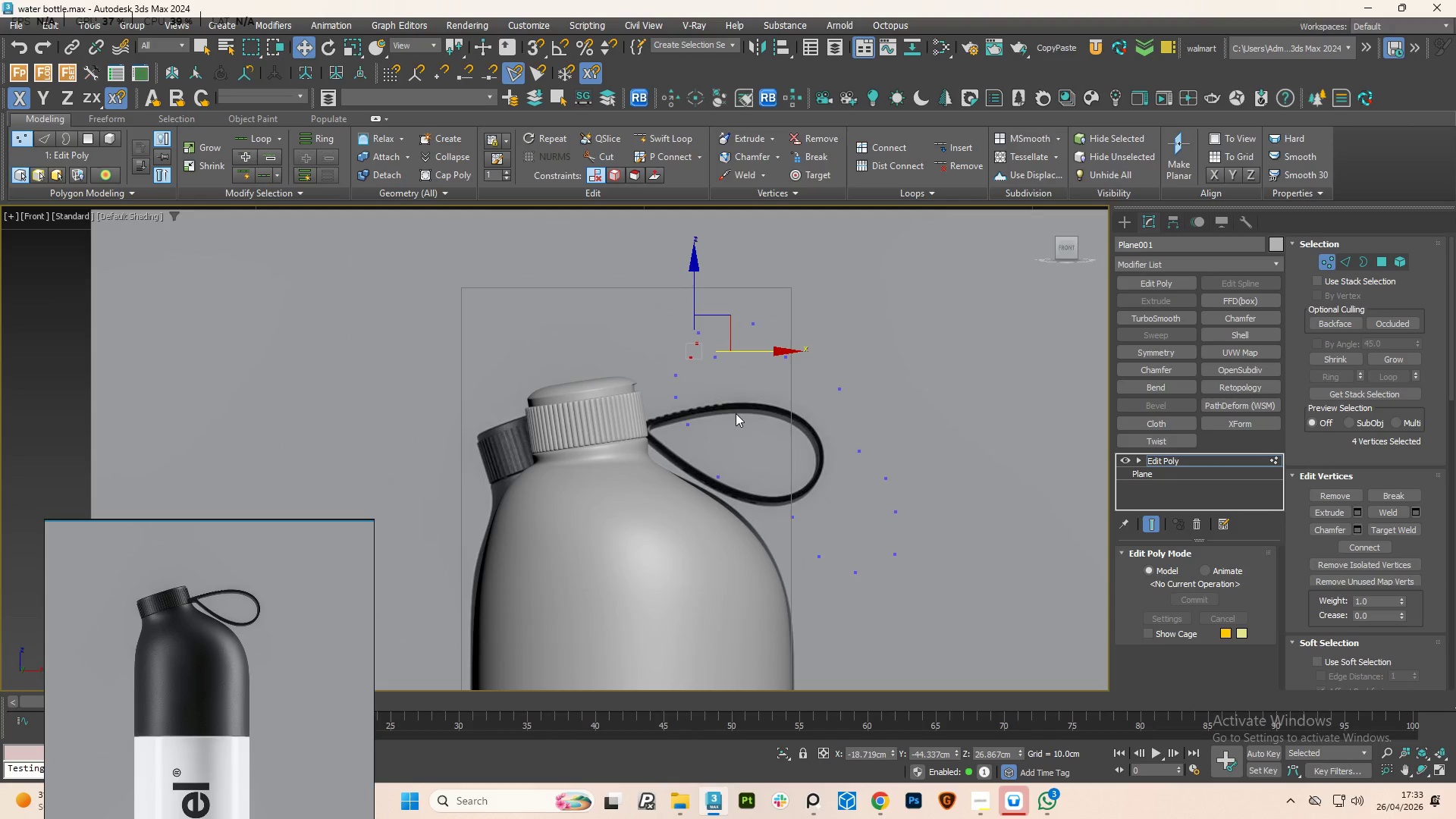 
left_click_drag(start_coordinate=[736, 413], to_coordinate=[651, 441])
 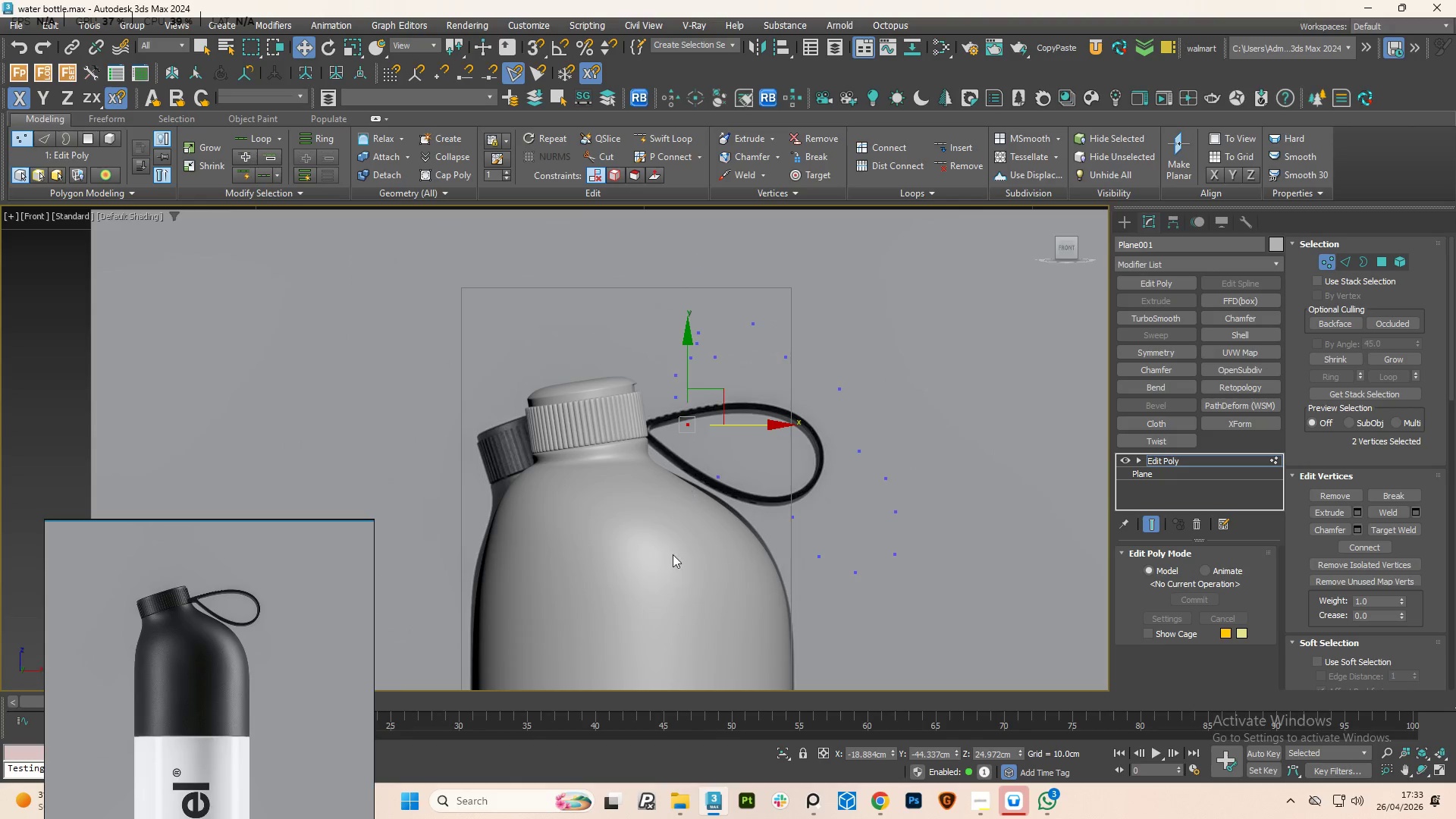 
hold_key(key=AltLeft, duration=2.19)
 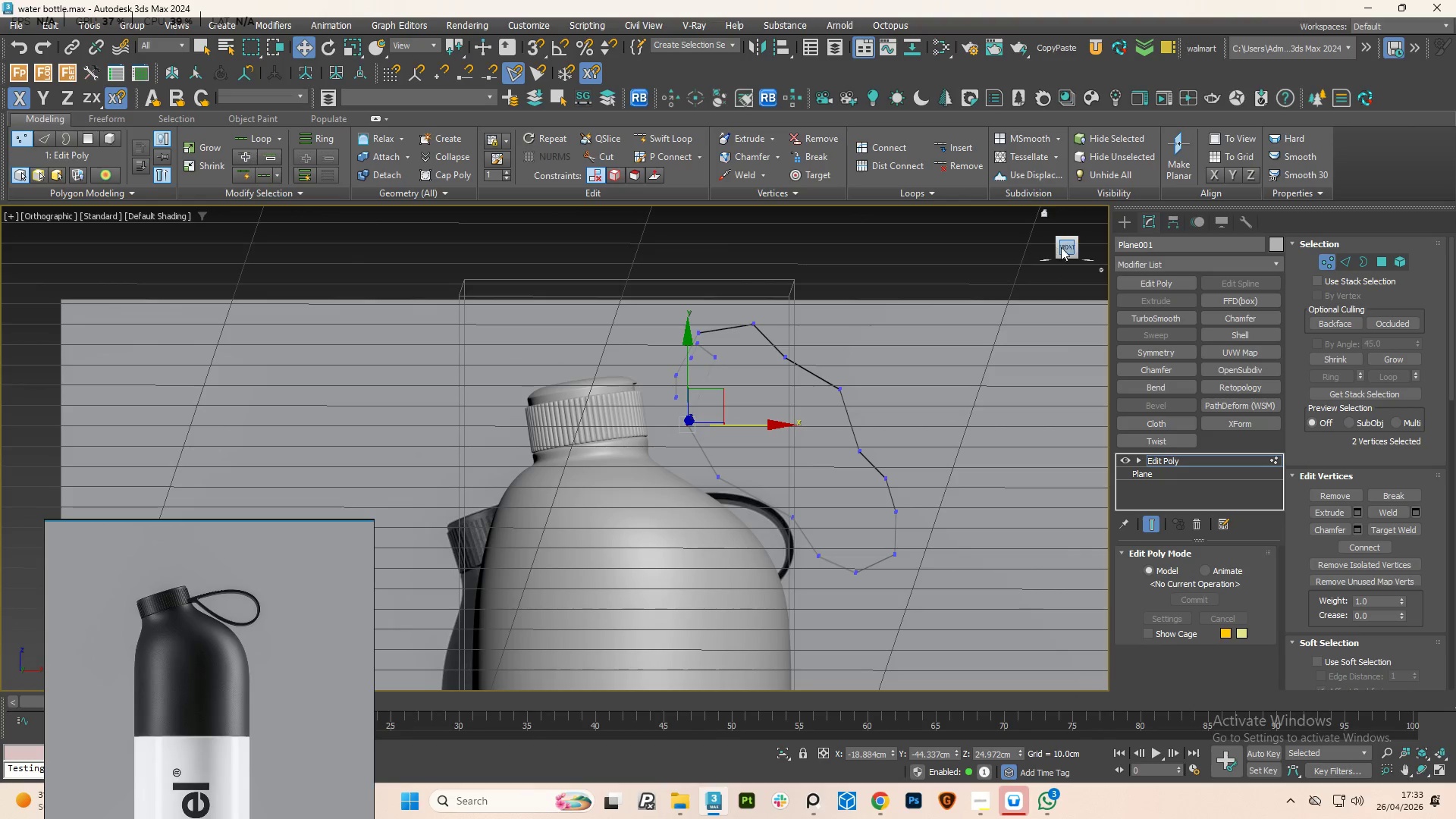 
left_click([1067, 248])
 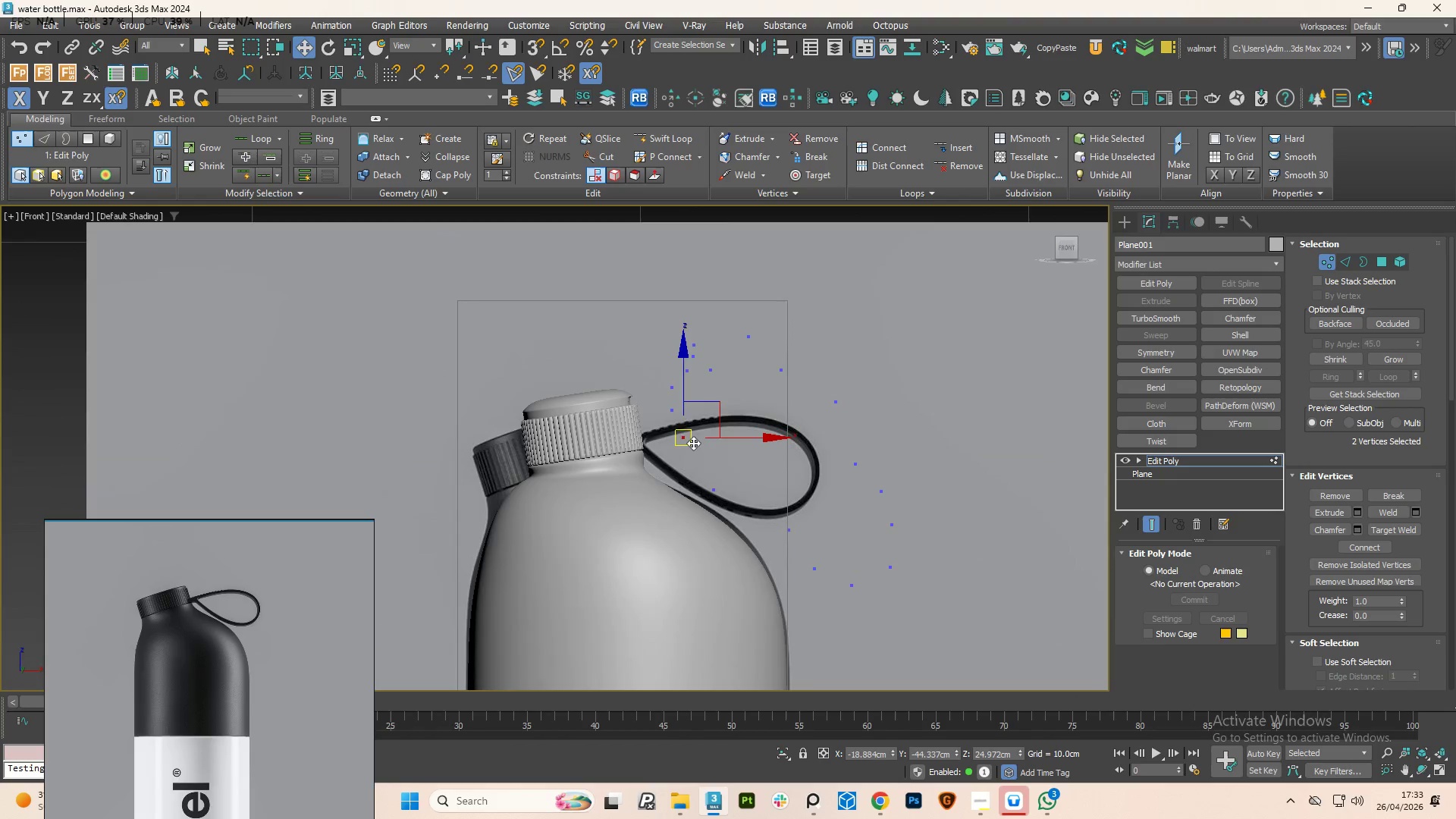 
scroll: coordinate [713, 438], scroll_direction: up, amount: 2.0
 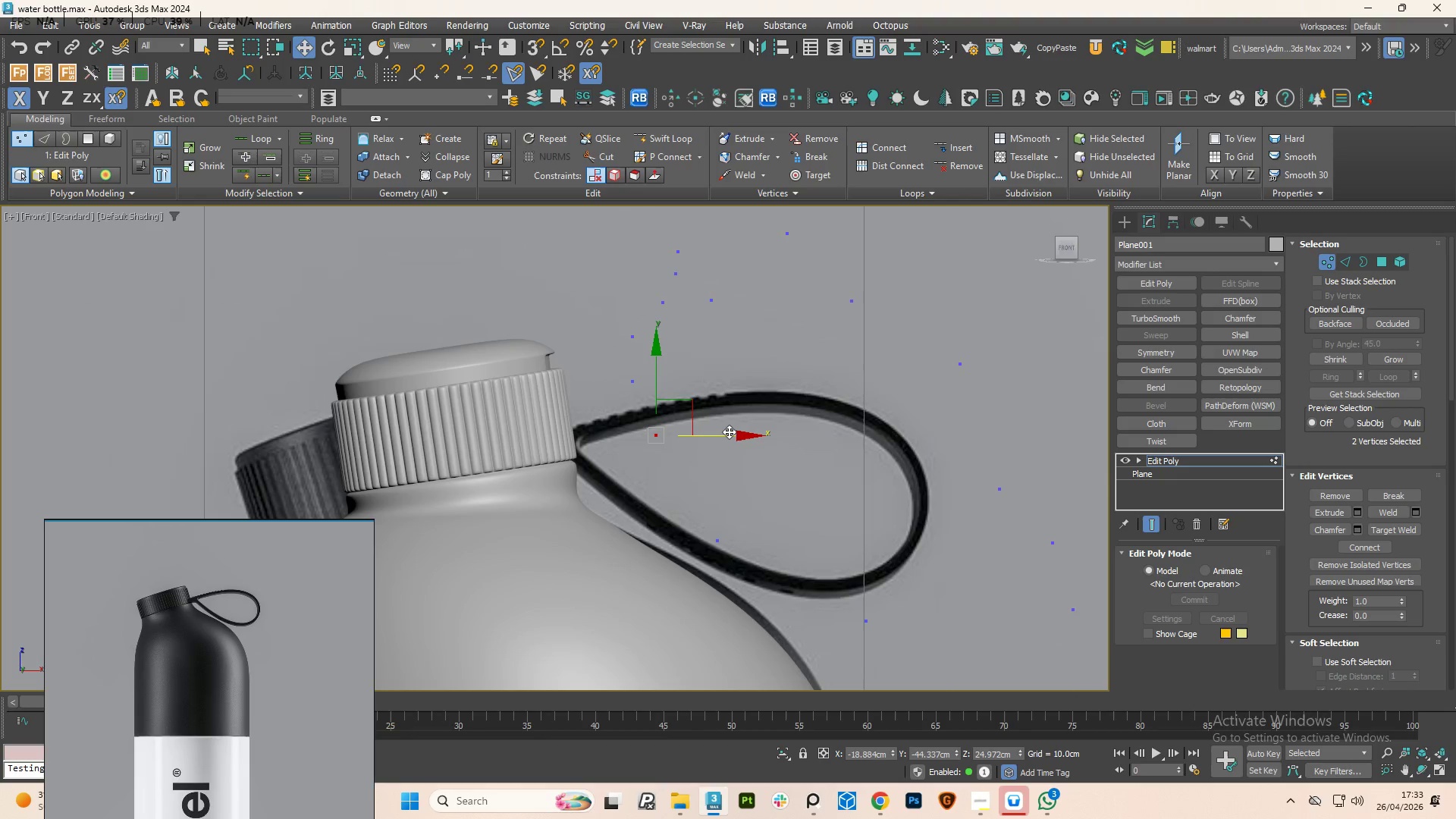 
left_click_drag(start_coordinate=[729, 431], to_coordinate=[770, 427])
 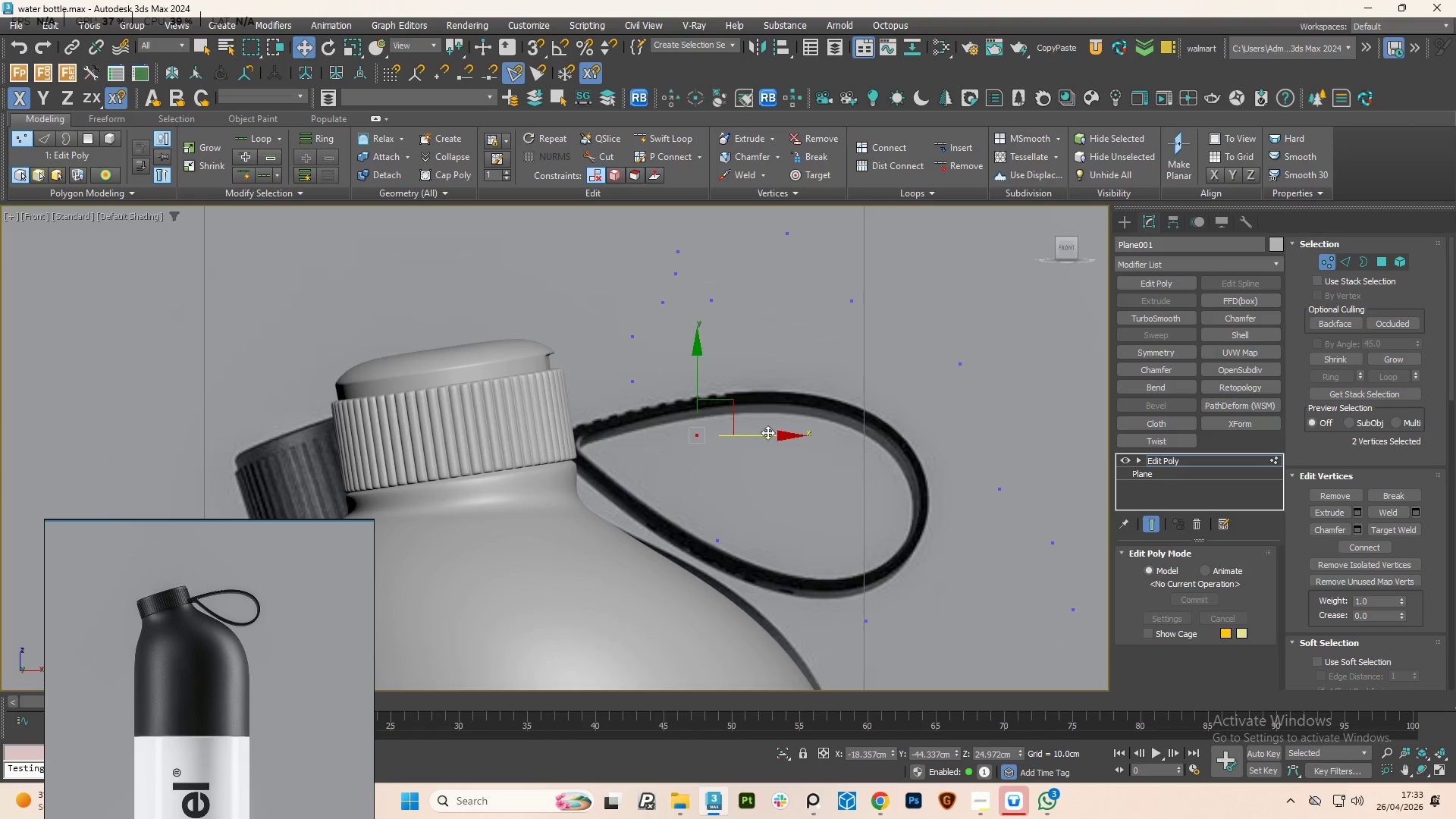 
hold_key(key=AltLeft, duration=1.44)
 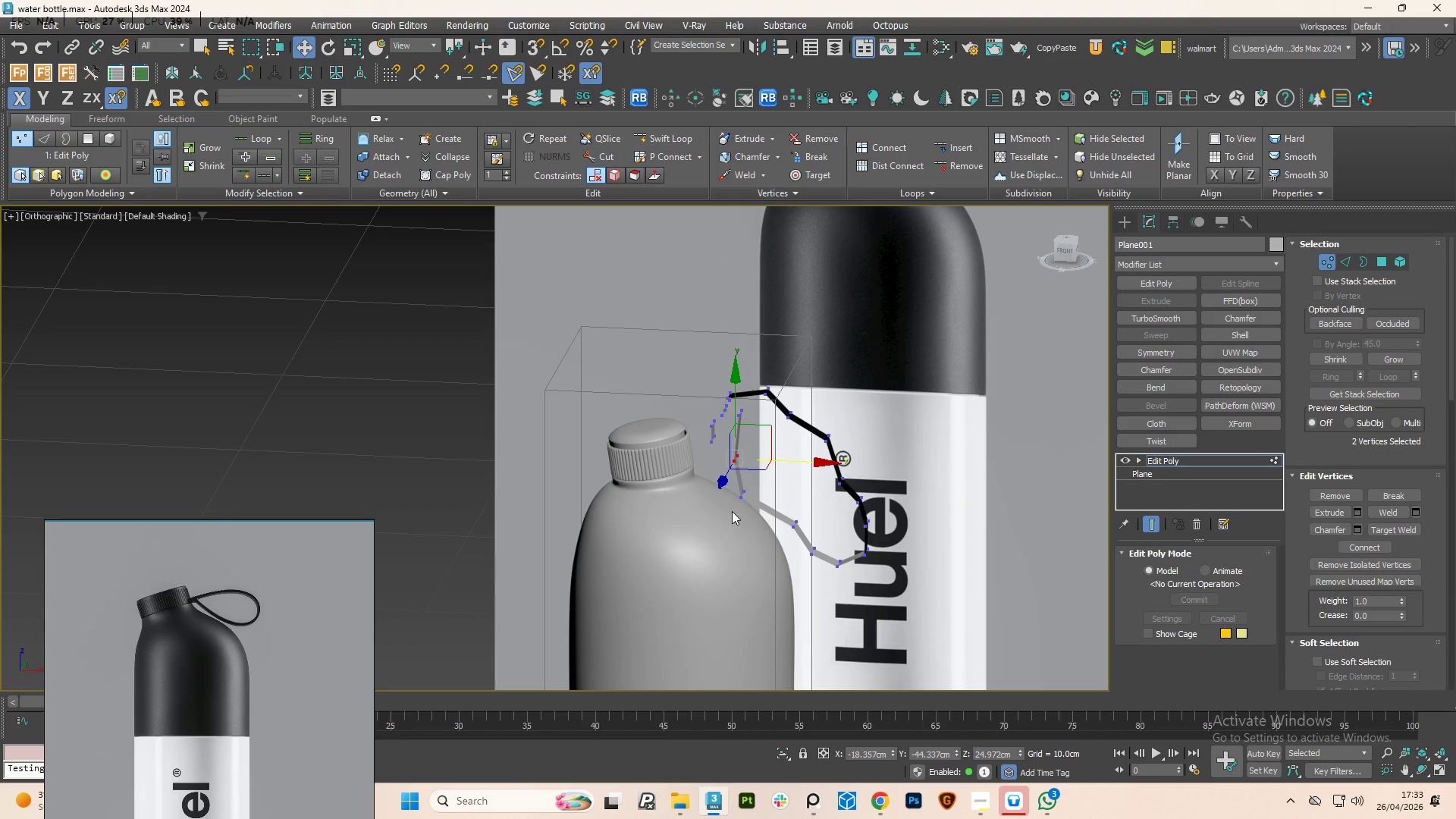 
scroll: coordinate [753, 479], scroll_direction: down, amount: 3.0
 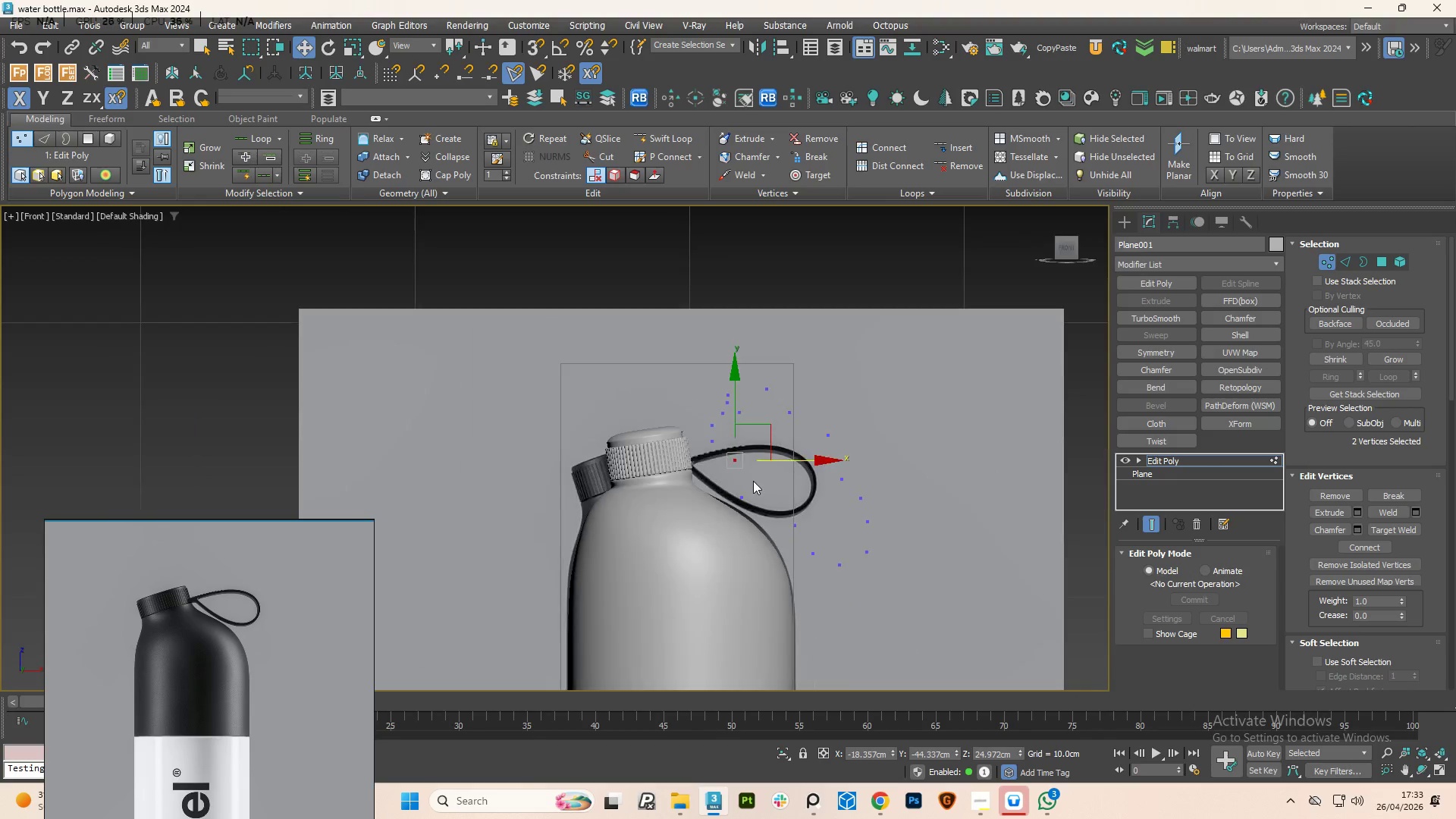 
scroll: coordinate [817, 460], scroll_direction: up, amount: 2.0
 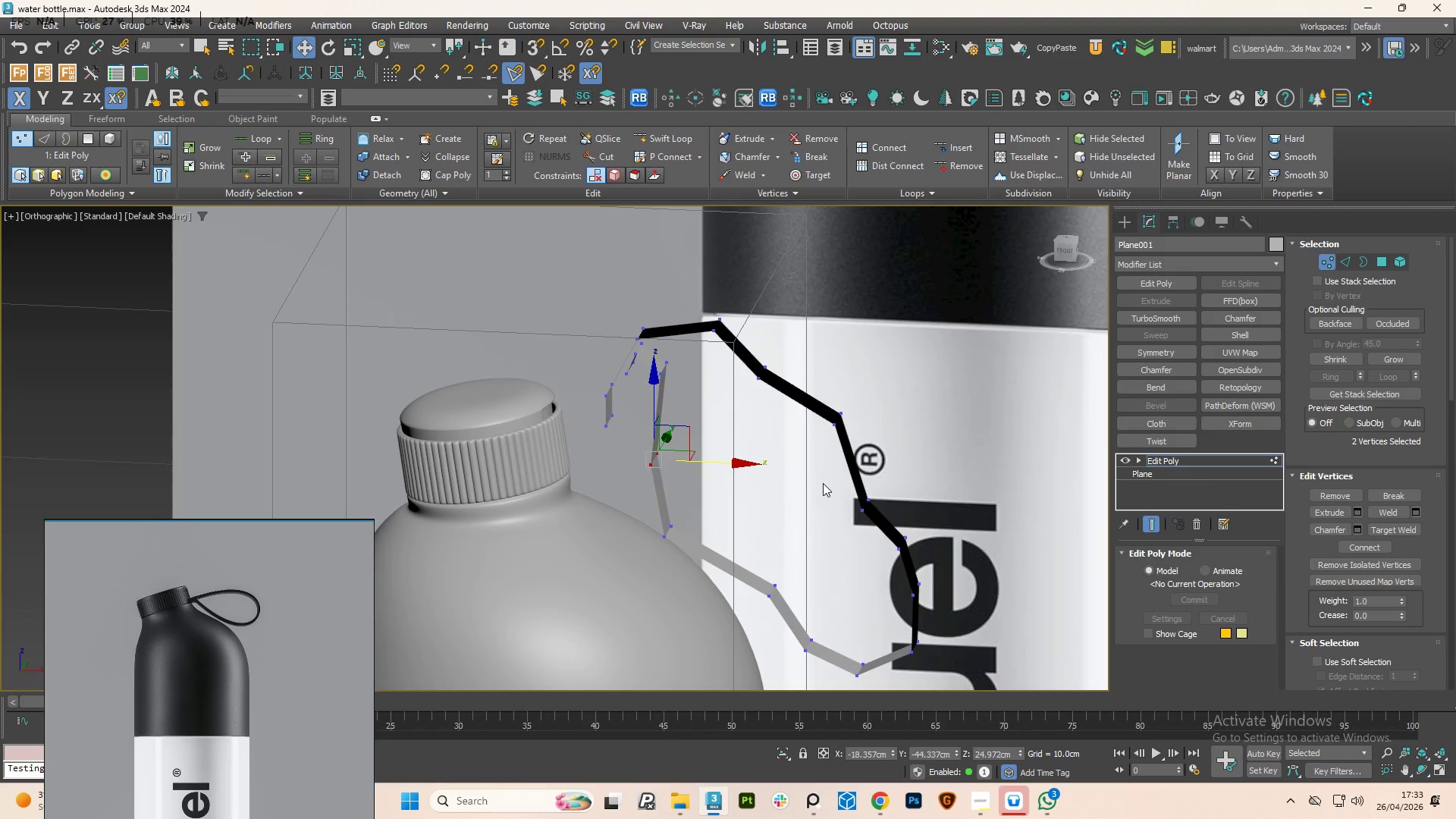 
hold_key(key=AltLeft, duration=0.86)
 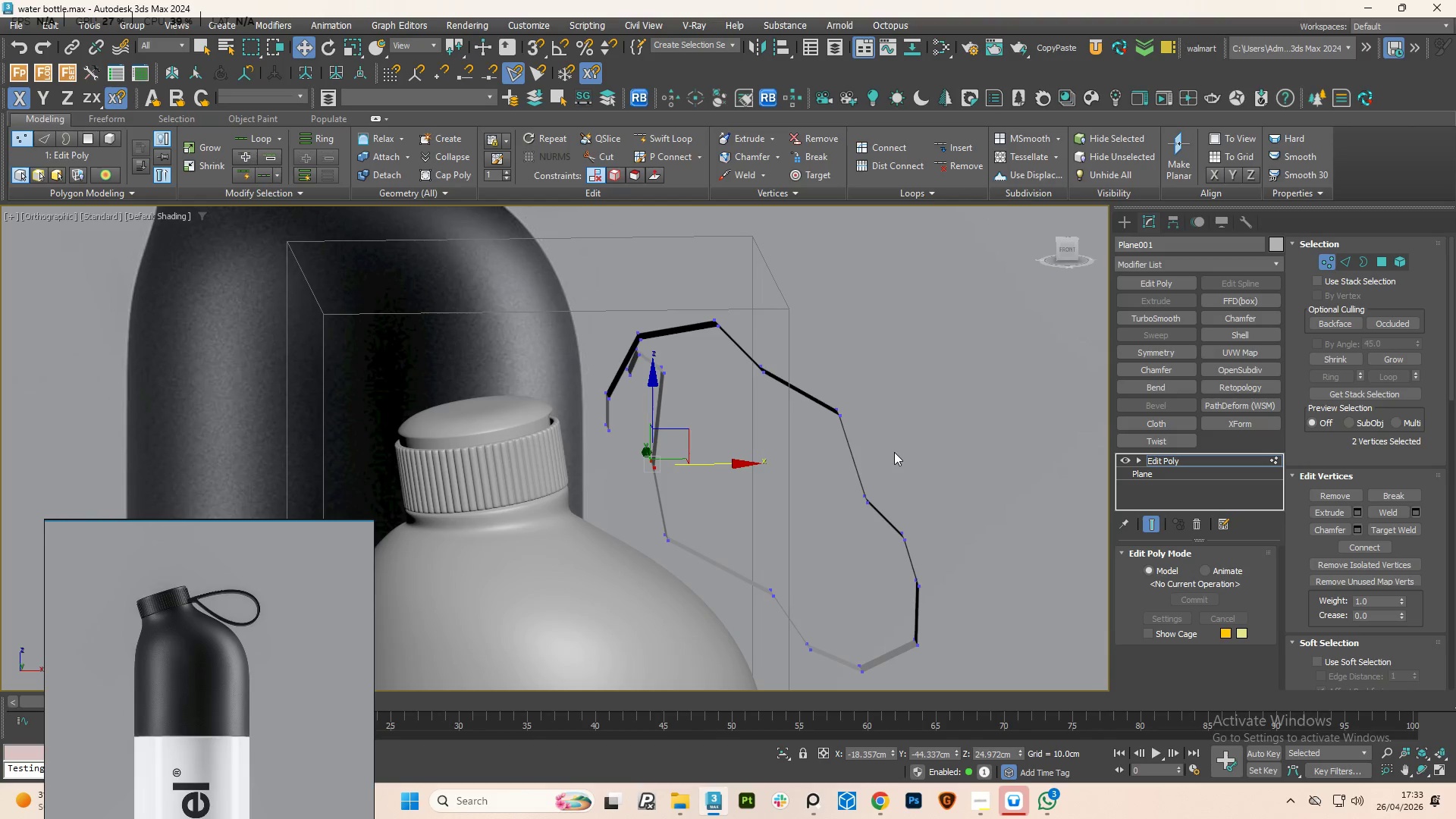 
left_click_drag(start_coordinate=[894, 454], to_coordinate=[845, 511])
 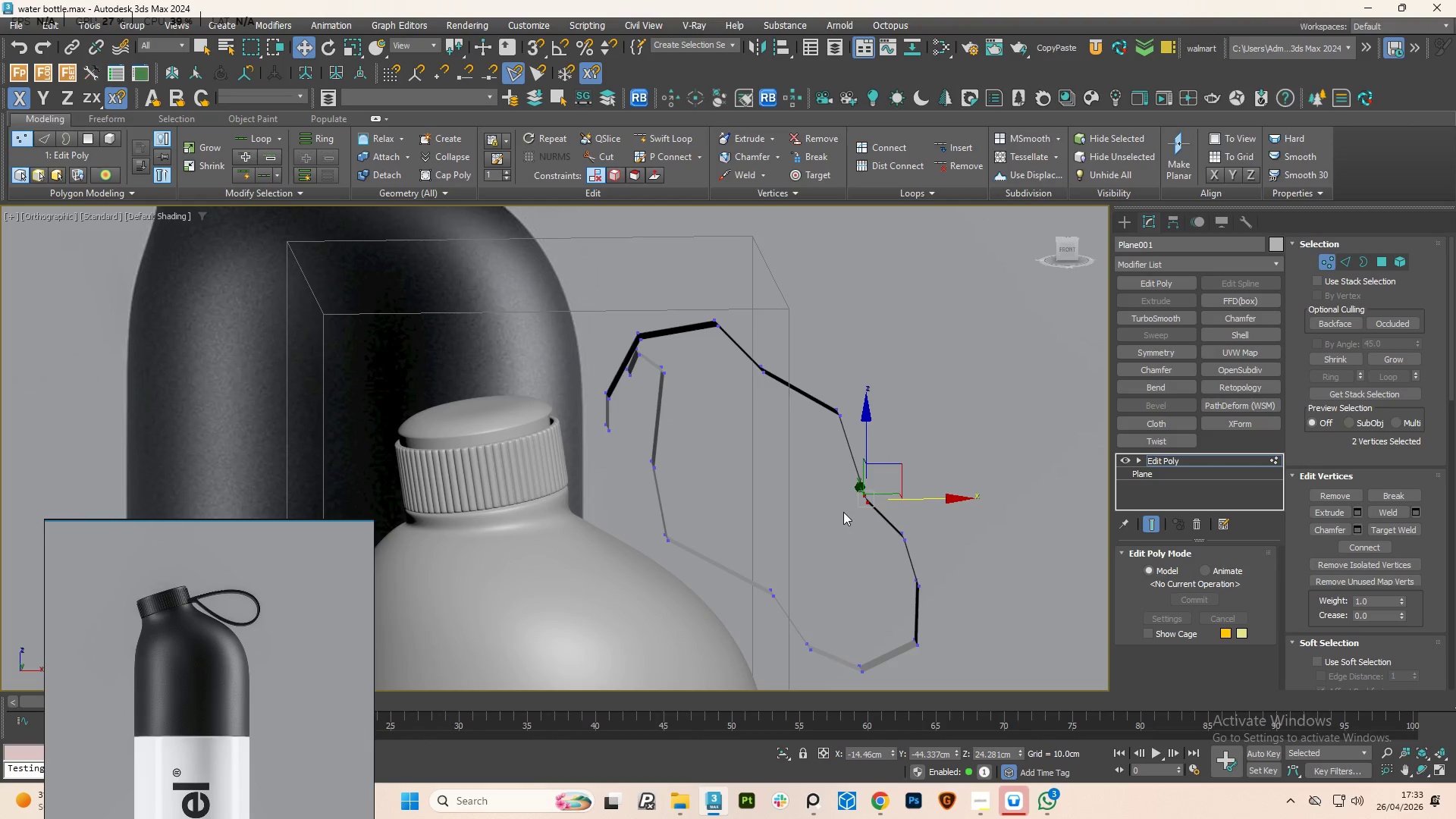 
hold_key(key=AltLeft, duration=1.14)
 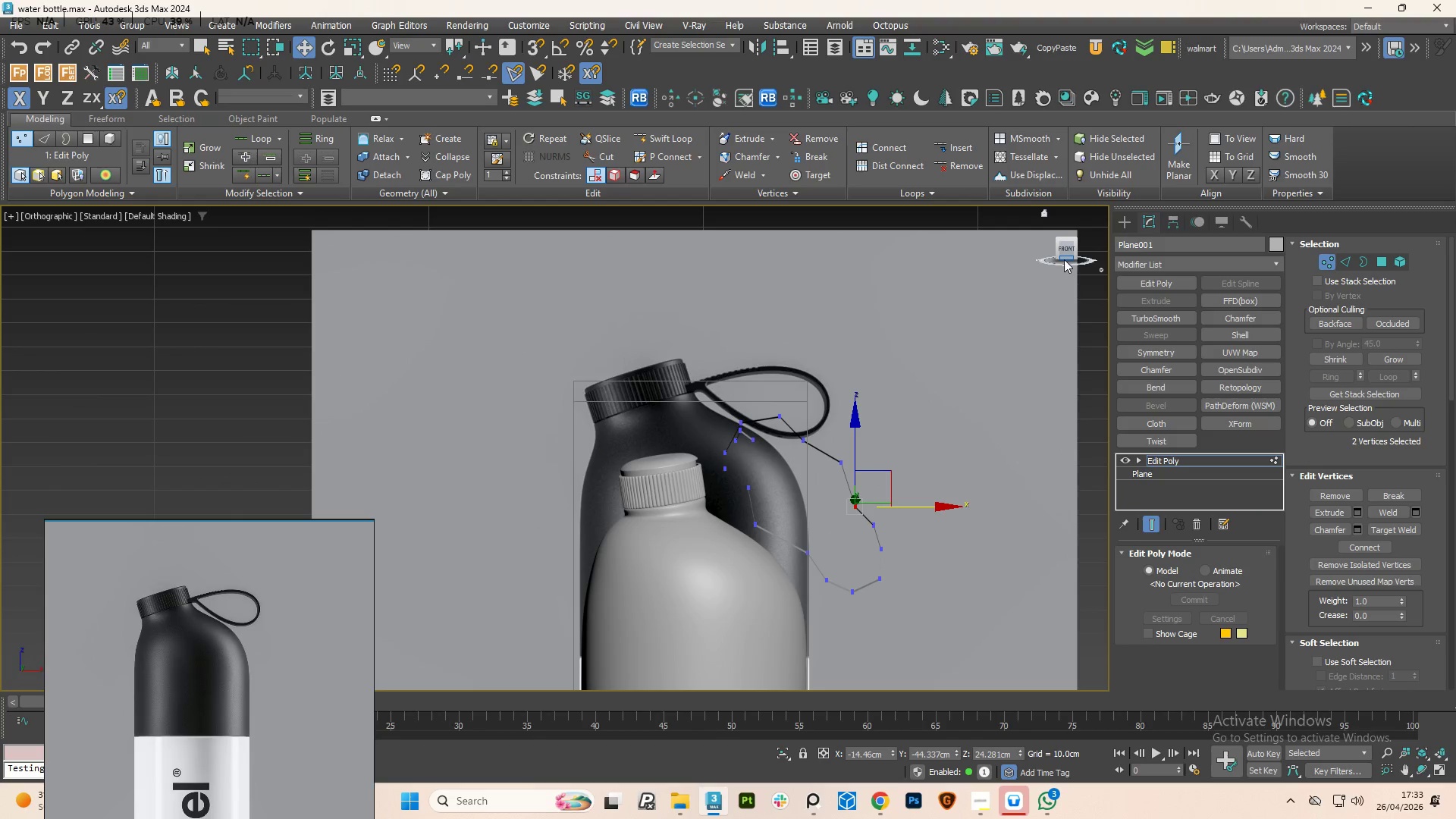 
scroll: coordinate [843, 513], scroll_direction: down, amount: 2.0
 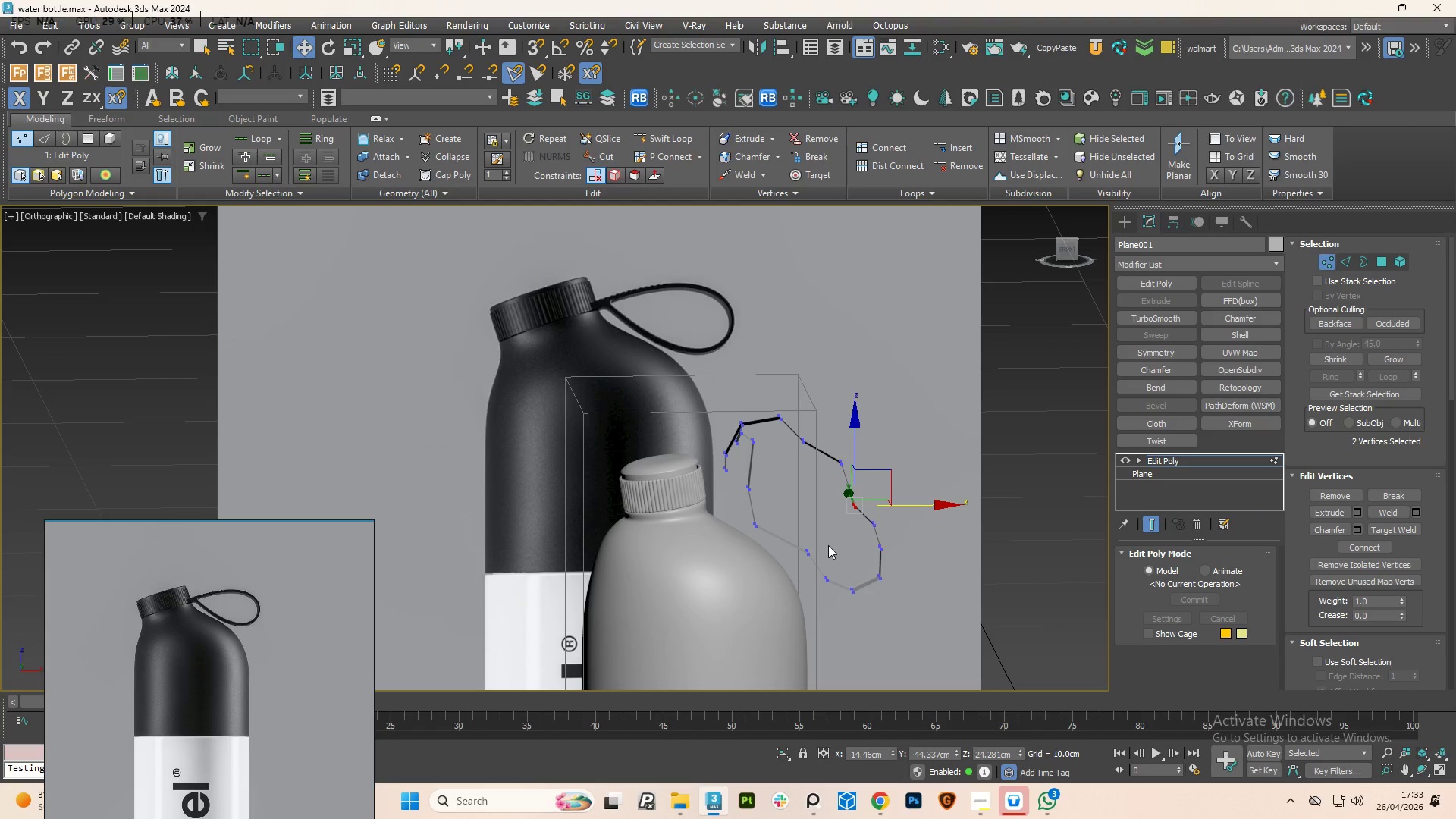 
left_click([1064, 249])
 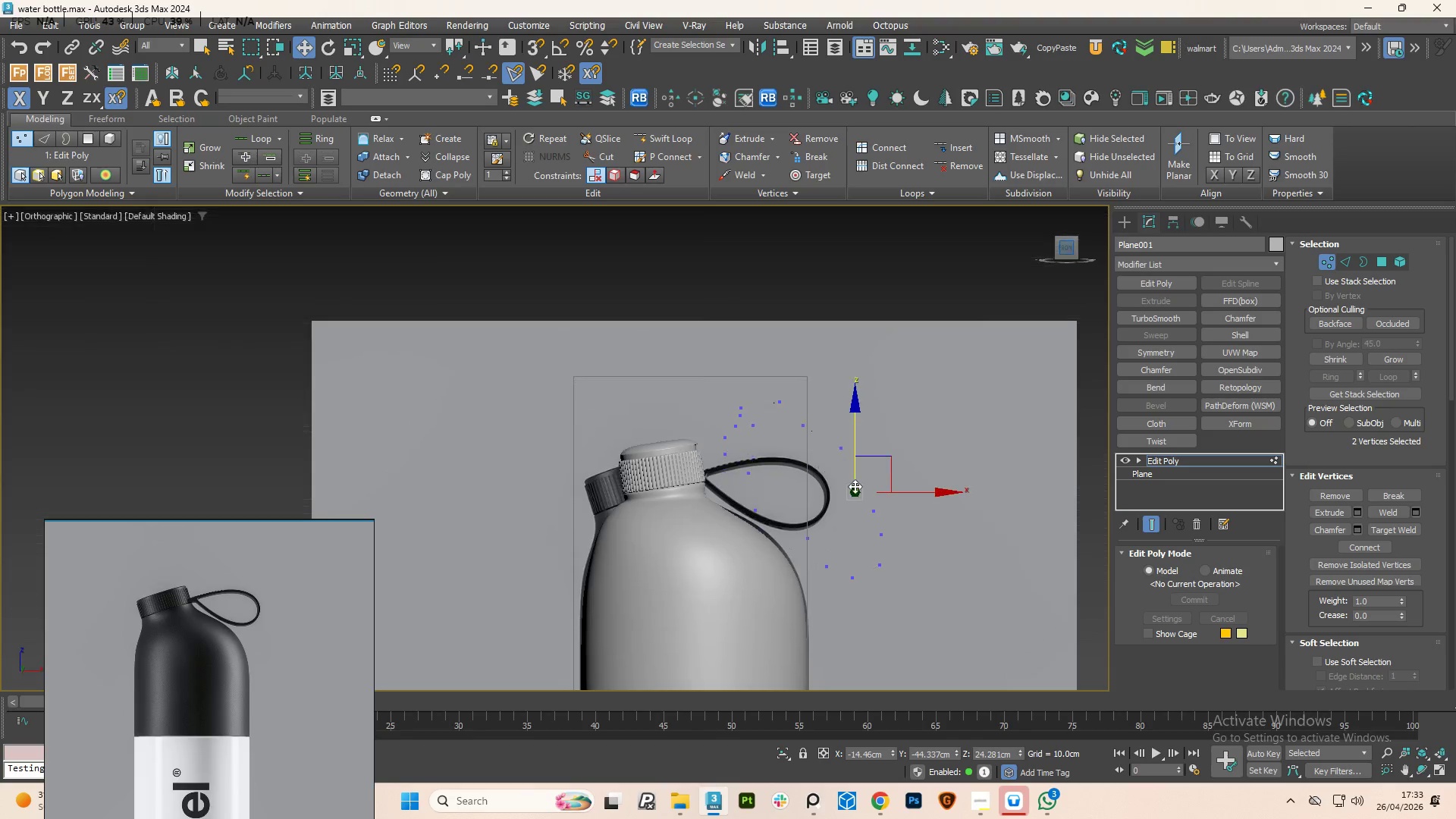 
scroll: coordinate [858, 488], scroll_direction: up, amount: 2.0
 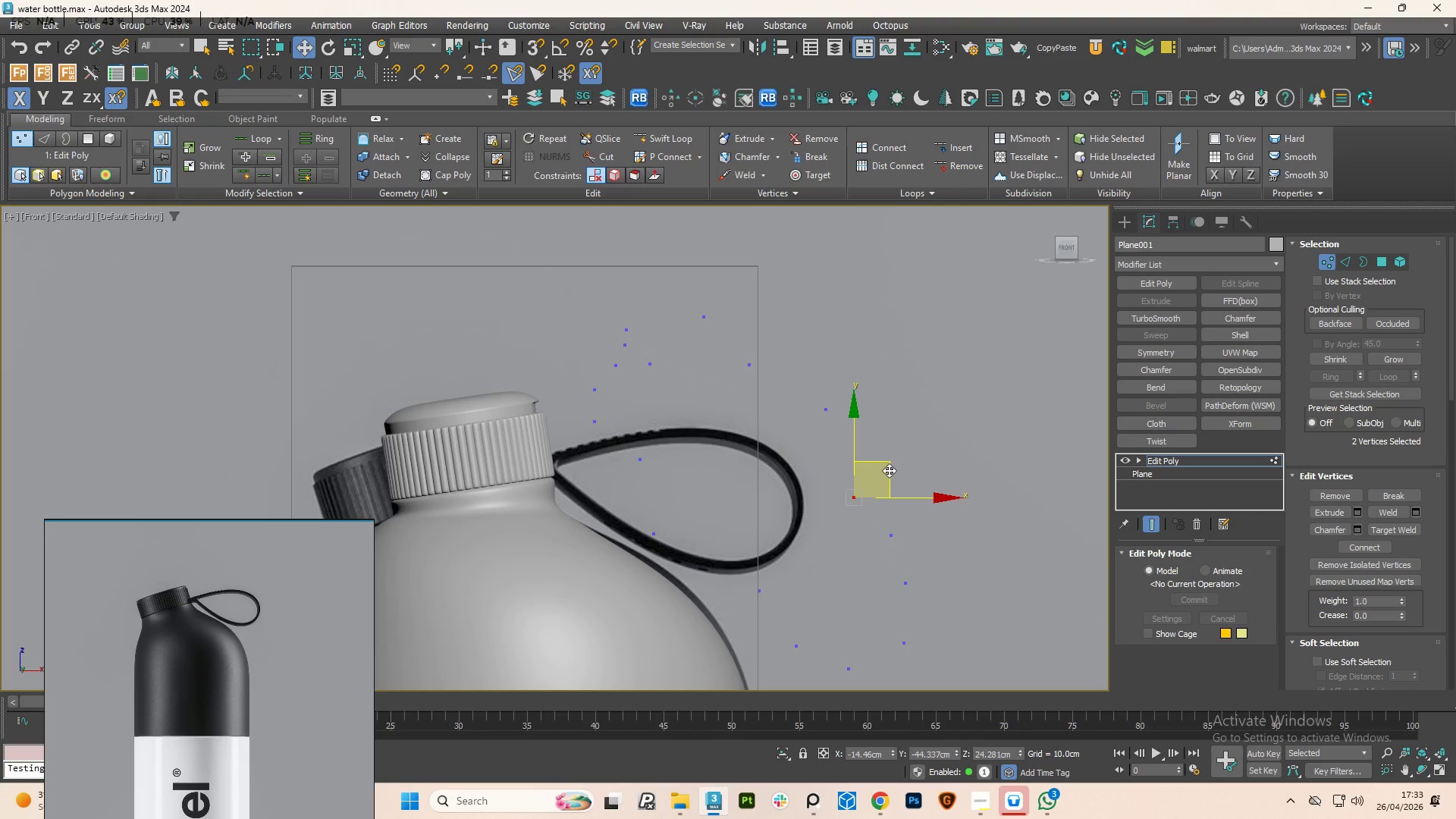 
left_click_drag(start_coordinate=[889, 470], to_coordinate=[927, 451])
 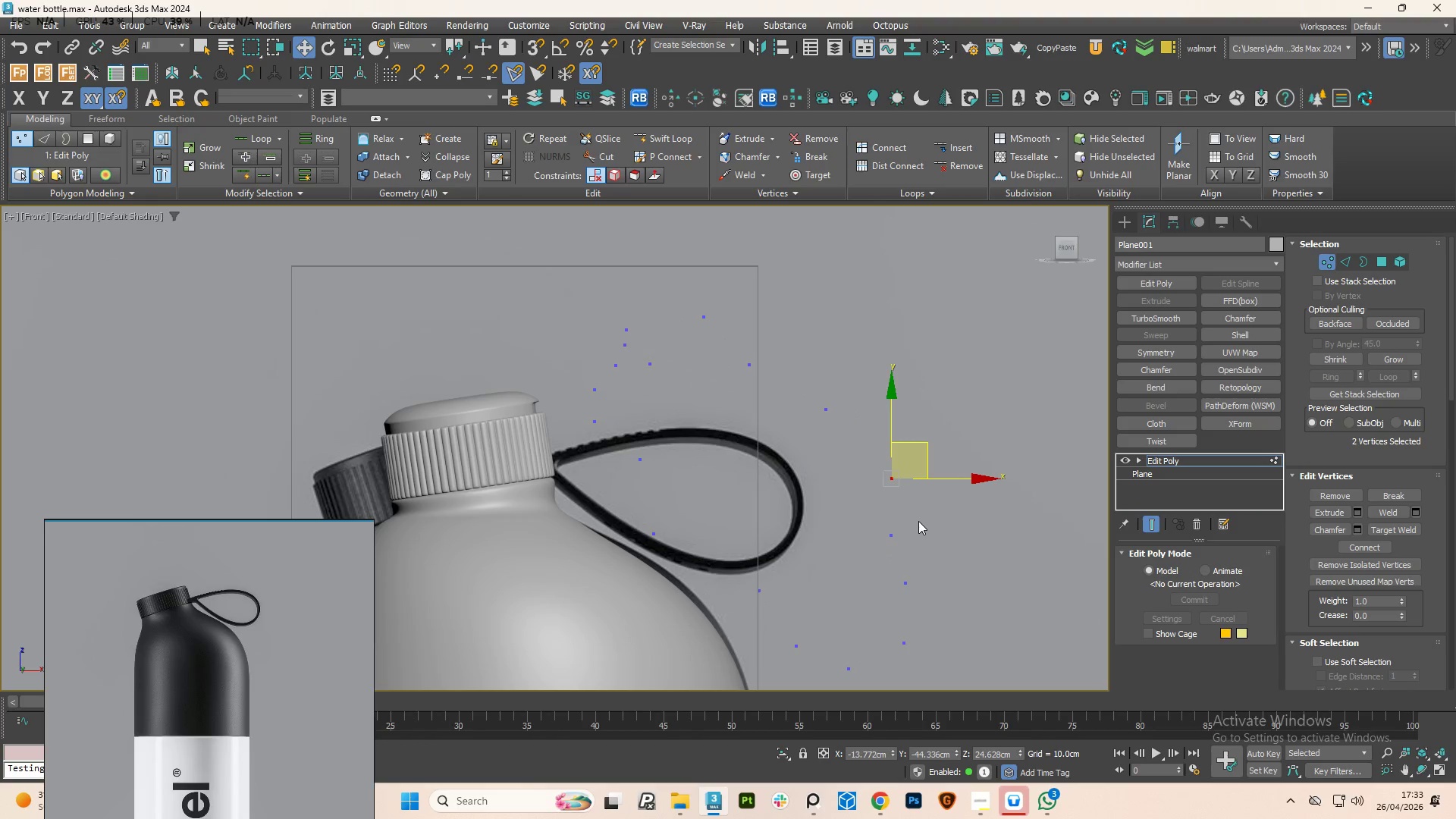 
left_click_drag(start_coordinate=[918, 522], to_coordinate=[857, 551])
 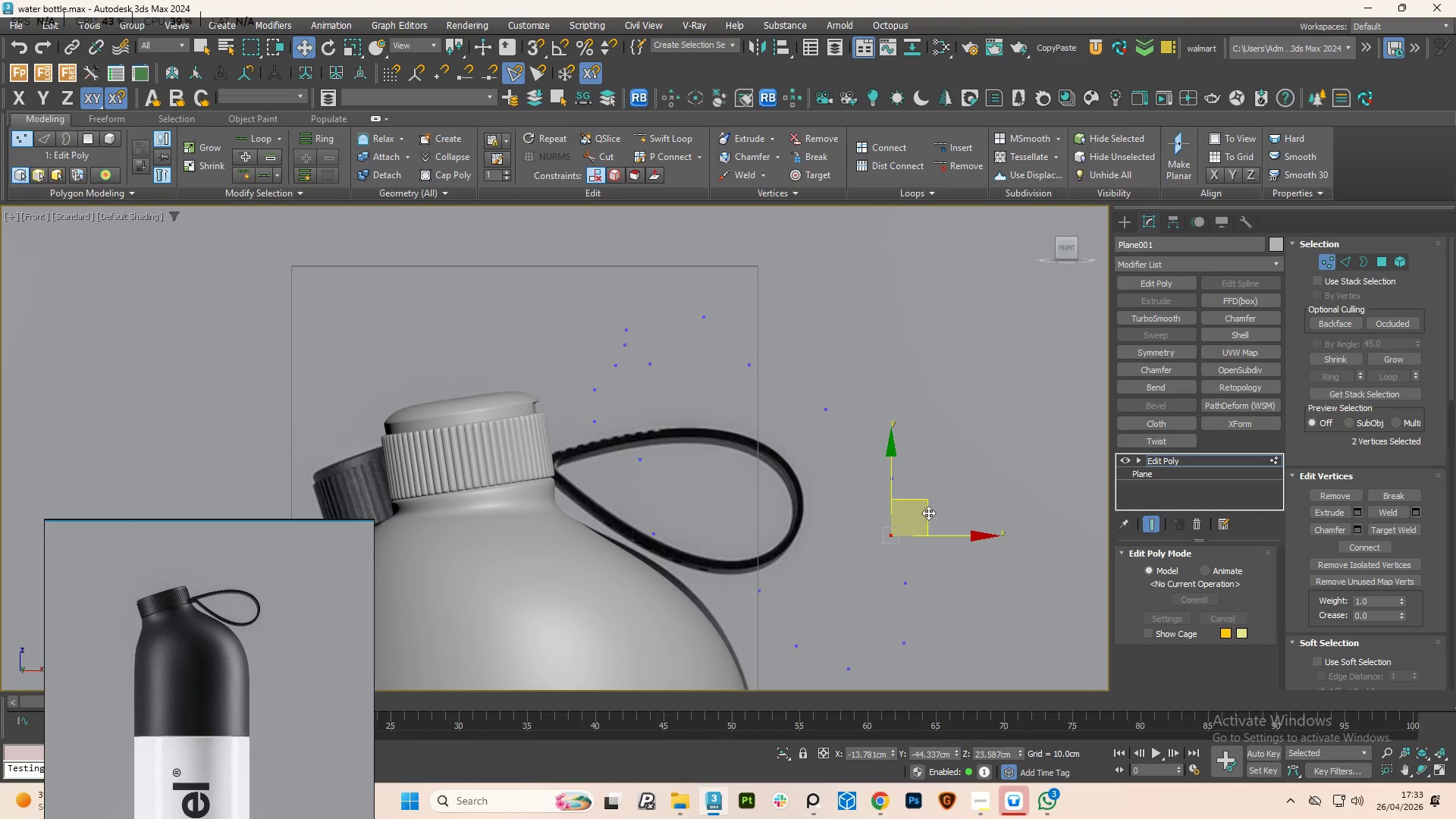 
left_click_drag(start_coordinate=[928, 513], to_coordinate=[965, 500])
 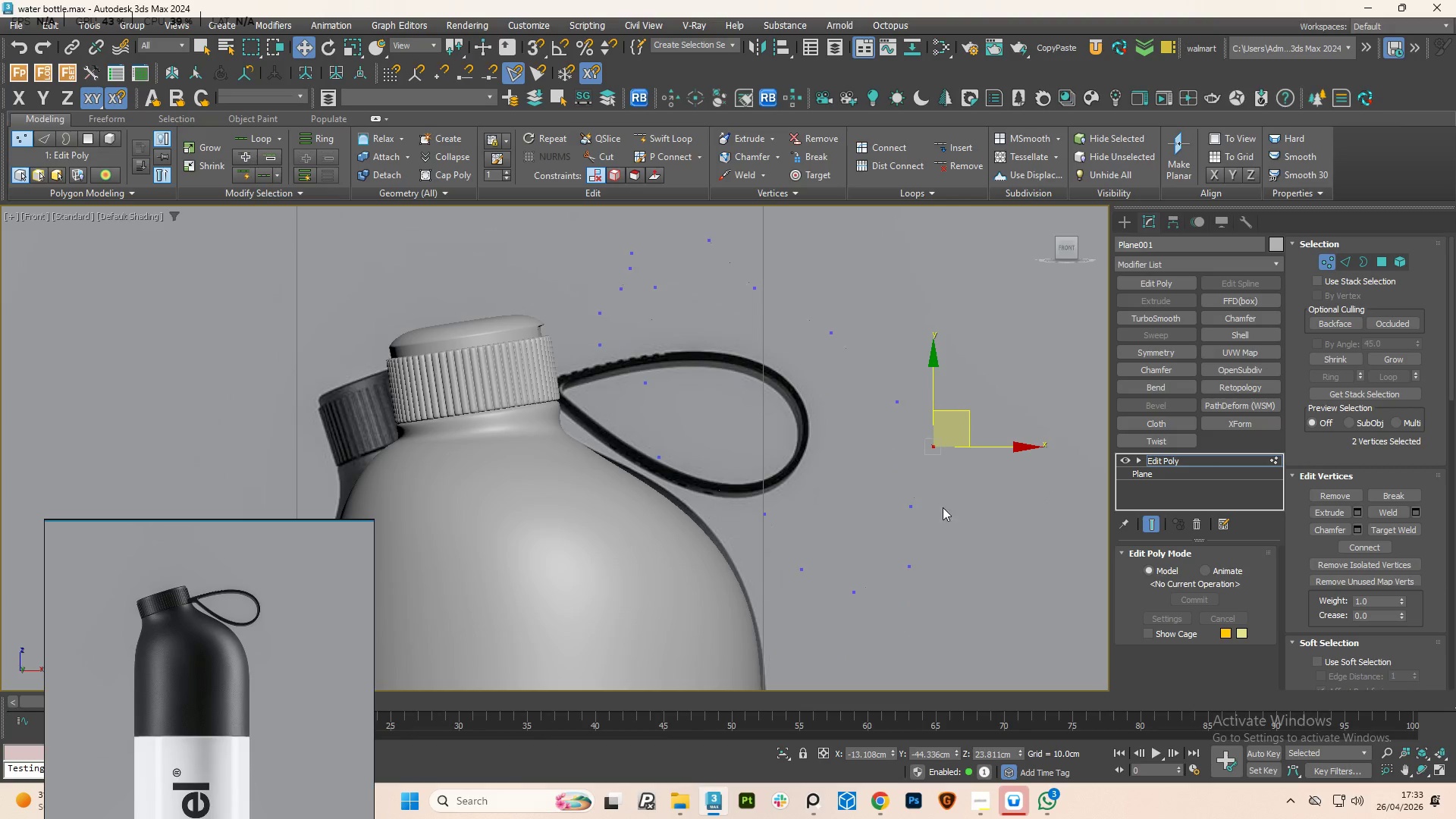 
left_click_drag(start_coordinate=[966, 494], to_coordinate=[859, 522])
 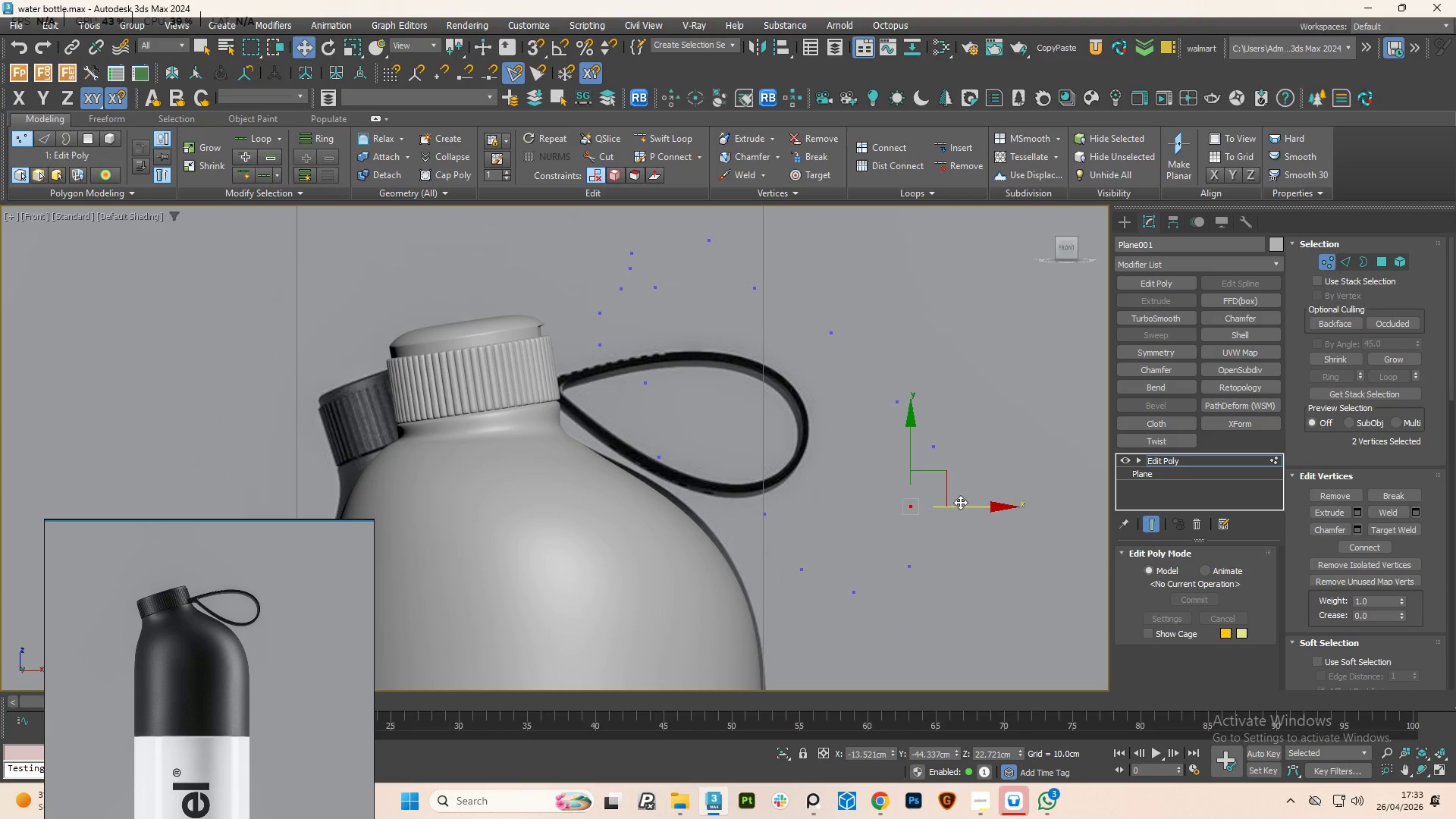 
left_click_drag(start_coordinate=[962, 506], to_coordinate=[990, 510])
 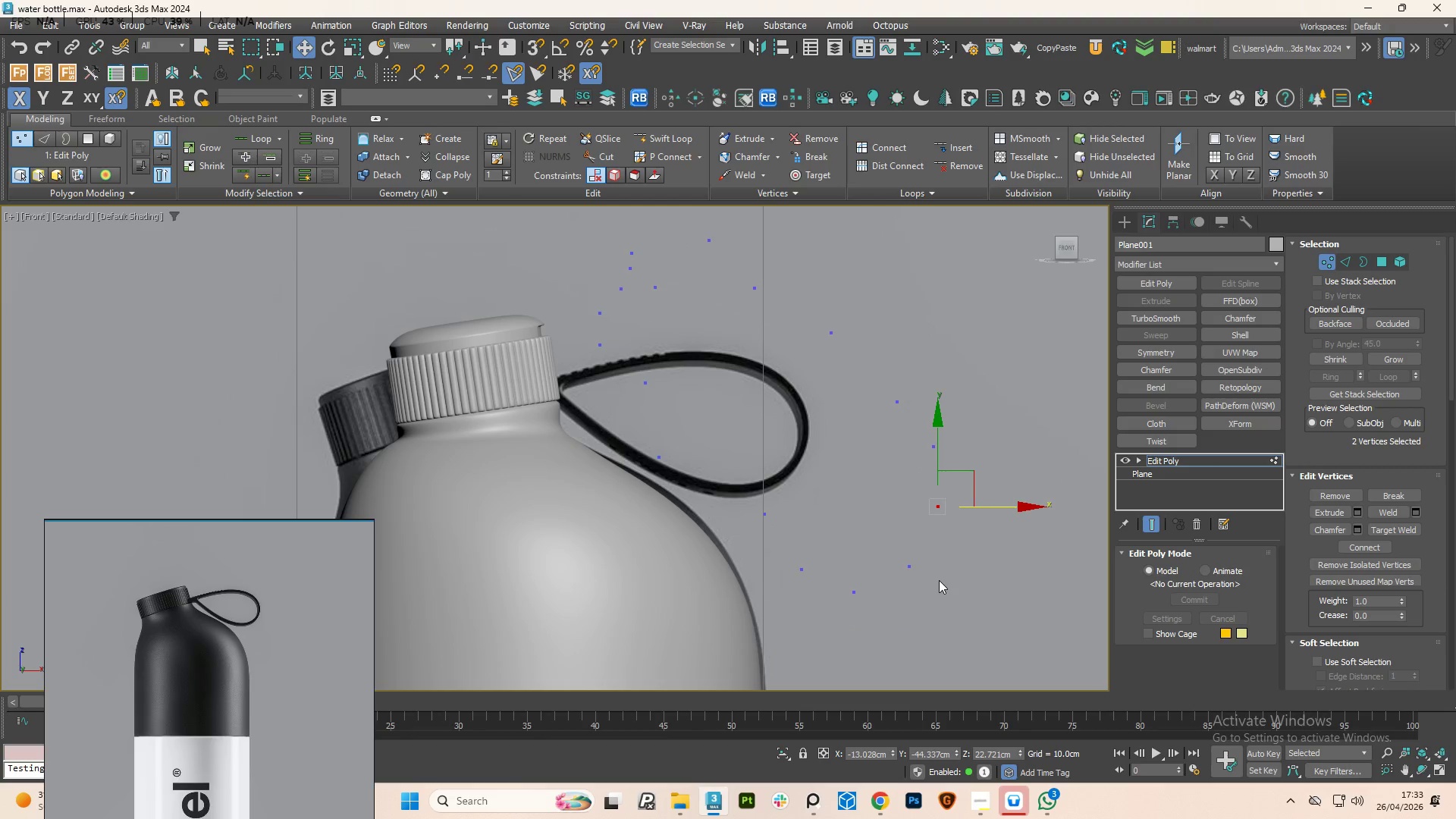 
hold_key(key=AltLeft, duration=2.17)
 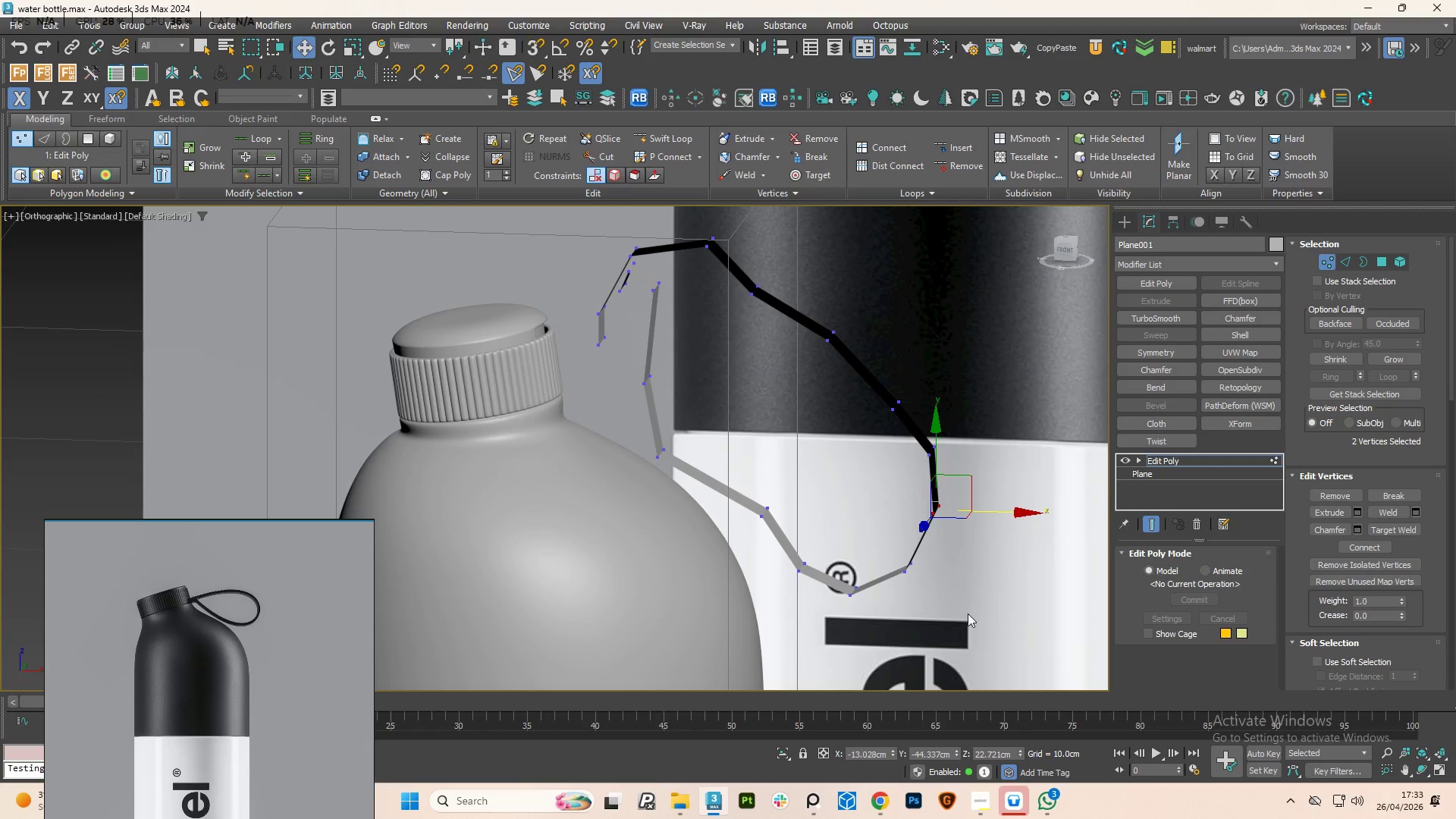 
hold_key(key=AltLeft, duration=1.05)
 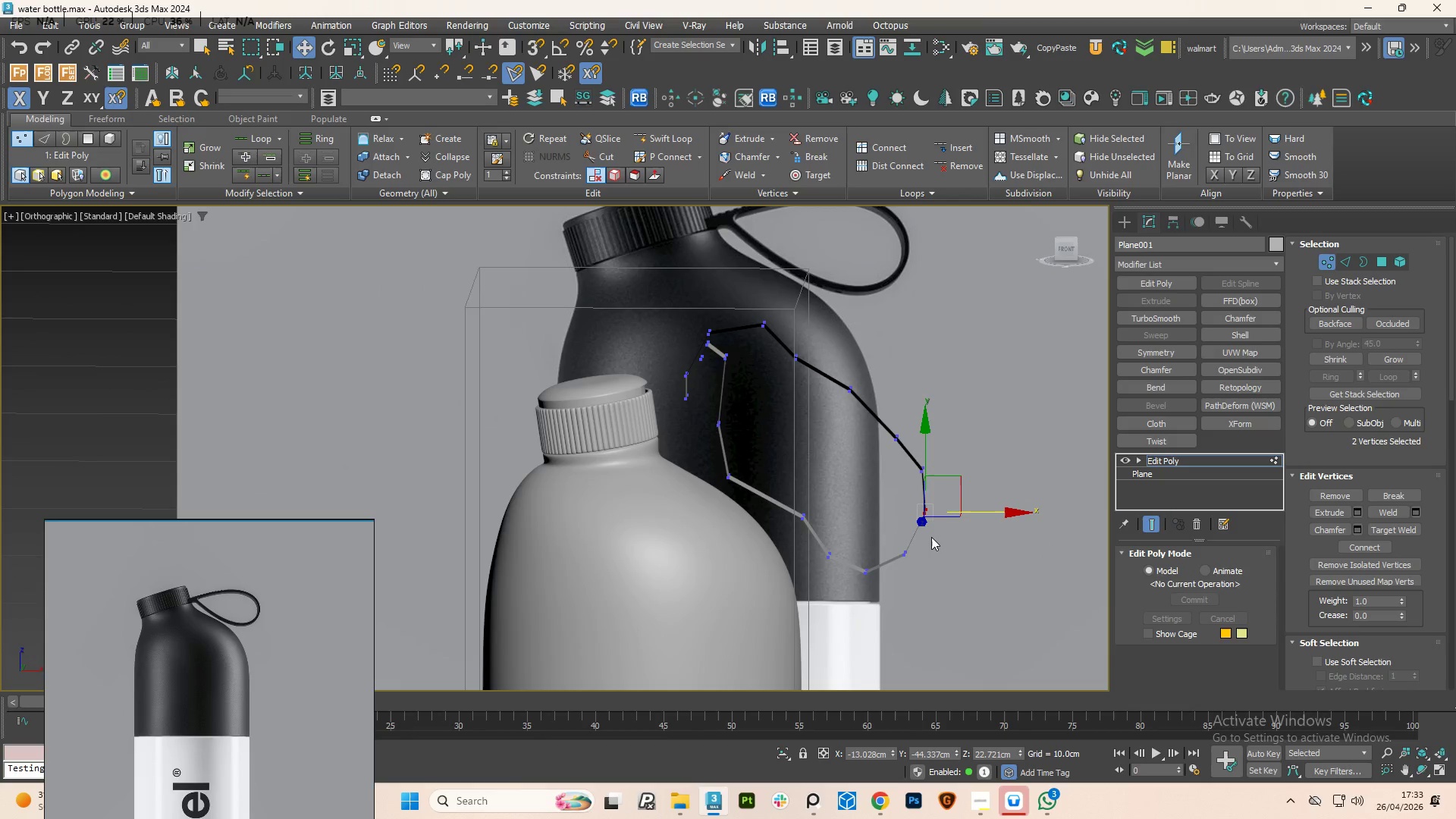 
scroll: coordinate [915, 554], scroll_direction: down, amount: 1.0
 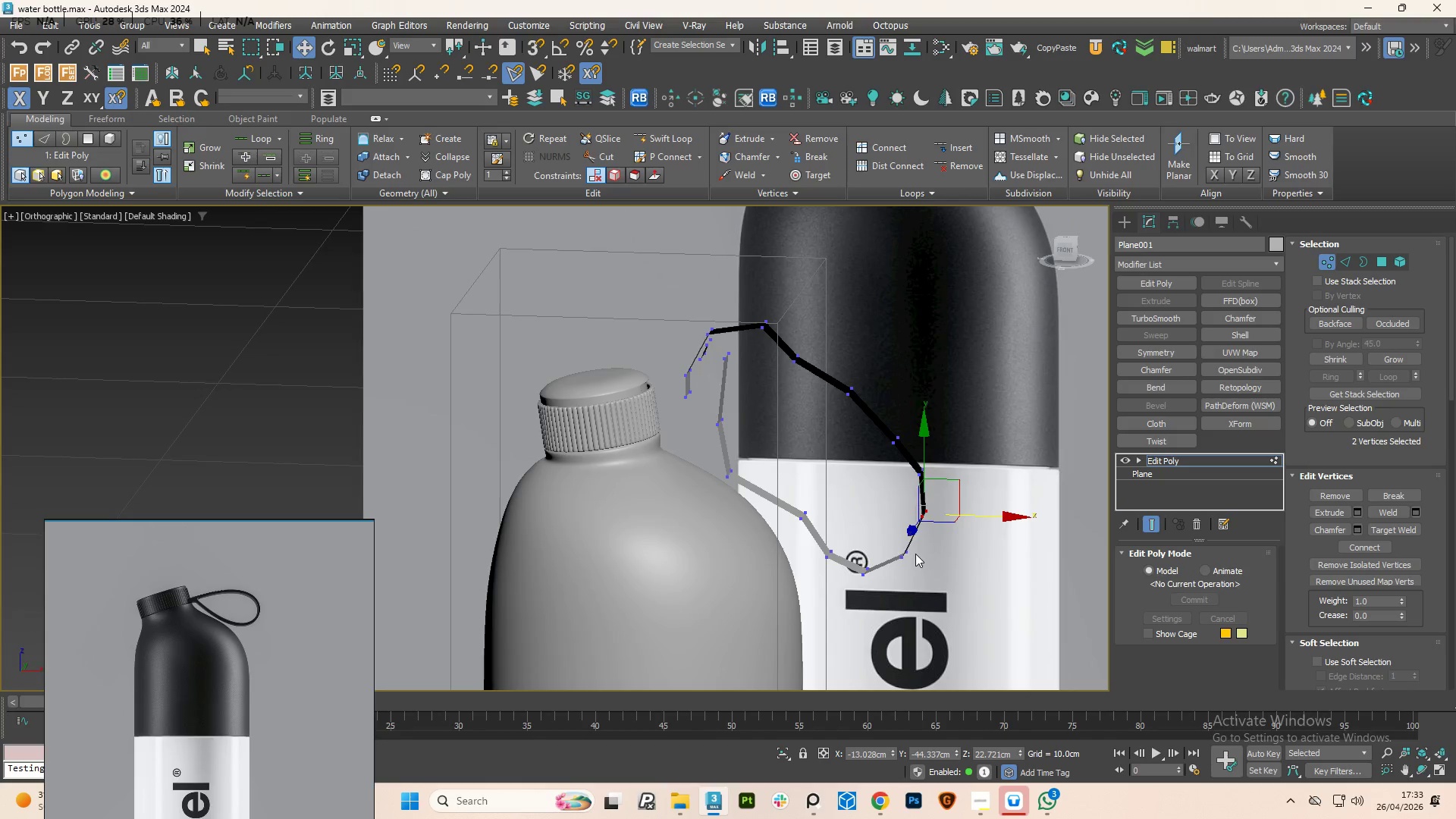 
hold_key(key=AltLeft, duration=0.64)
 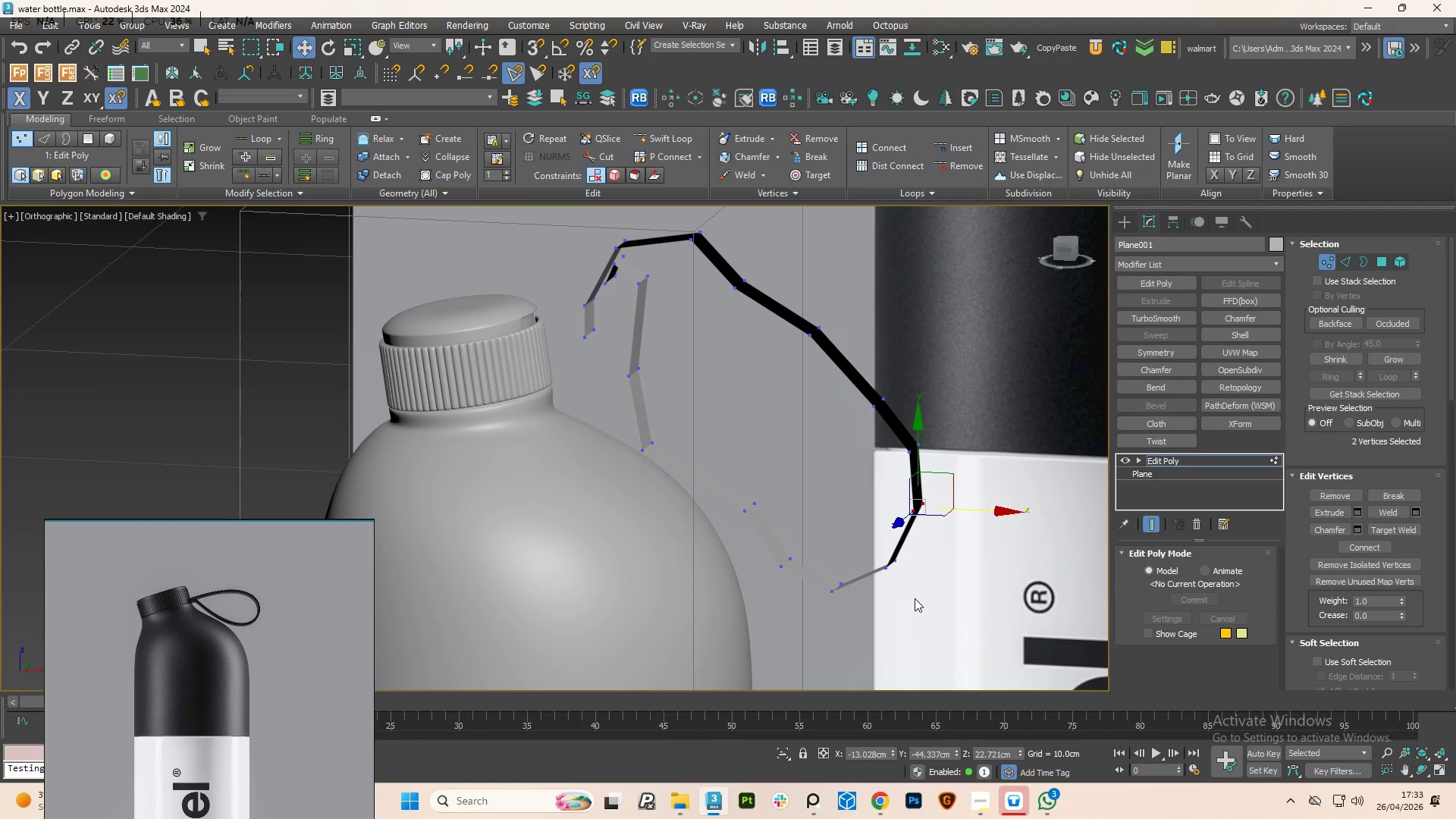 
scroll: coordinate [931, 537], scroll_direction: up, amount: 1.0
 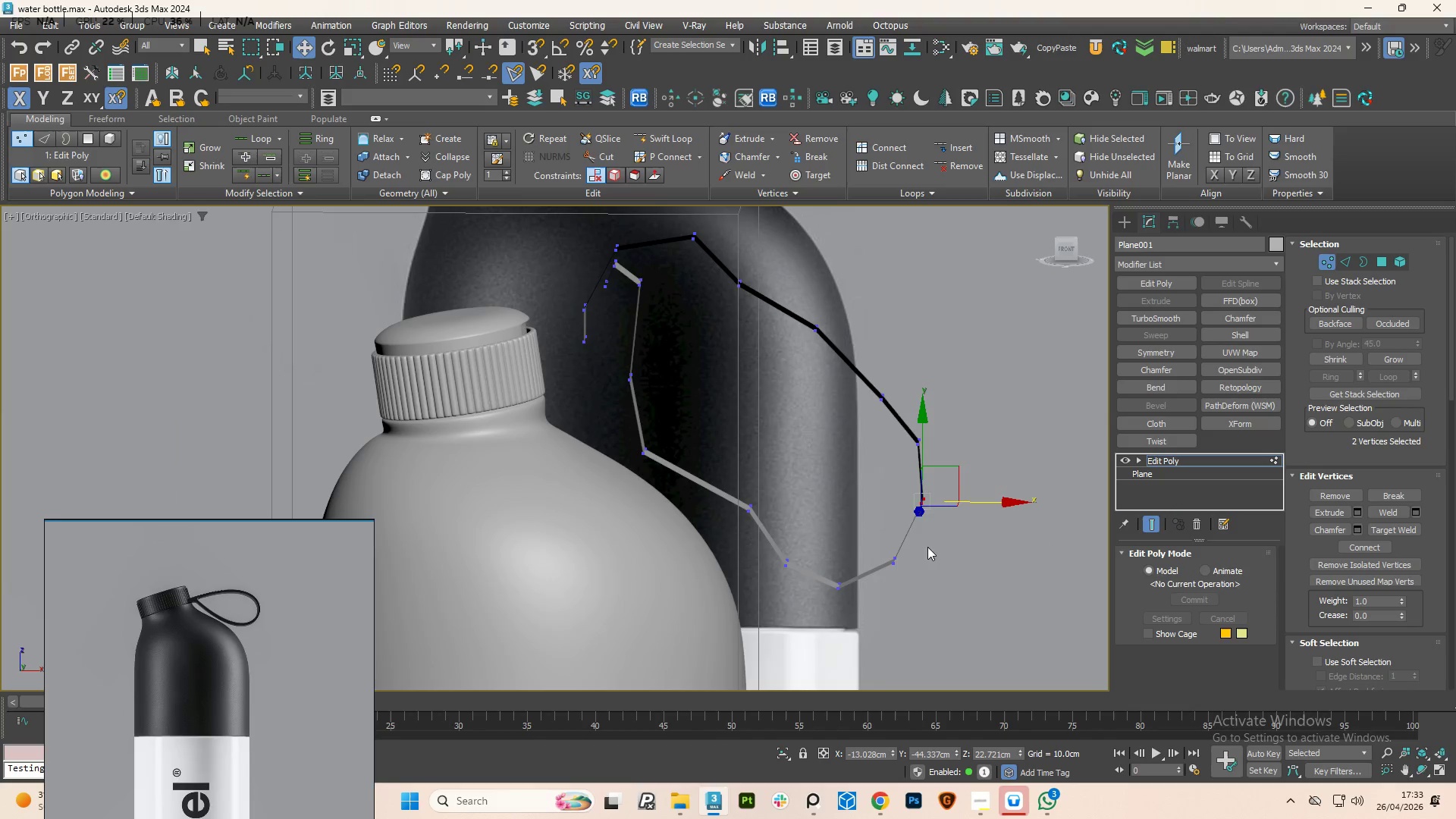 
hold_key(key=AltLeft, duration=0.83)
 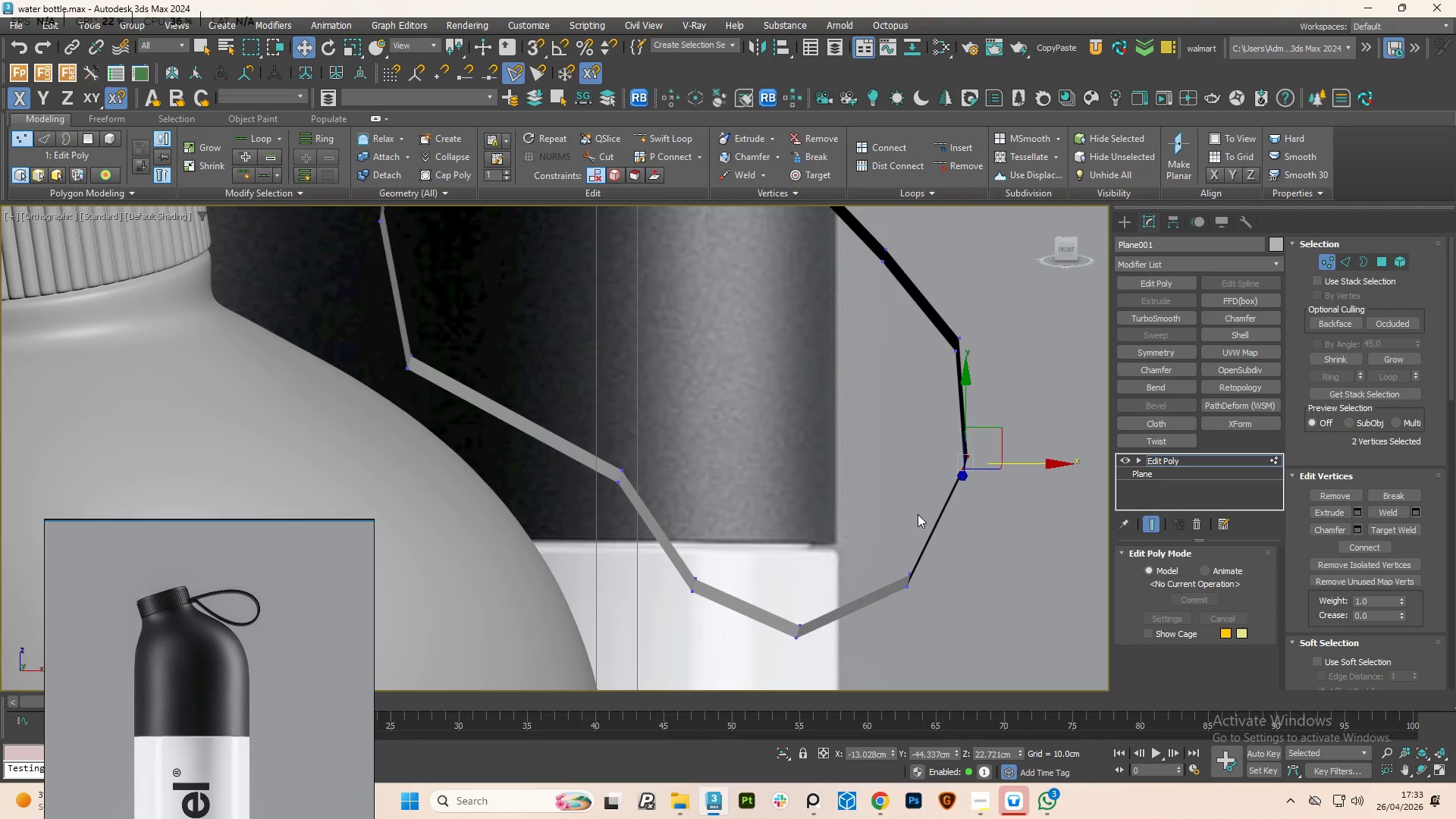 
scroll: coordinate [879, 540], scroll_direction: up, amount: 2.0
 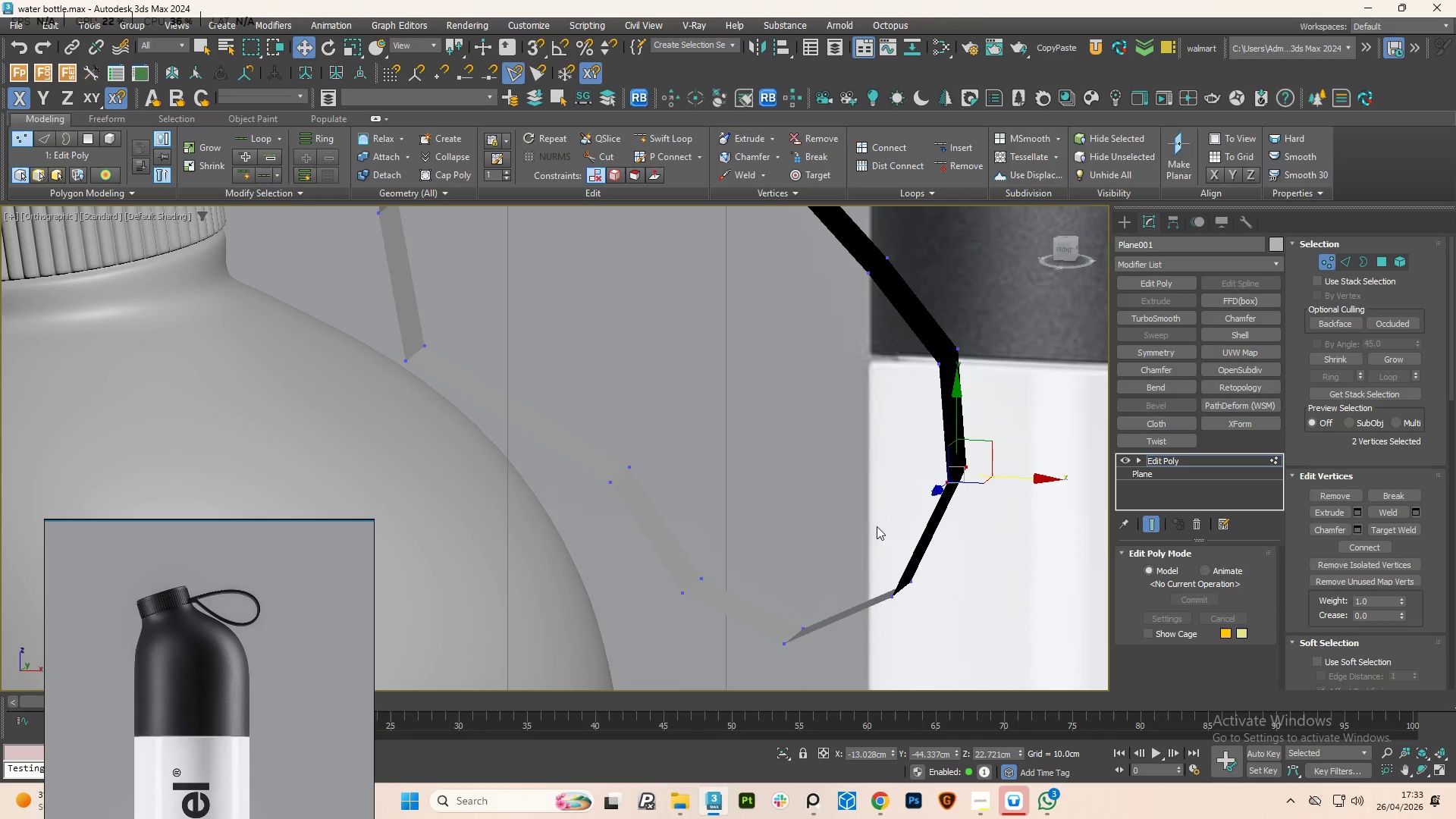 
hold_key(key=AltLeft, duration=0.94)
 